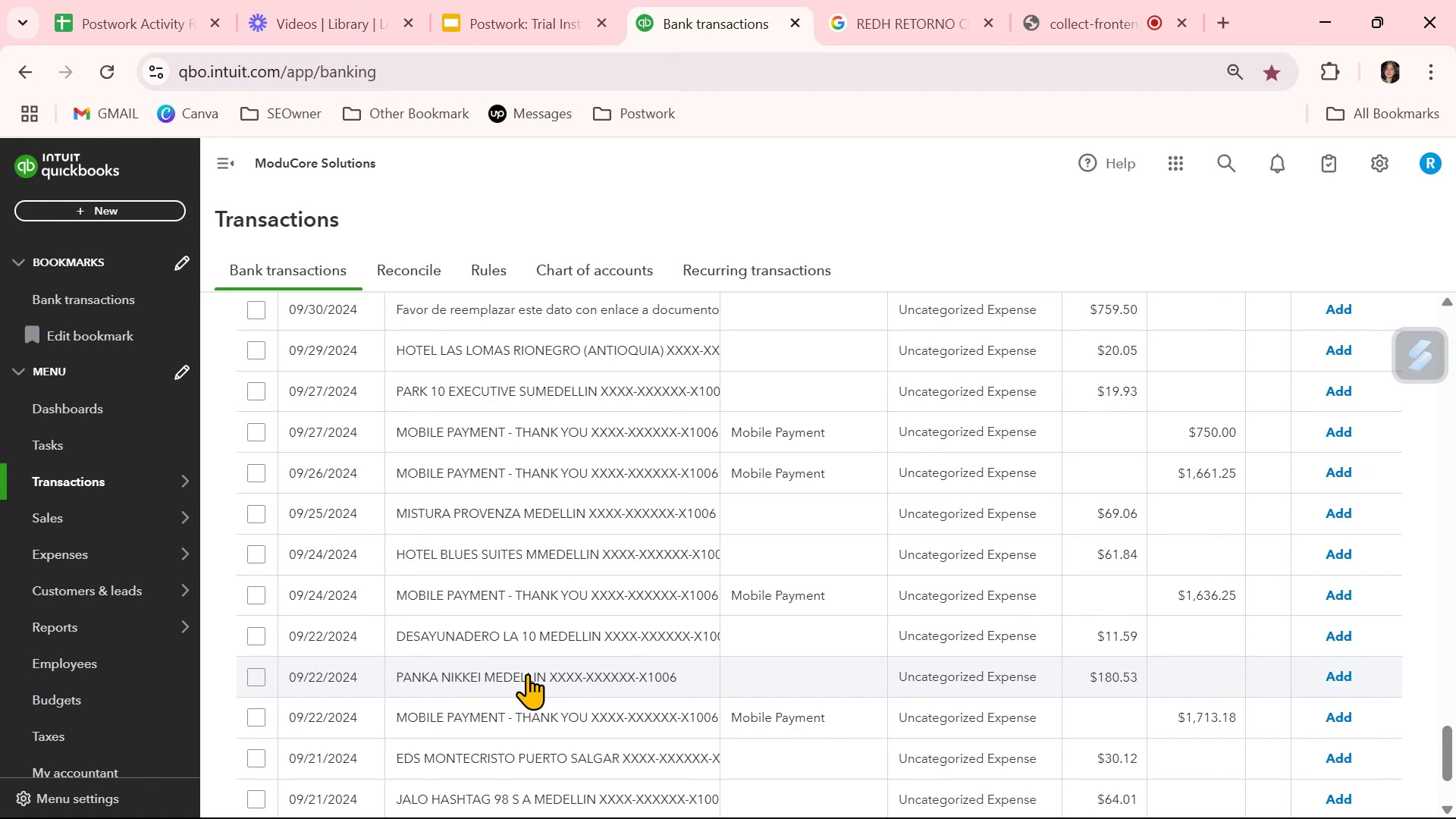 
left_click([557, 385])
 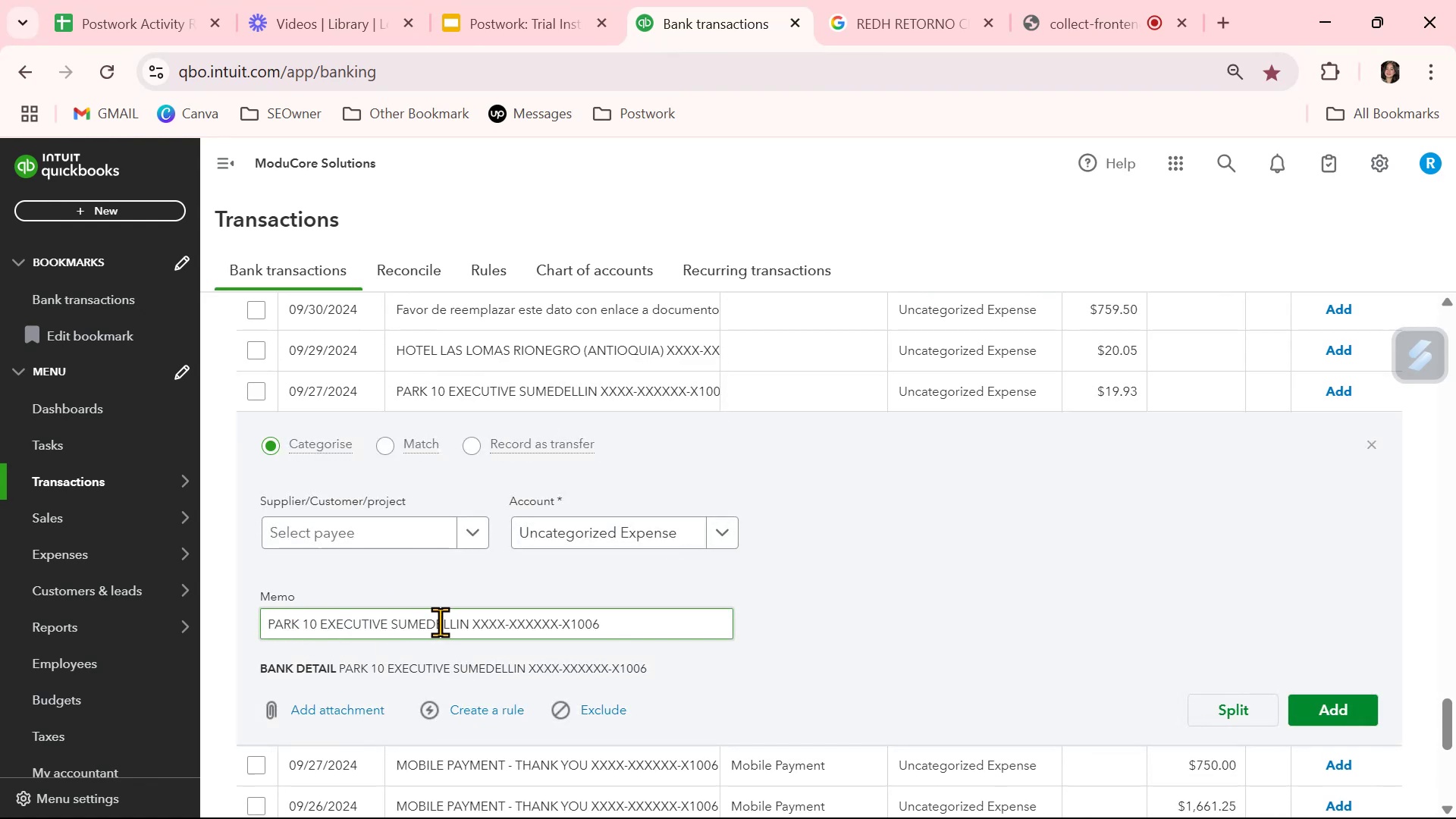 
left_click_drag(start_coordinate=[469, 624], to_coordinate=[228, 616])
 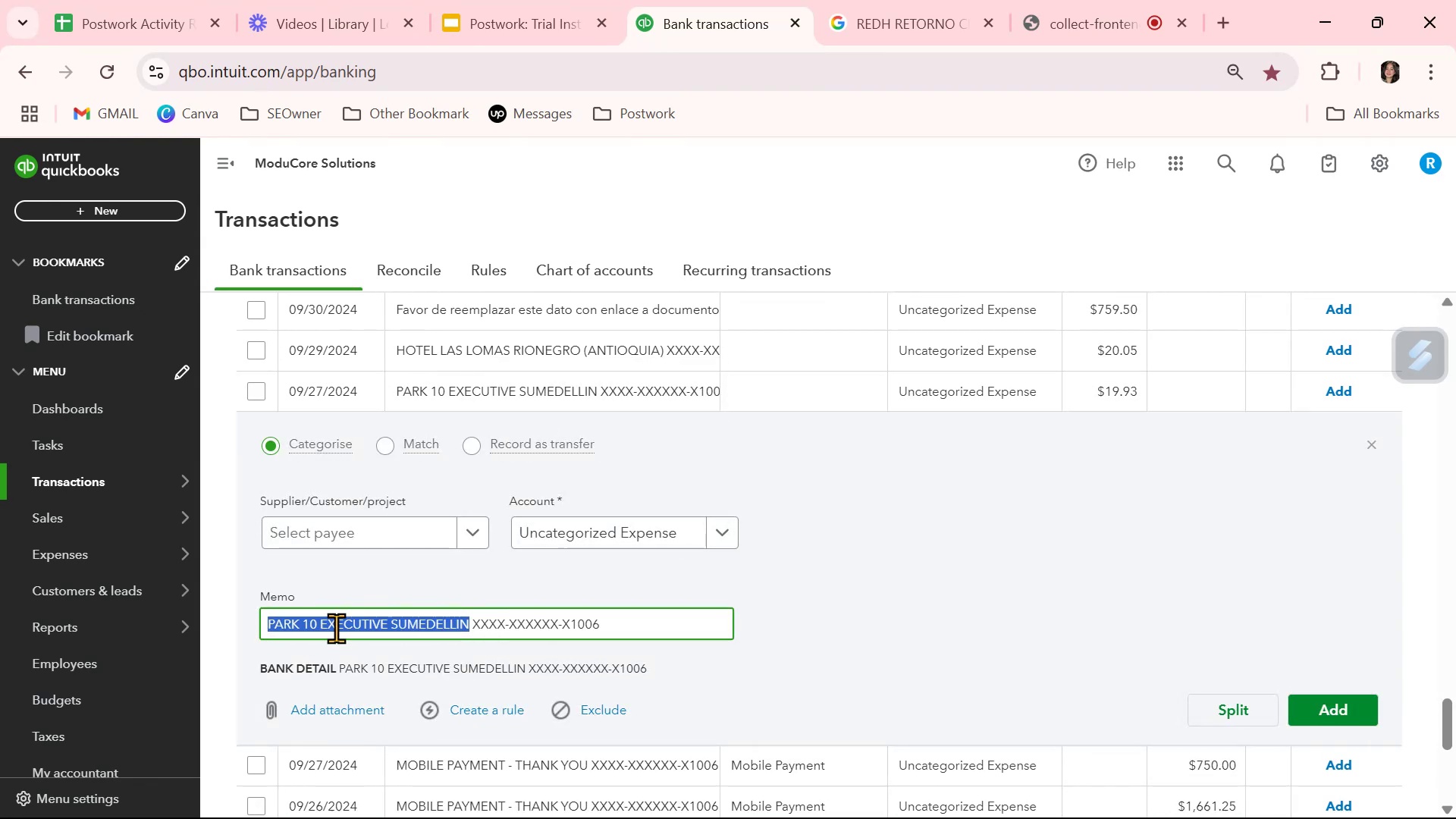 
key(Control+ControlLeft)
 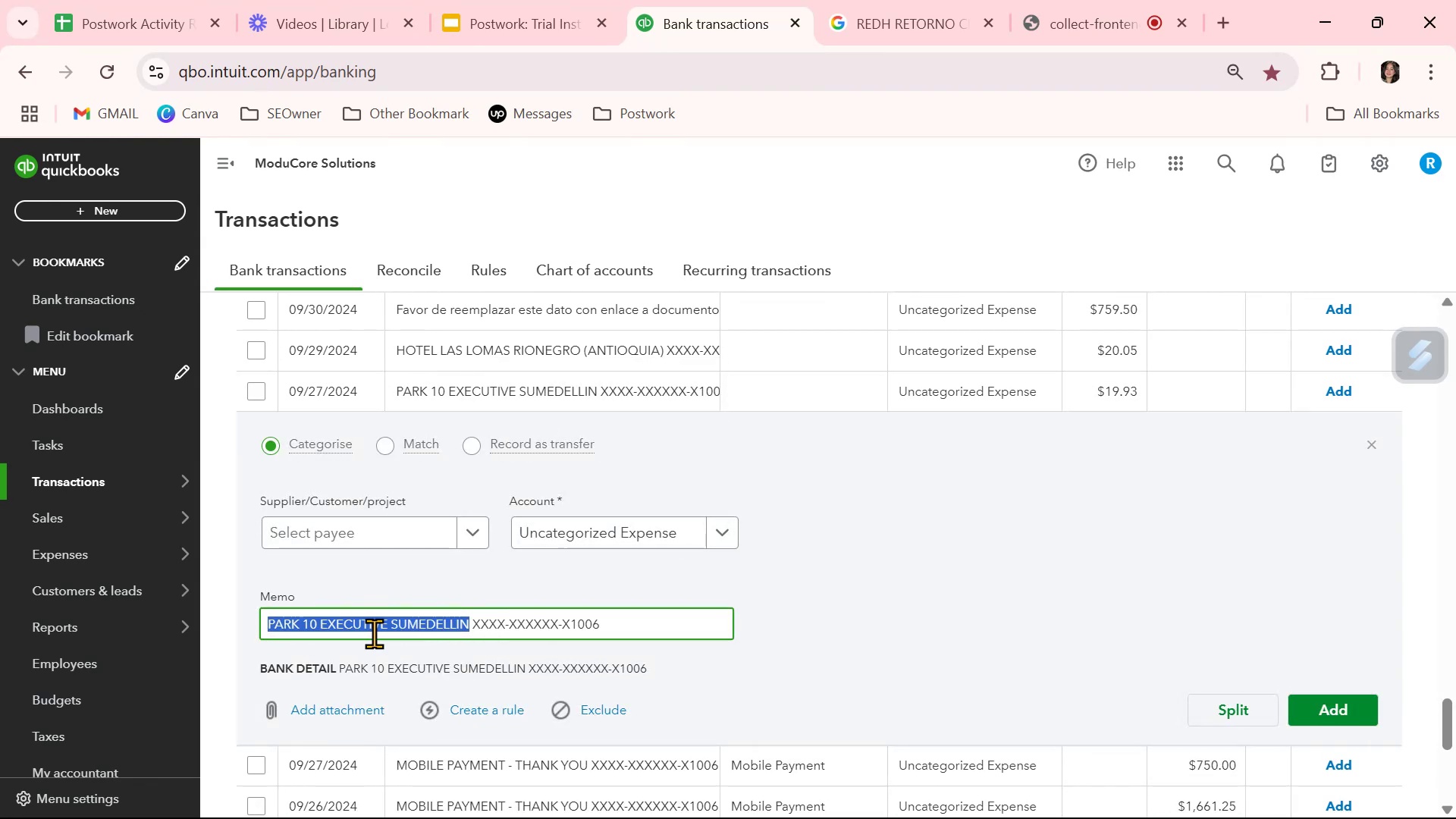 
key(Control+C)
 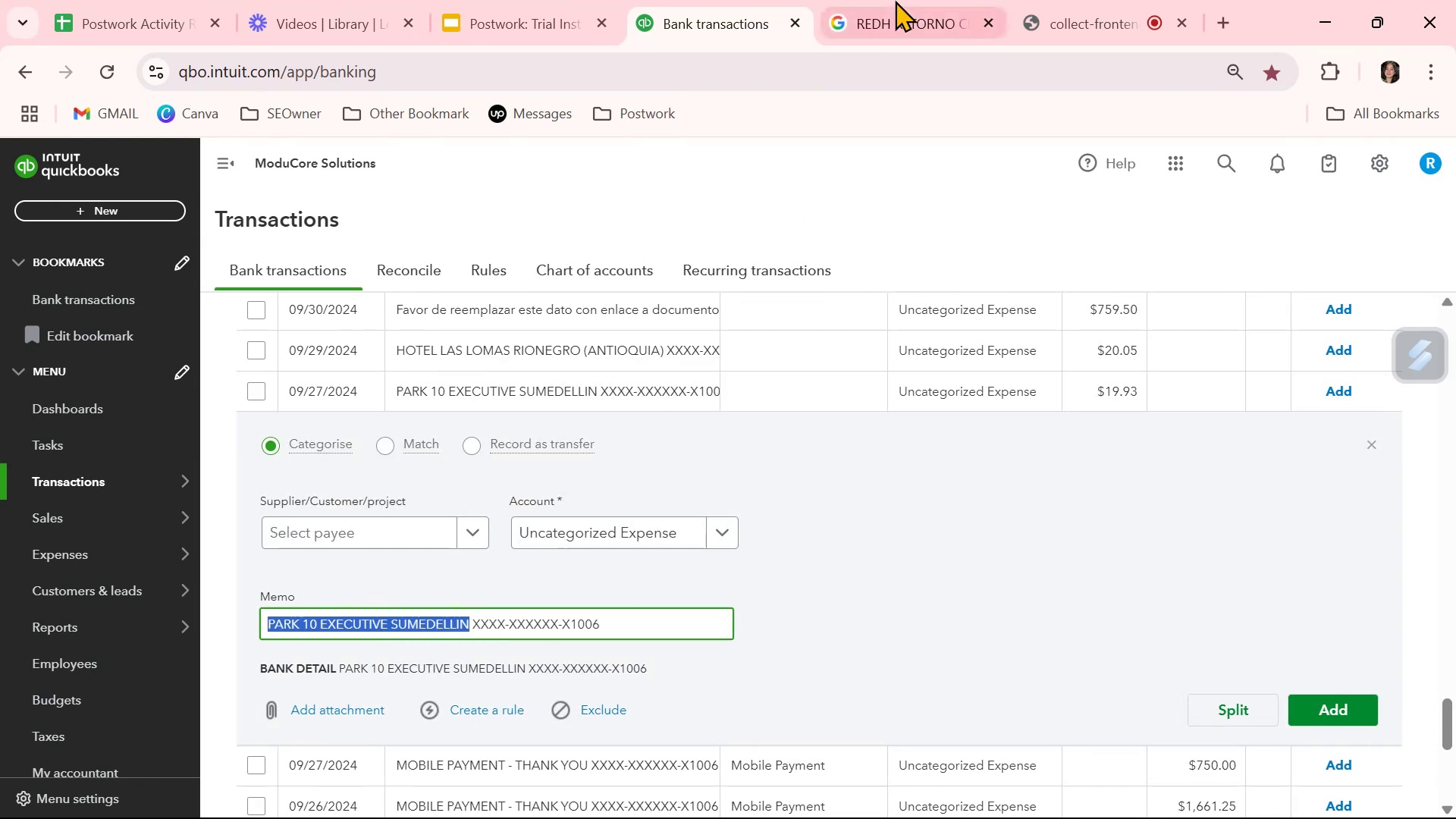 
left_click([895, 0])
 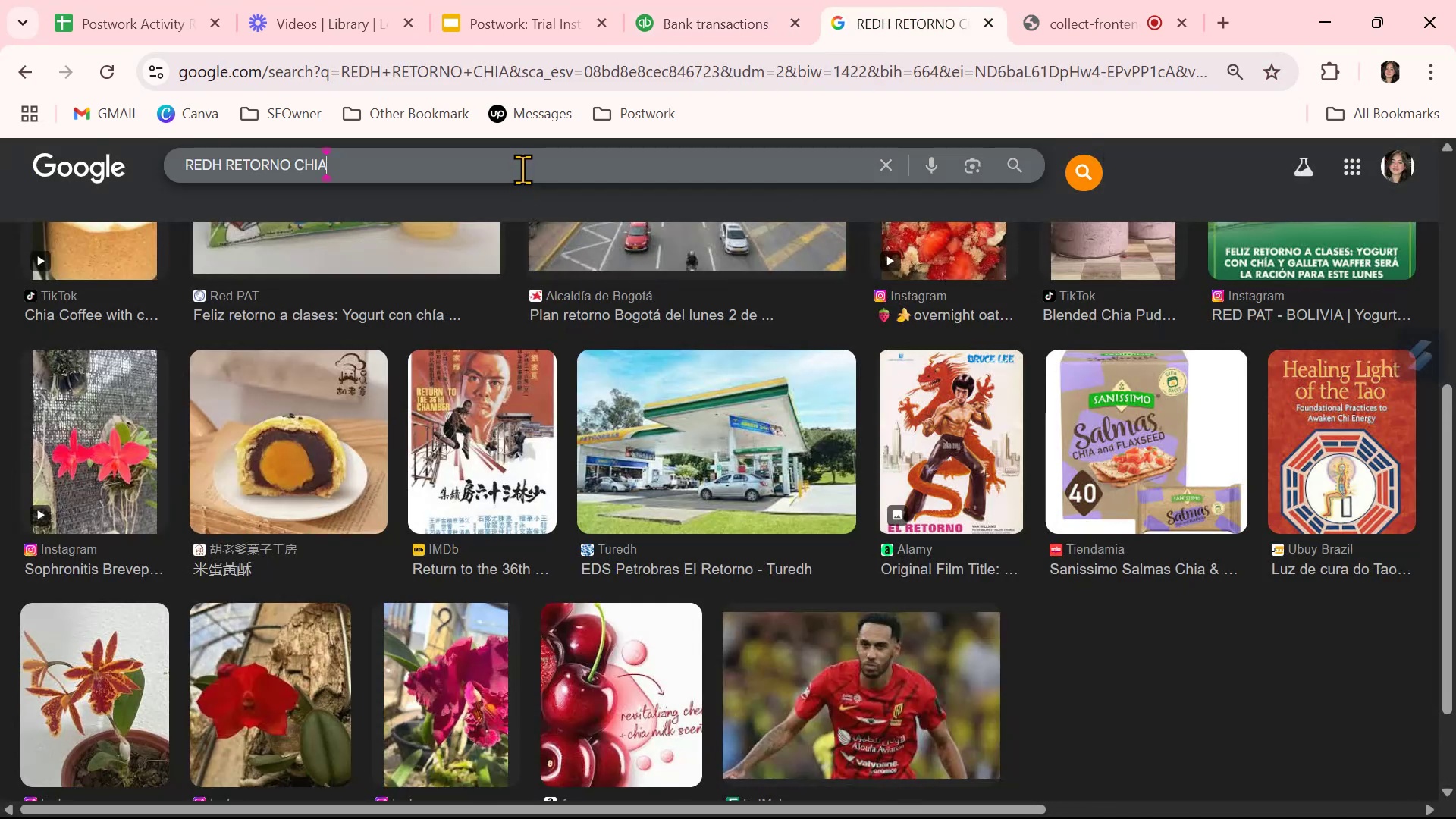 
double_click([522, 169])
 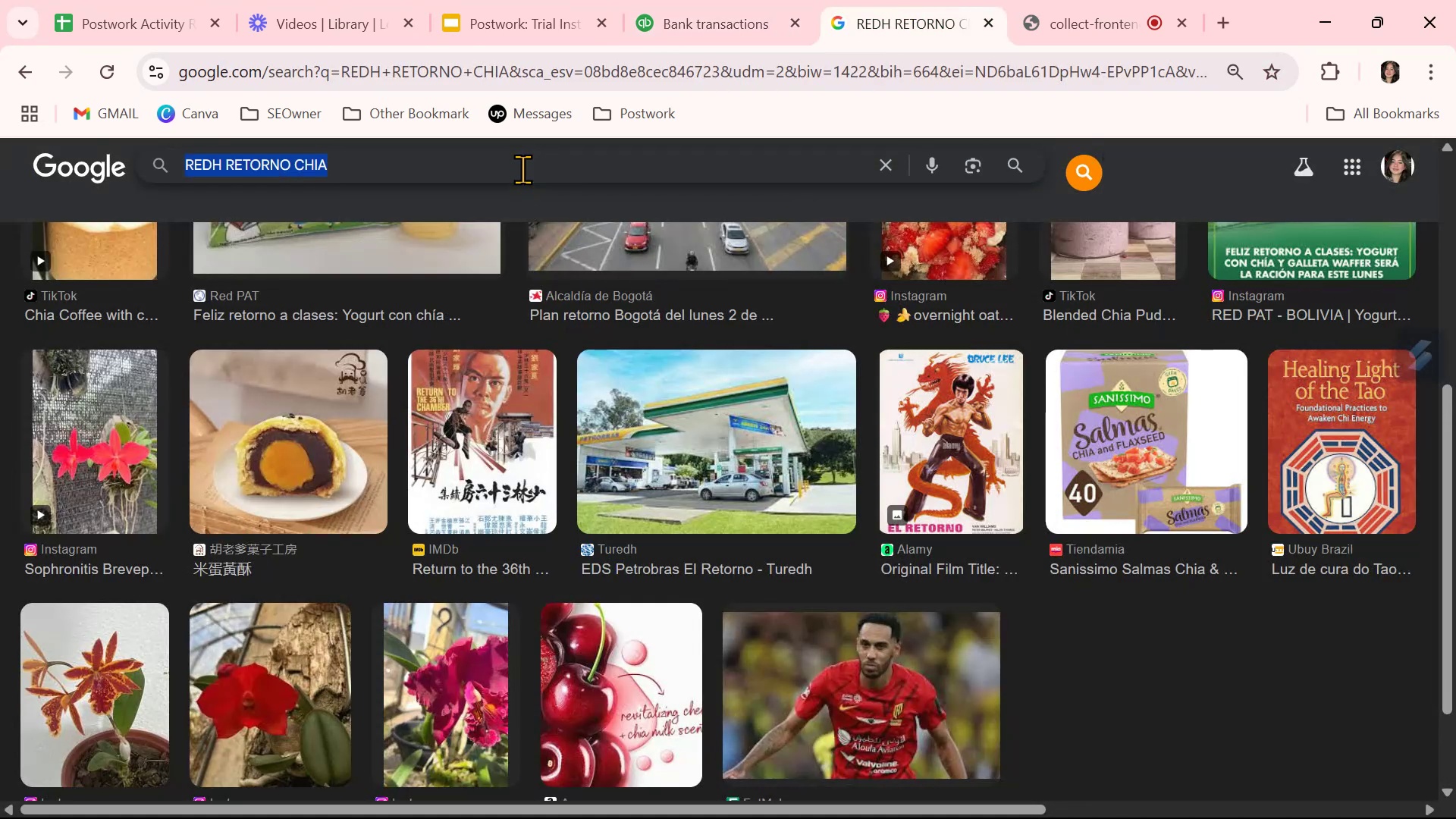 
triple_click([522, 169])
 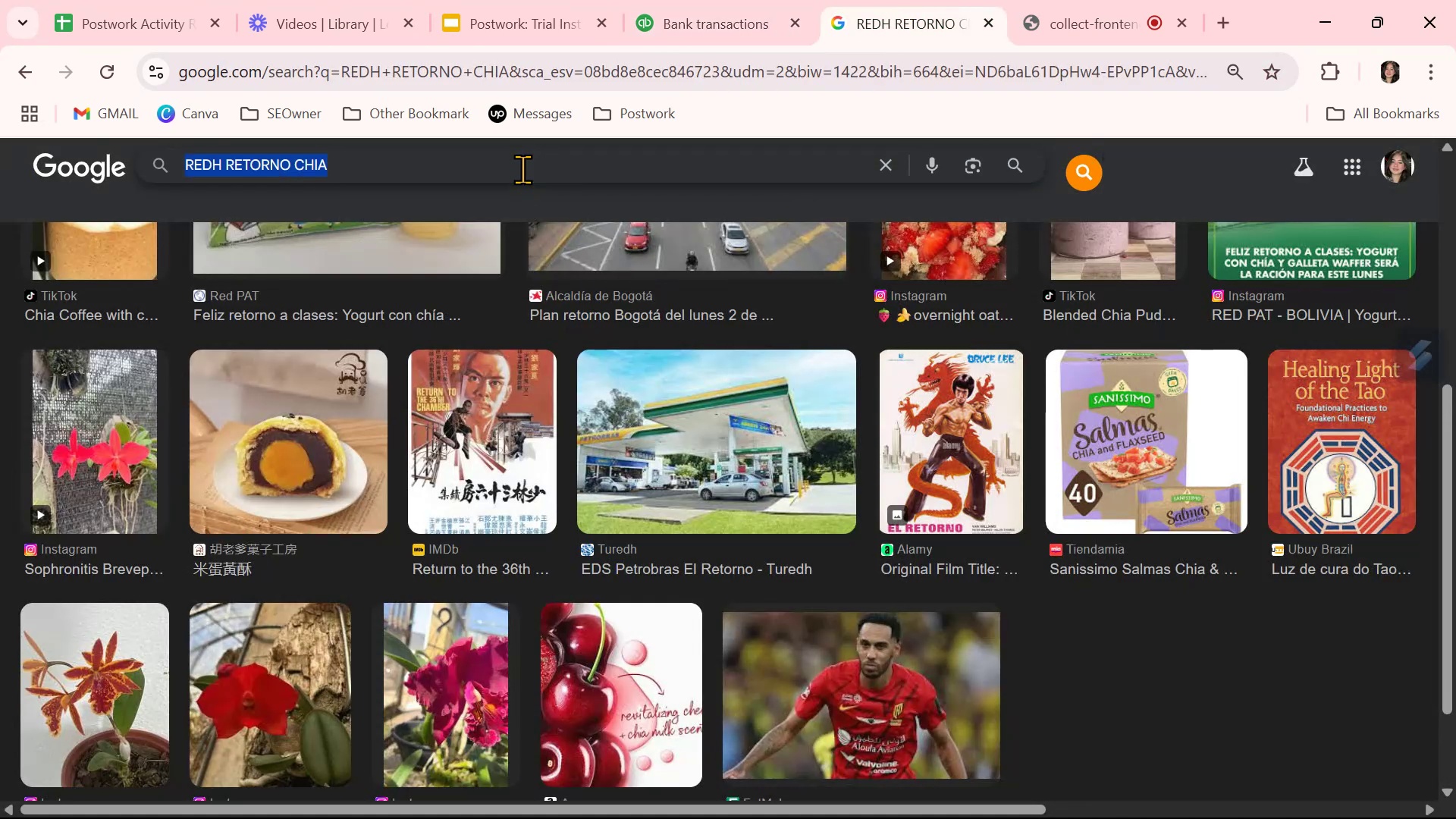 
key(Control+ControlLeft)
 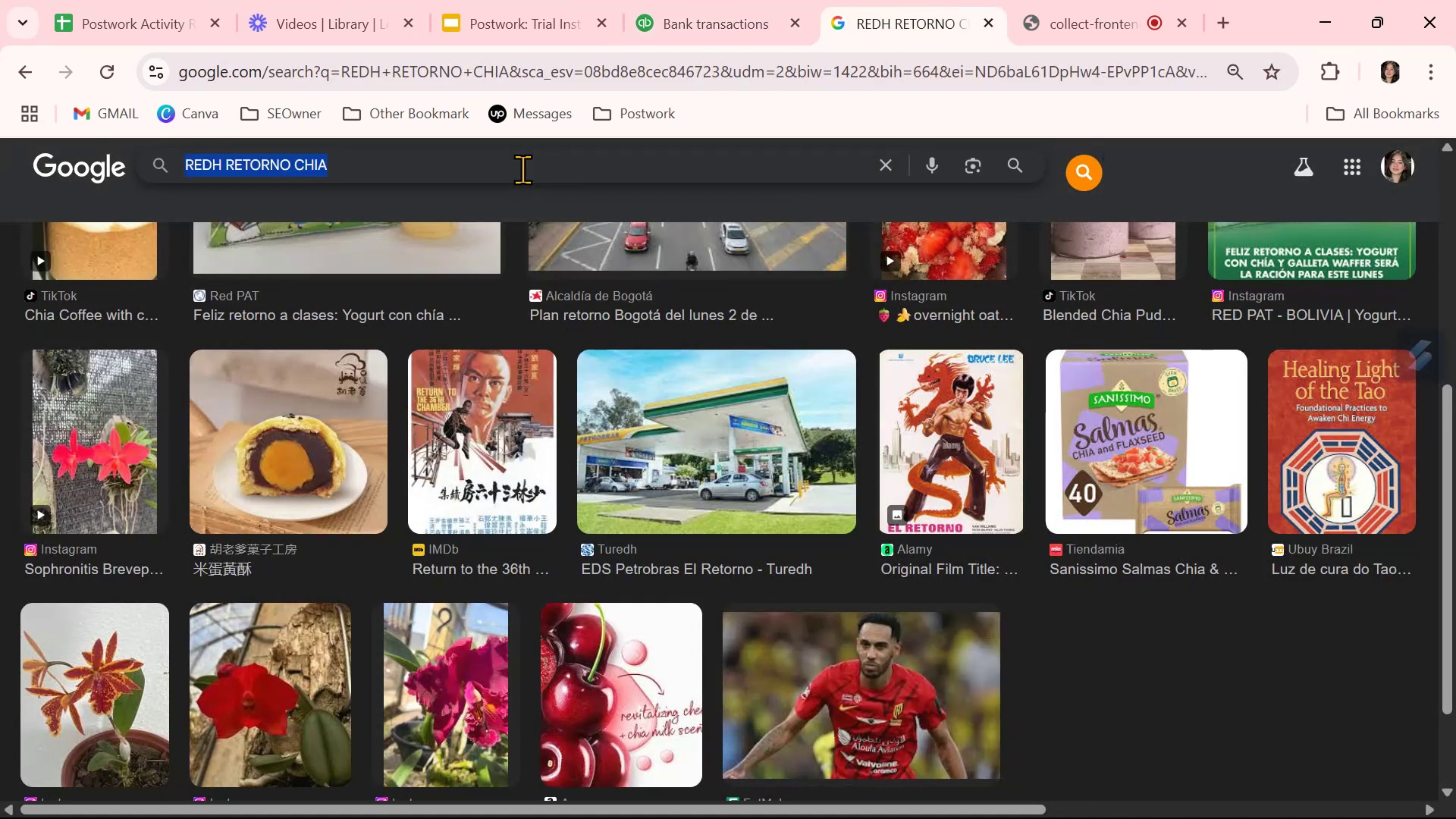 
key(Control+V)
 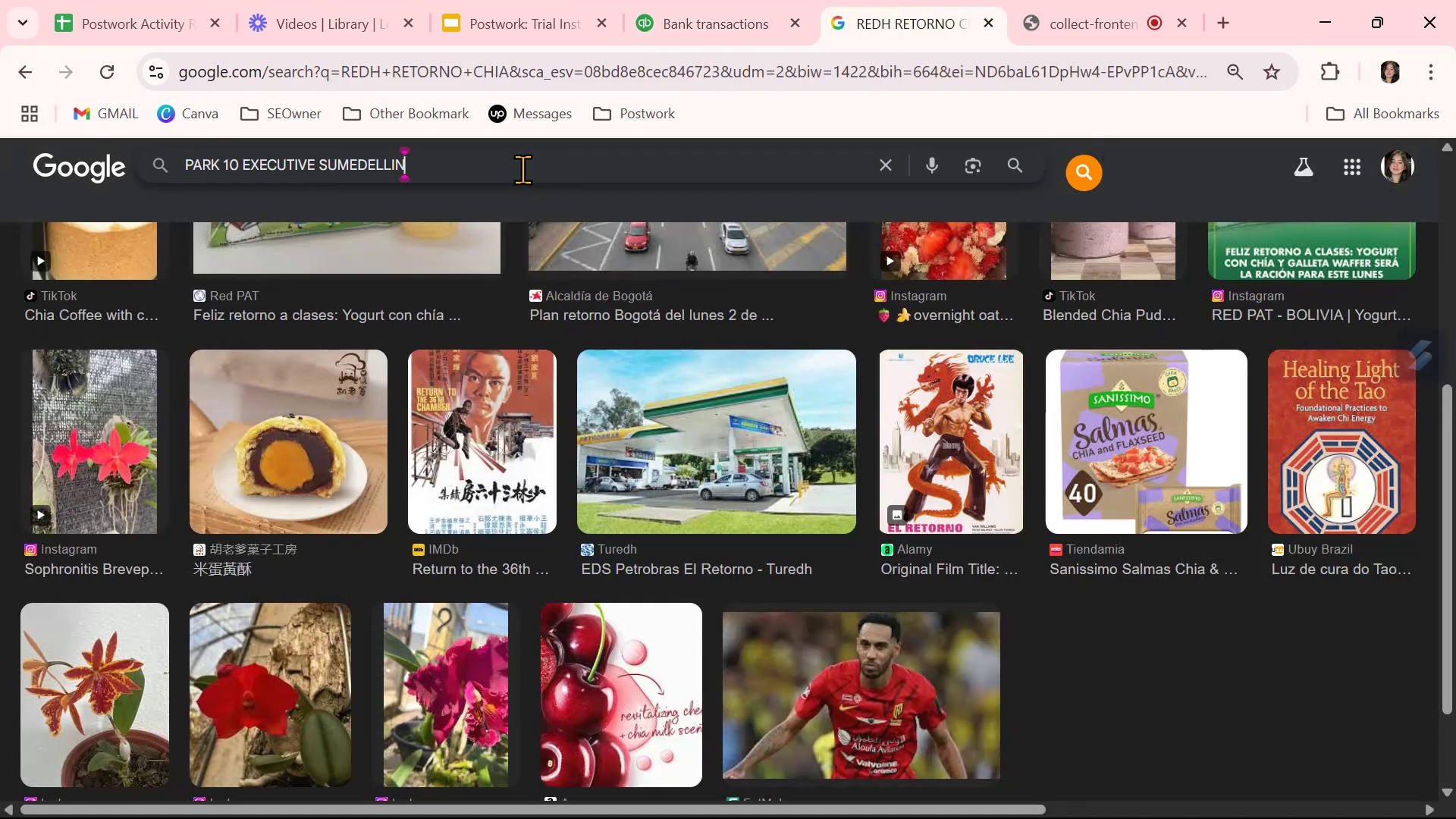 
key(NumpadEnter)
 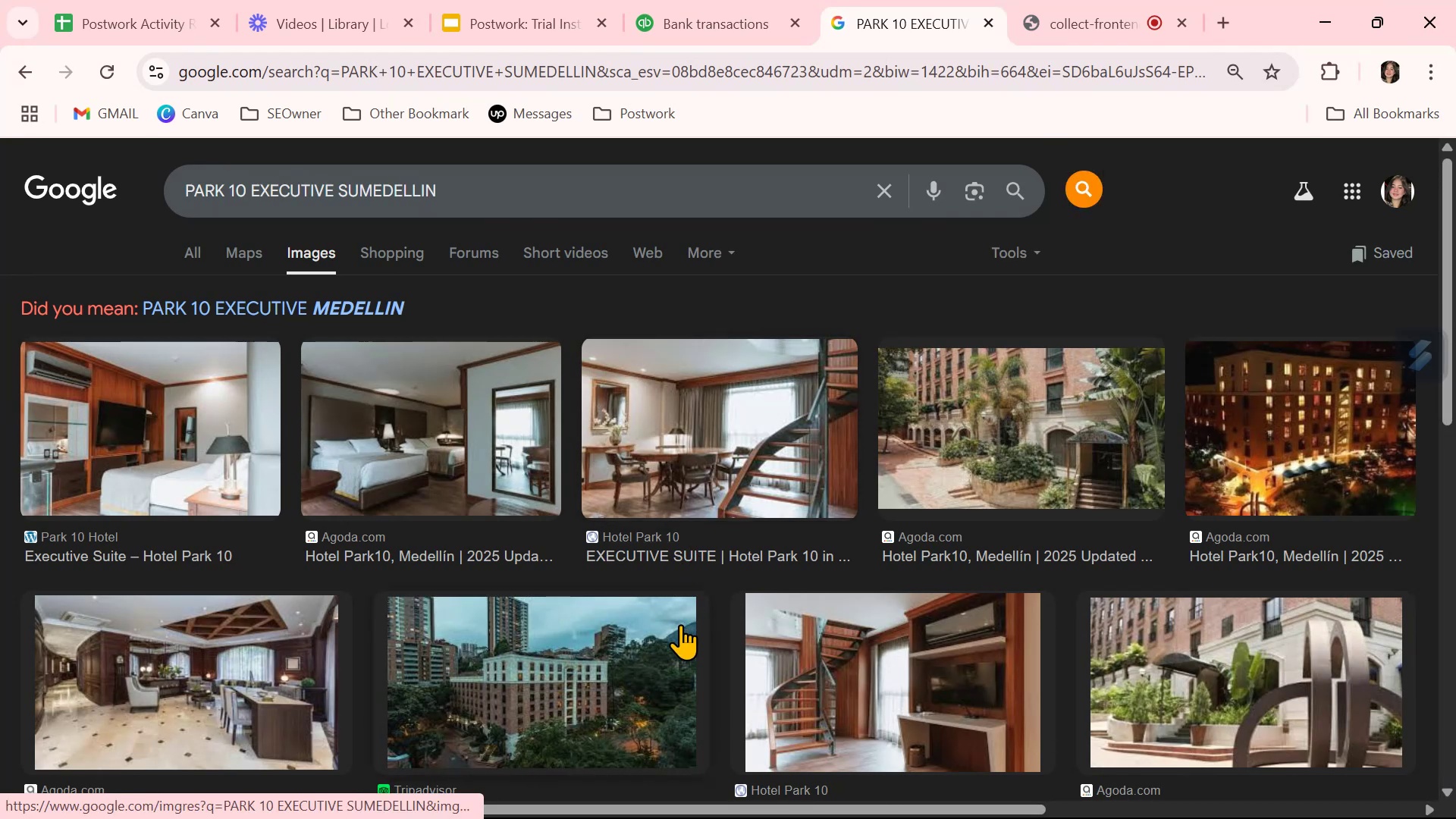 
wait(9.05)
 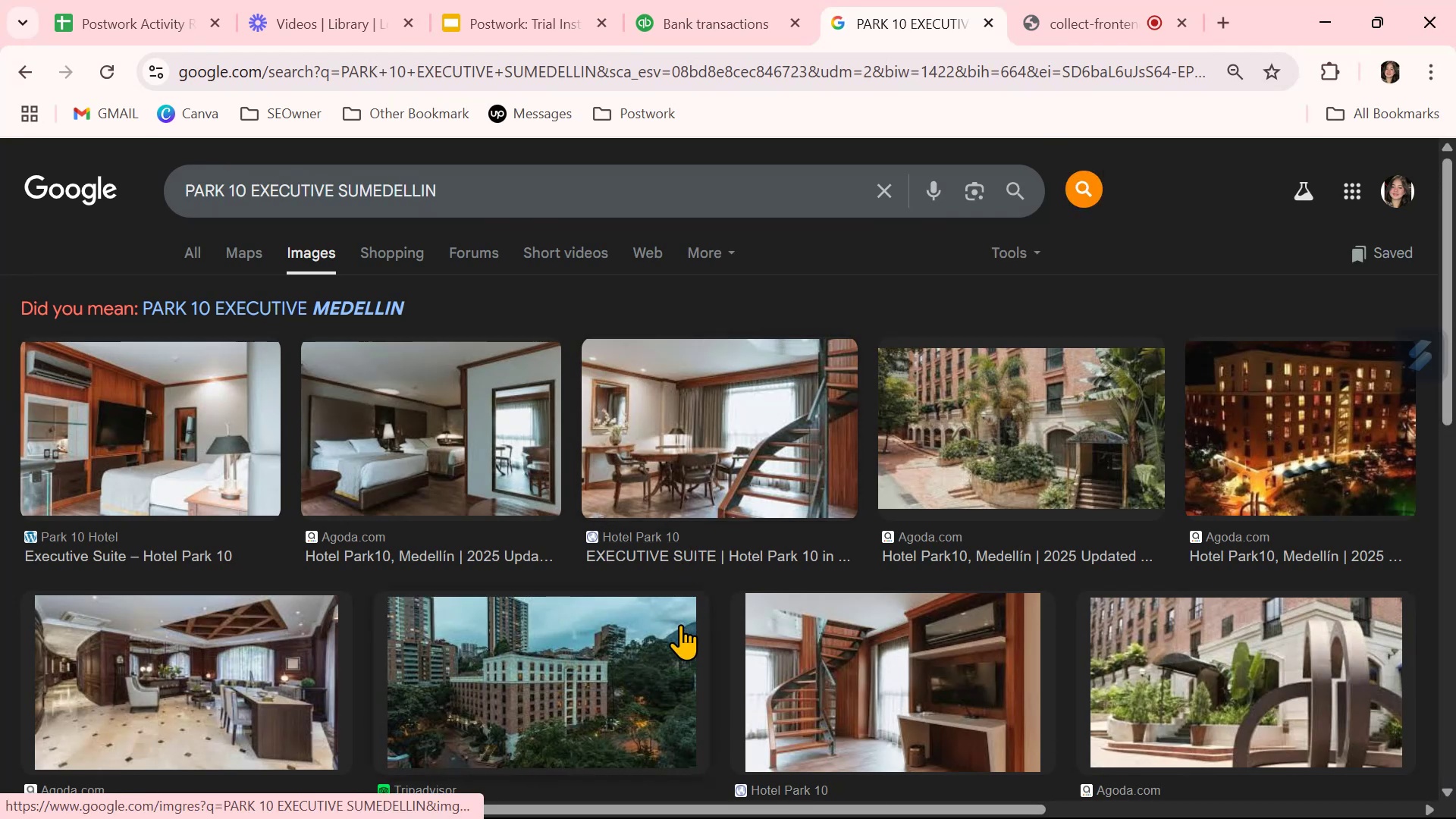 
scroll: coordinate [578, 639], scroll_direction: down, amount: 1.0
 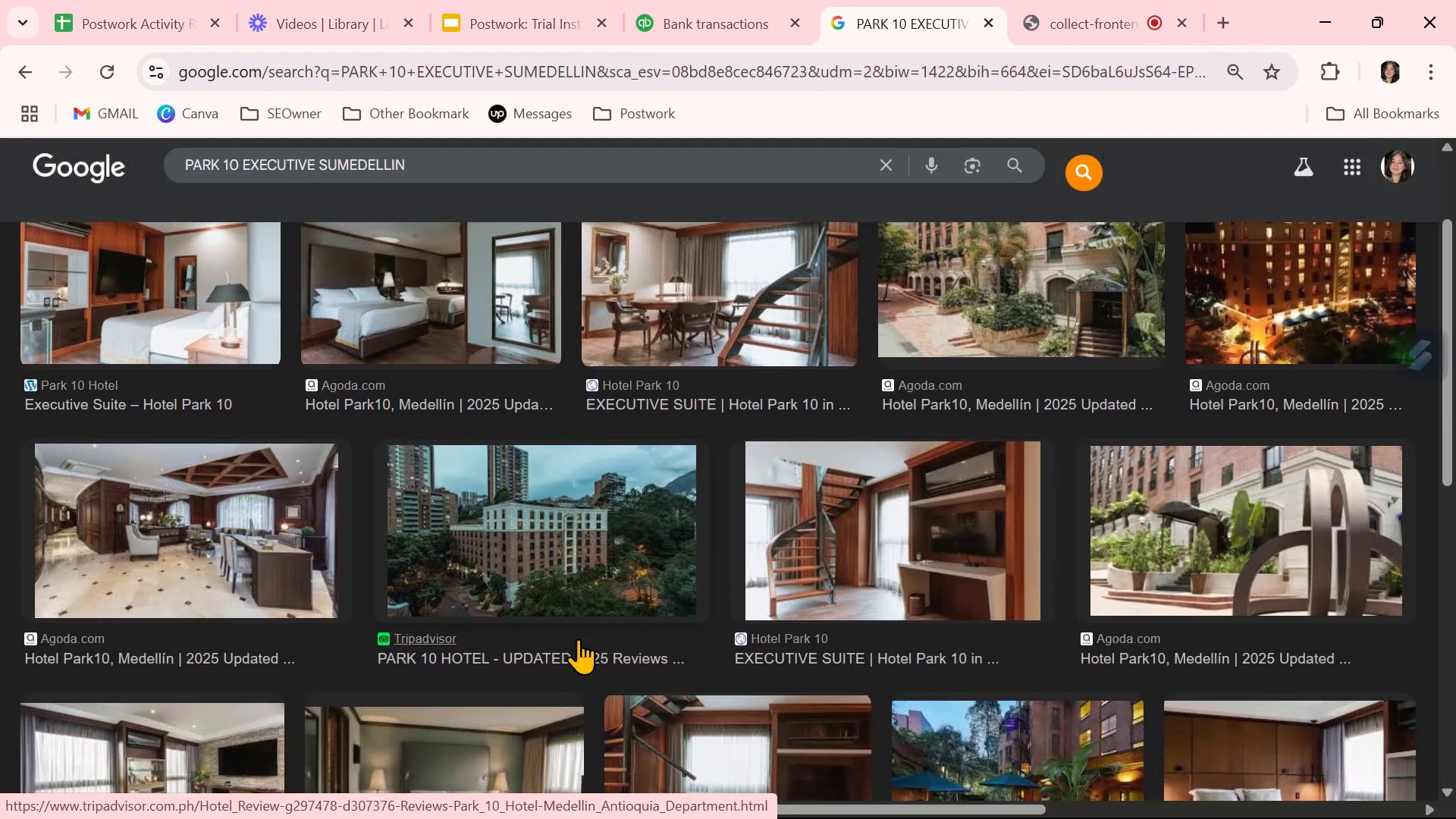 
scroll: coordinate [675, 590], scroll_direction: up, amount: 1.0
 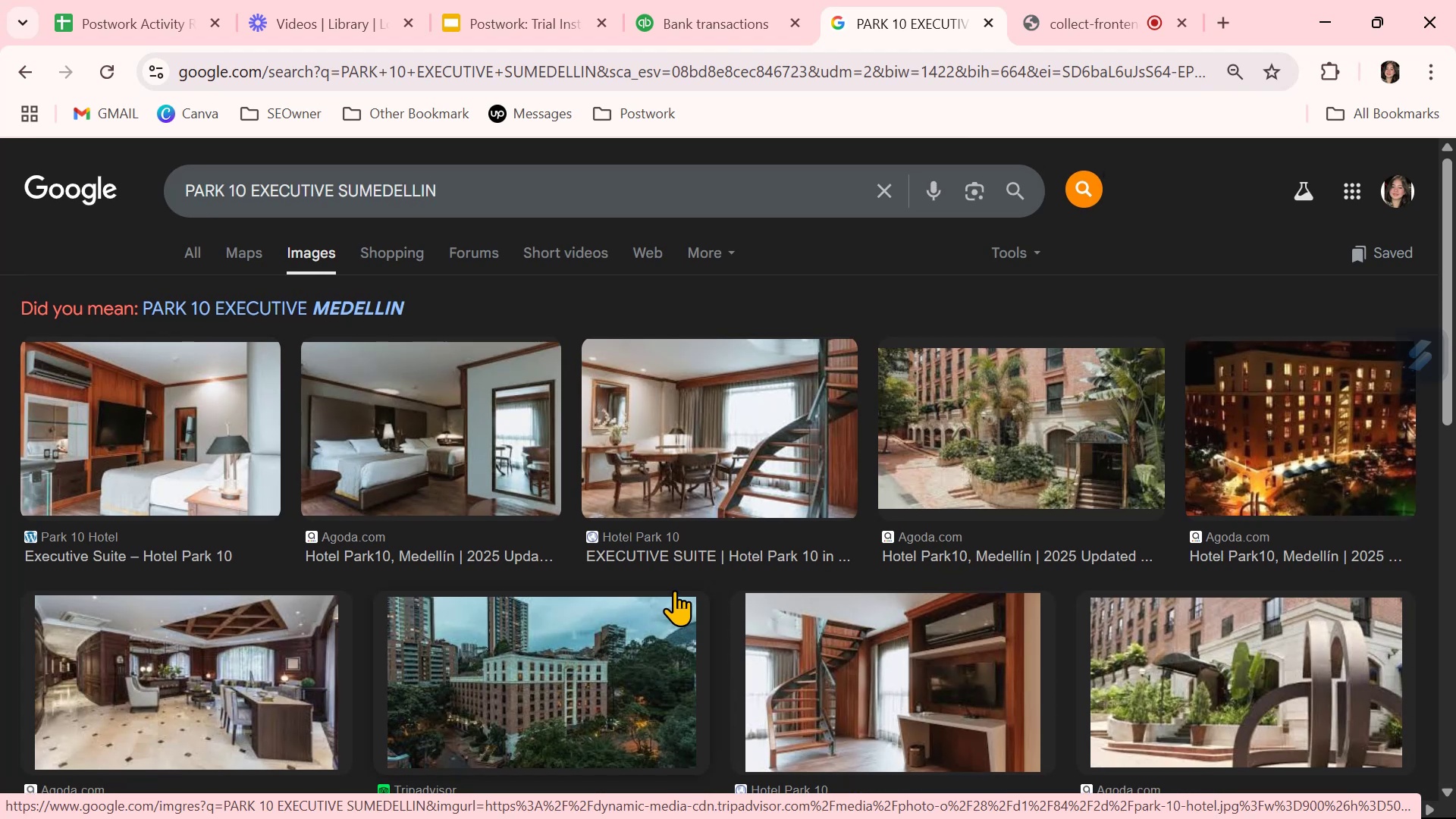 
scroll: coordinate [674, 591], scroll_direction: down, amount: 1.0
 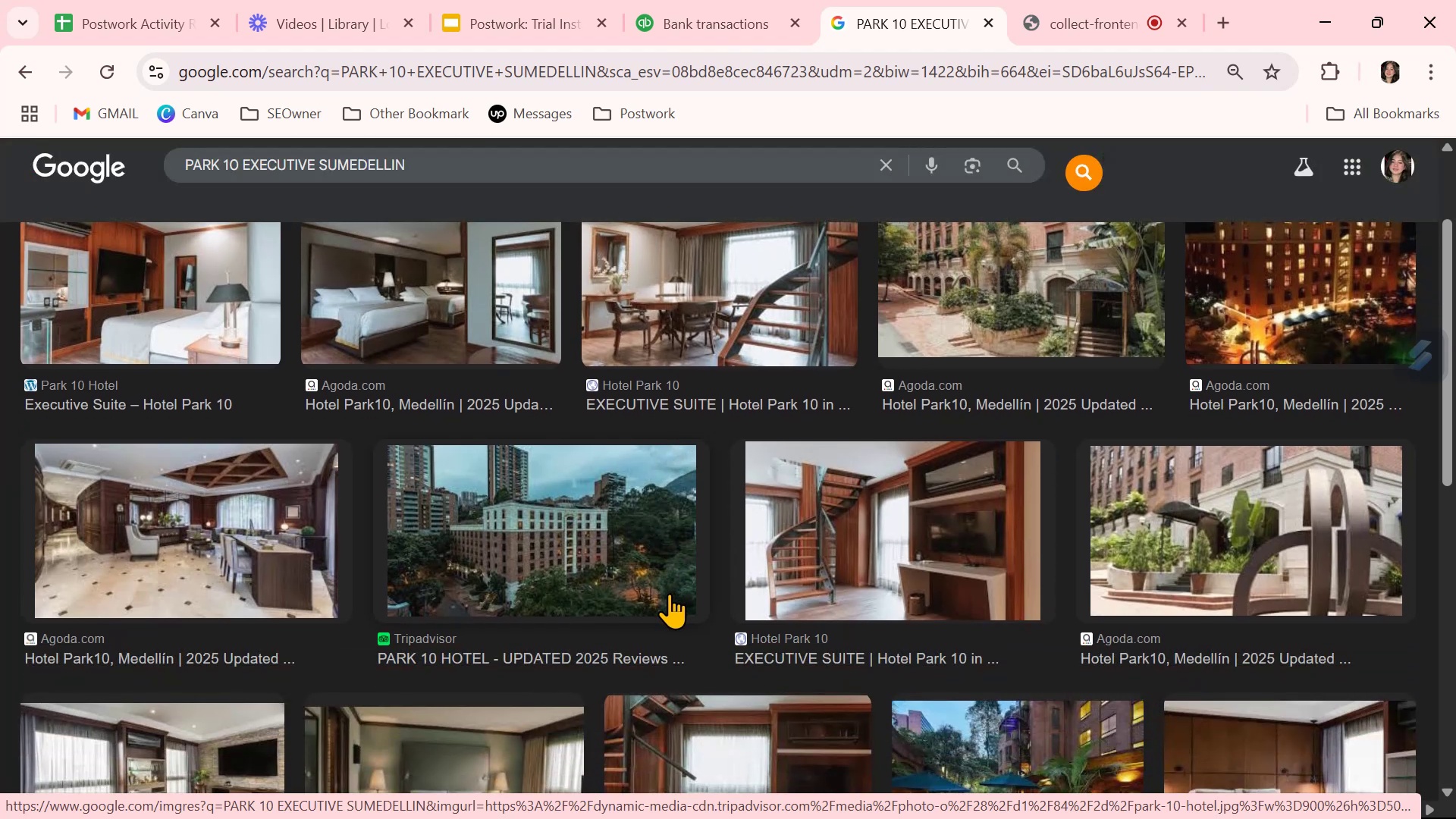 
wait(6.92)
 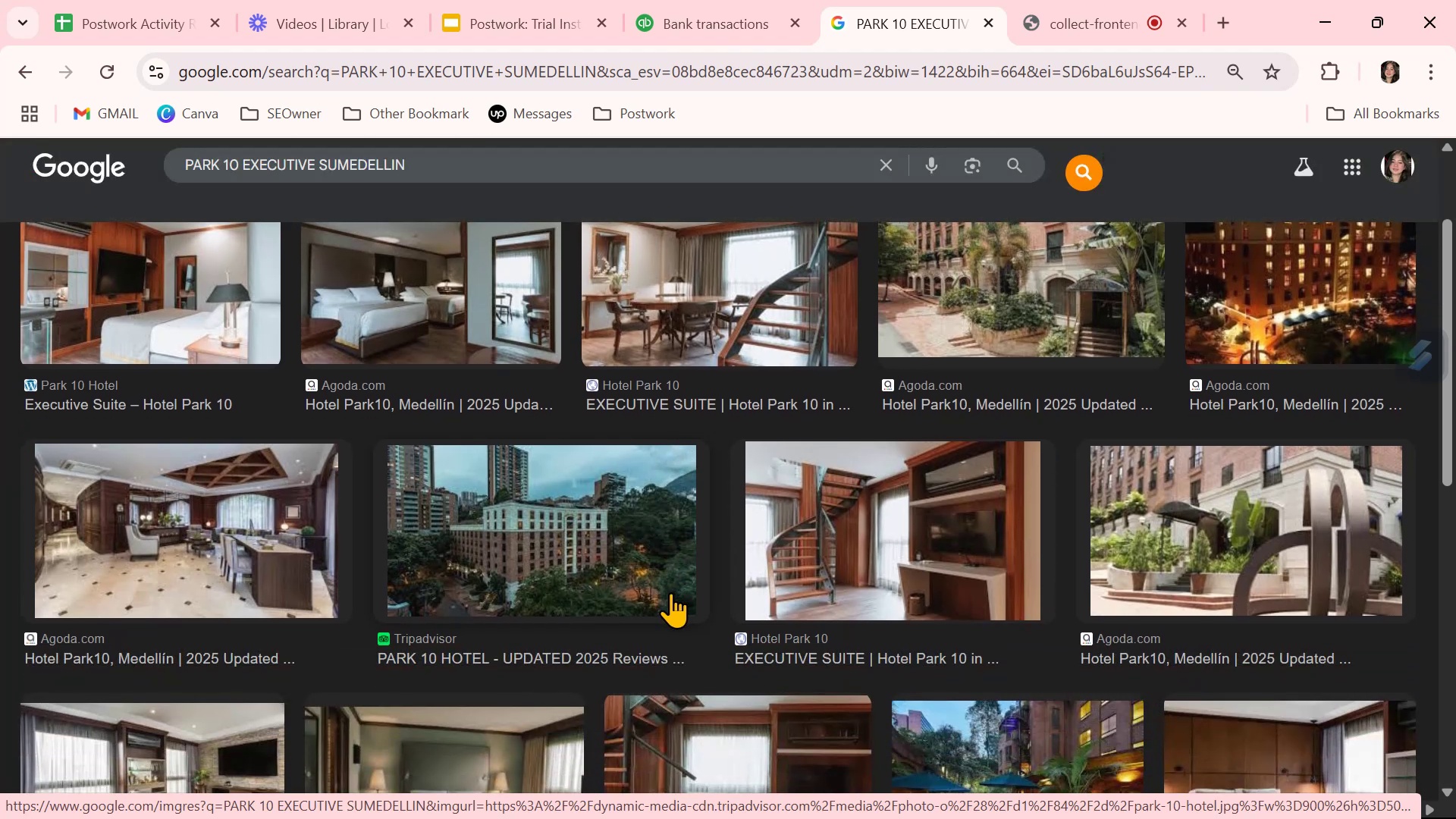 
scroll: coordinate [667, 595], scroll_direction: down, amount: 2.0
 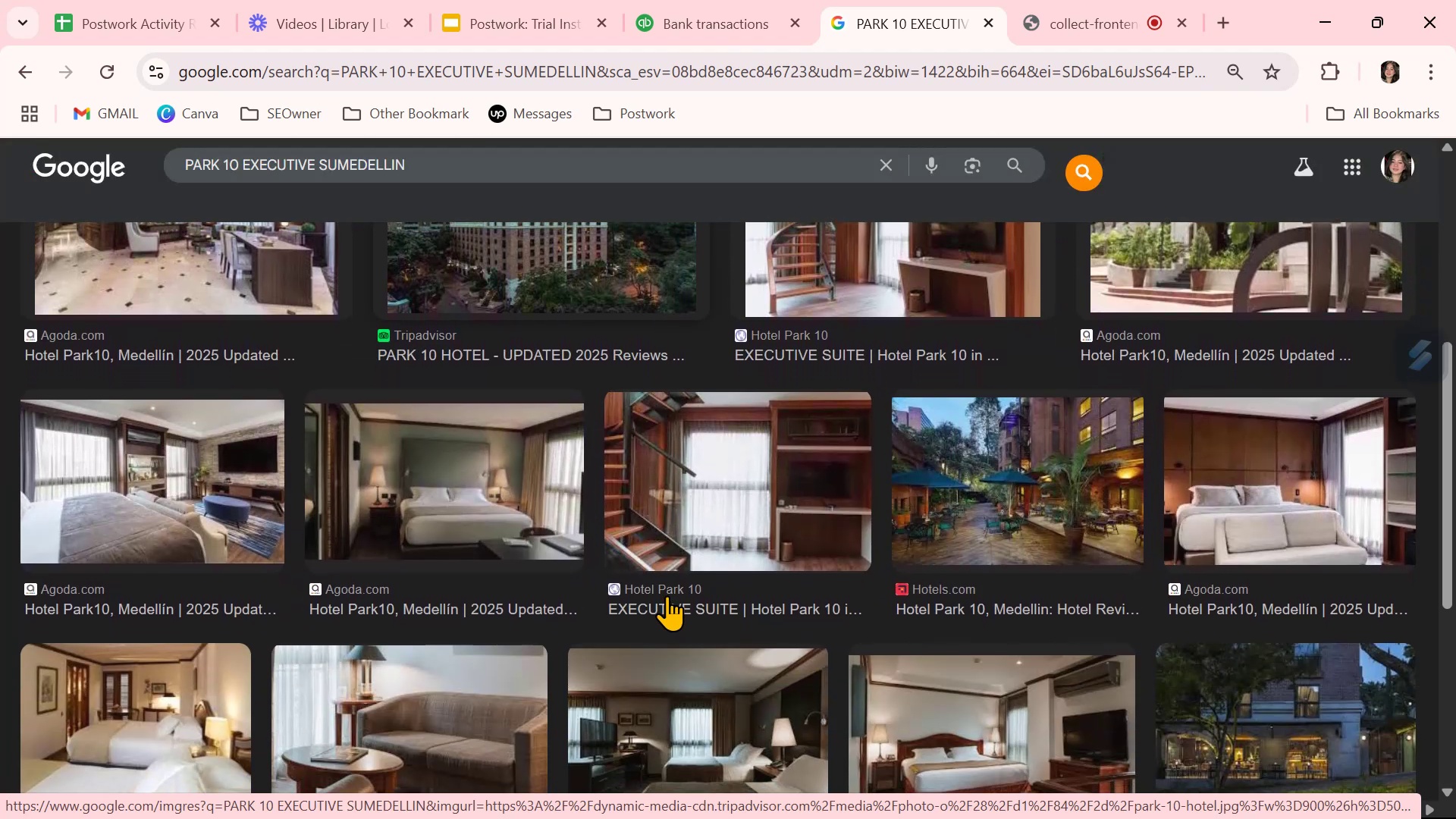 
scroll: coordinate [666, 595], scroll_direction: up, amount: 3.0
 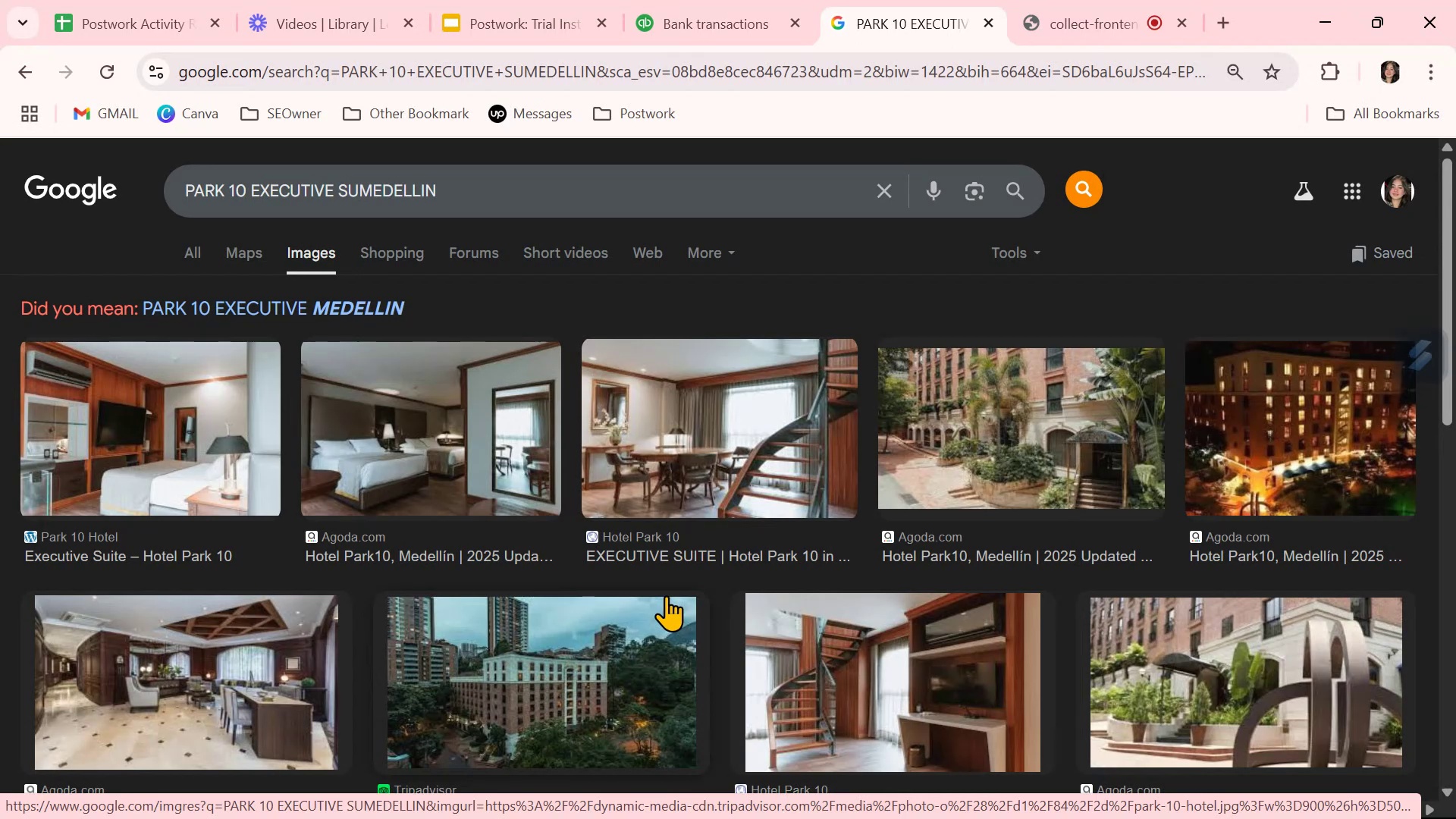 
wait(8.15)
 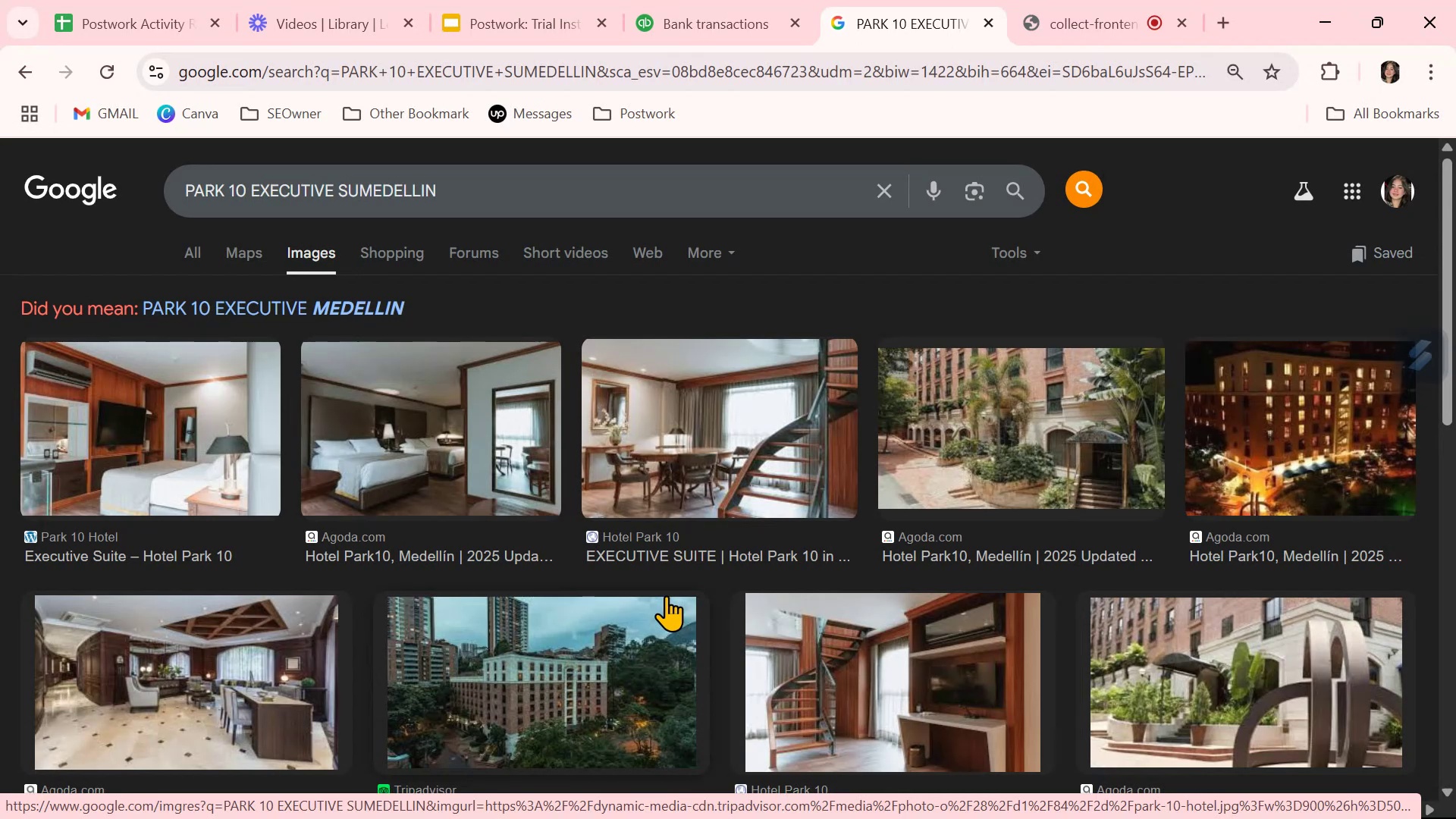 
left_click([712, 24])
 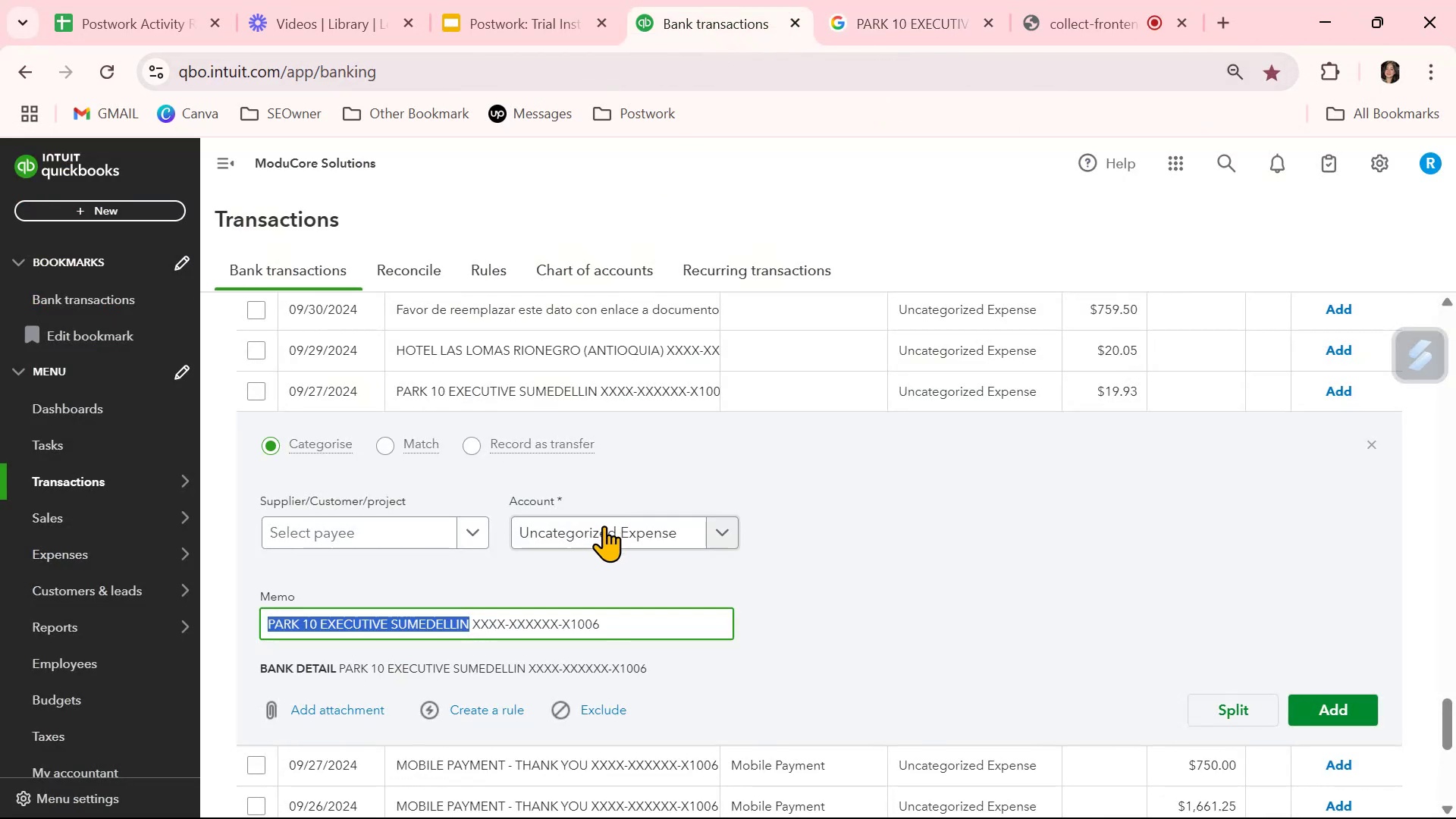 
left_click([604, 528])
 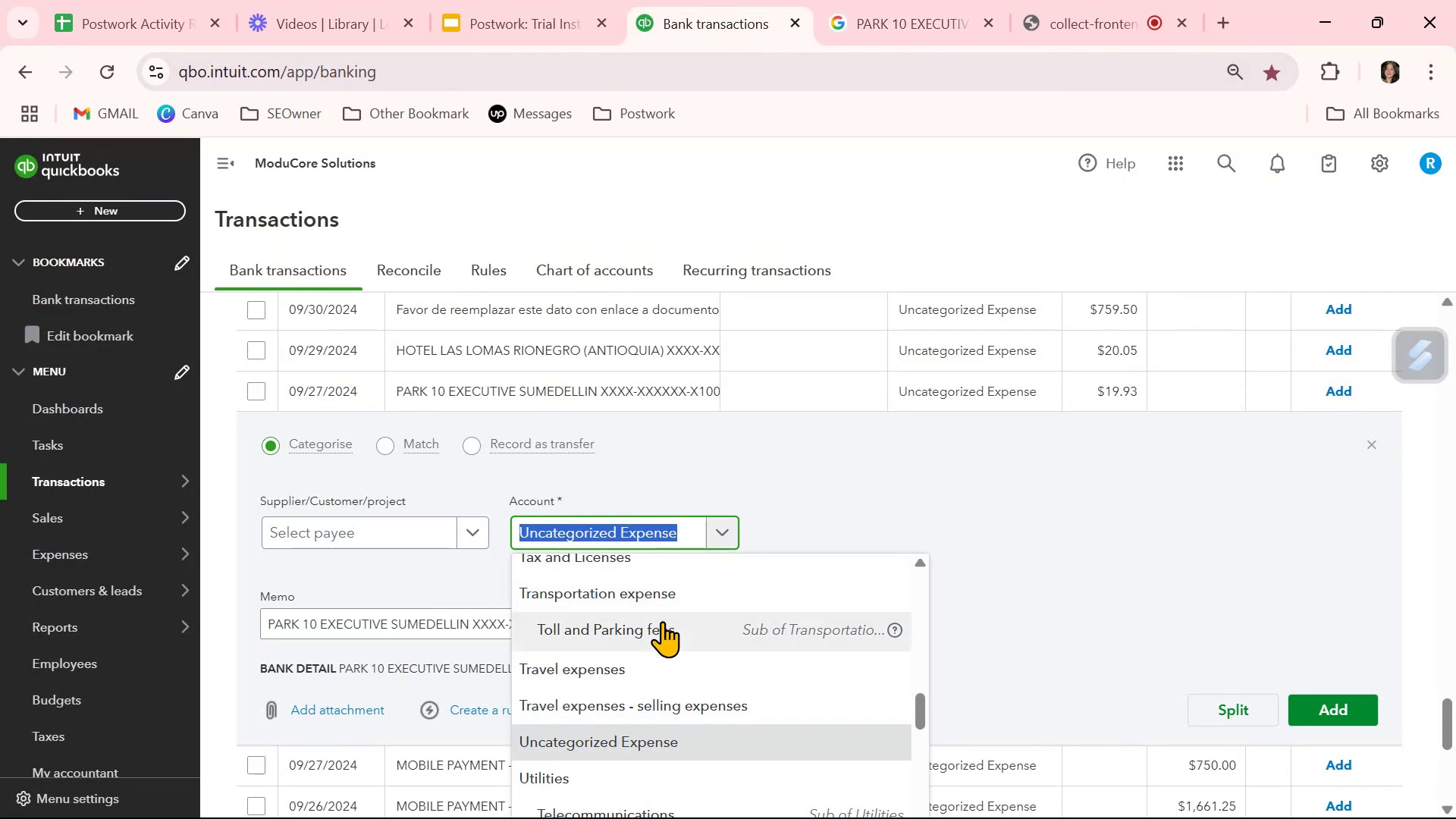 
scroll: coordinate [667, 669], scroll_direction: down, amount: 4.0
 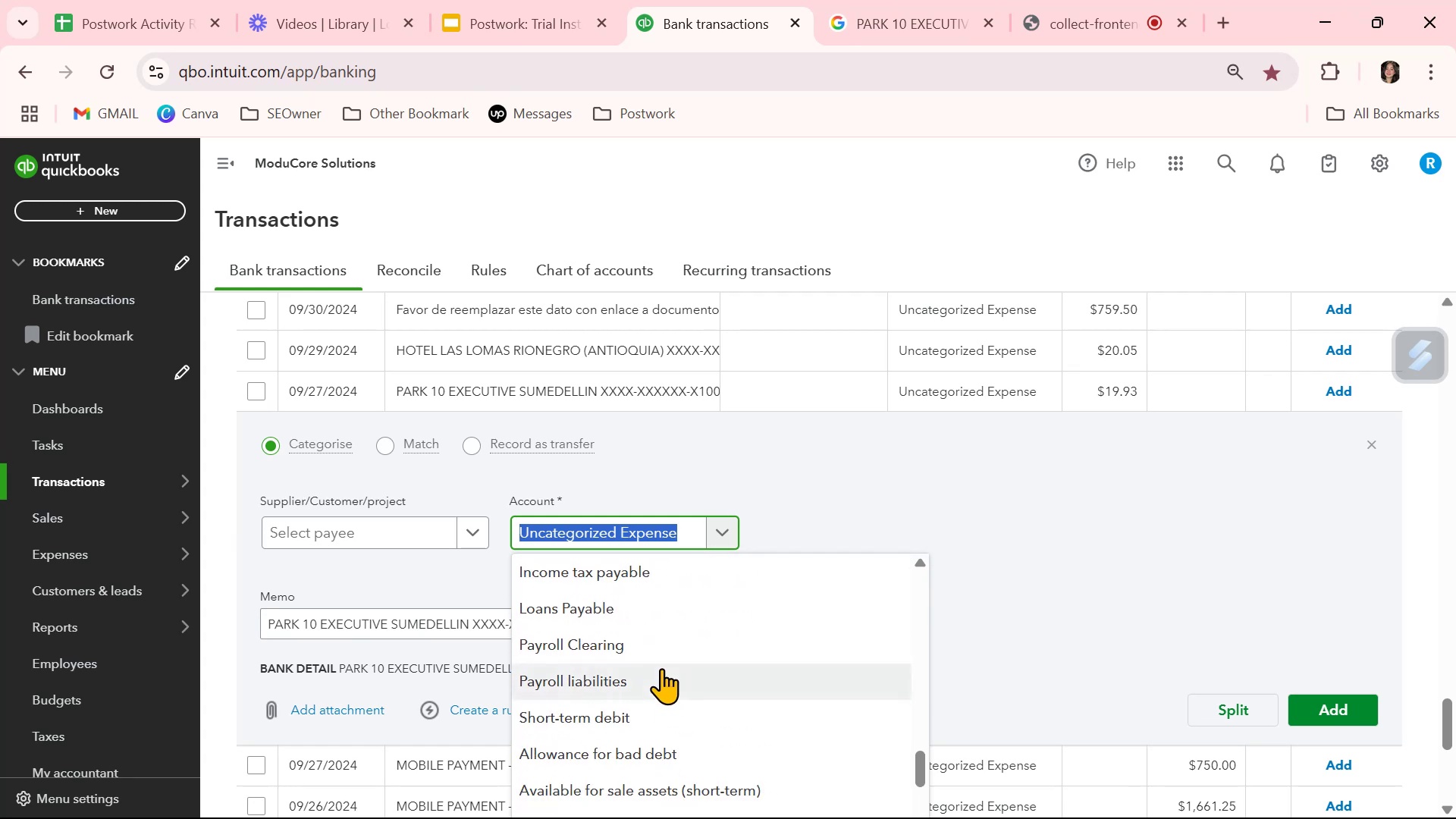 
type(hot)
key(Backspace)
key(Backspace)
key(Backspace)
 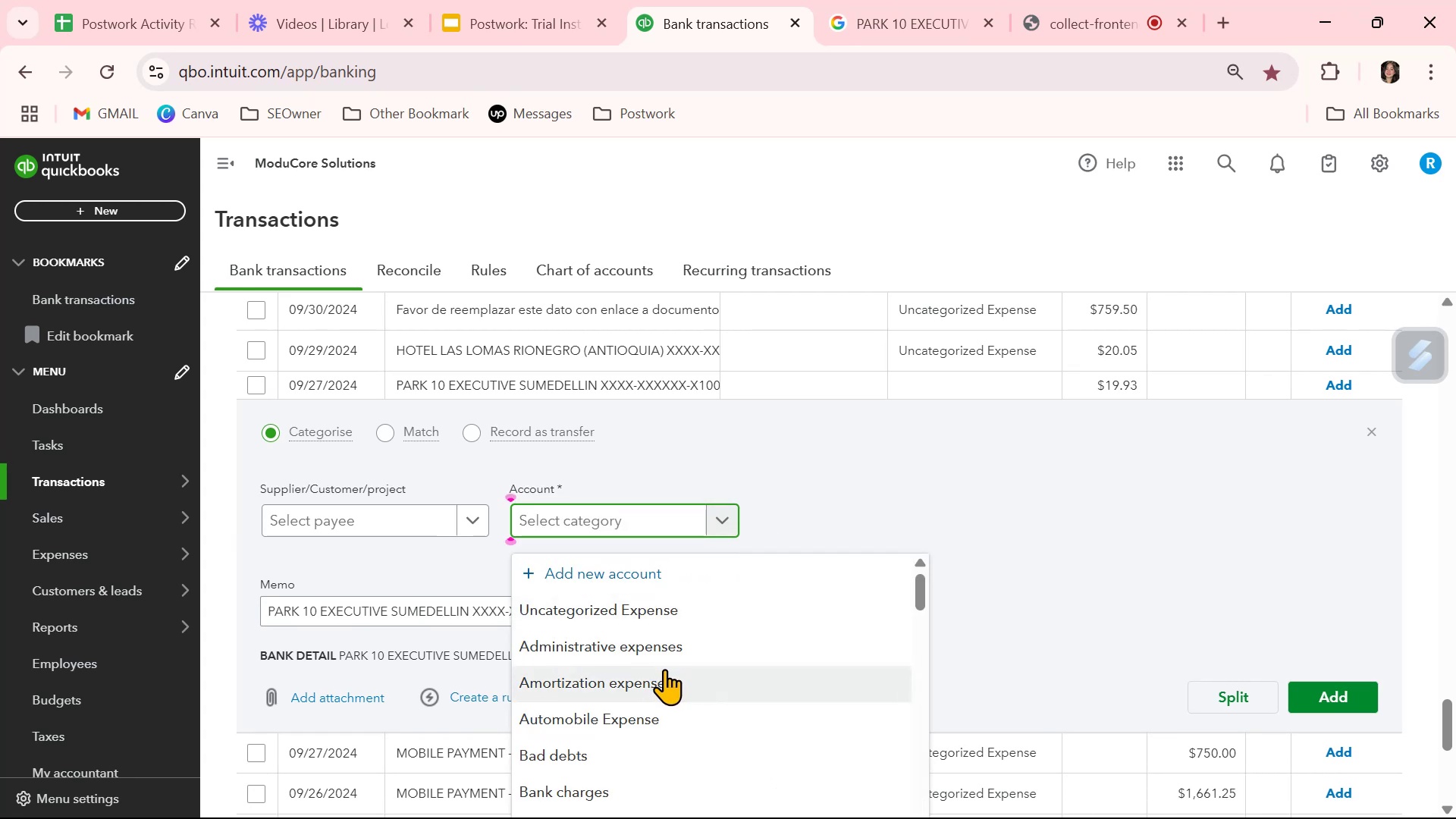 
scroll: coordinate [670, 679], scroll_direction: down, amount: 6.0
 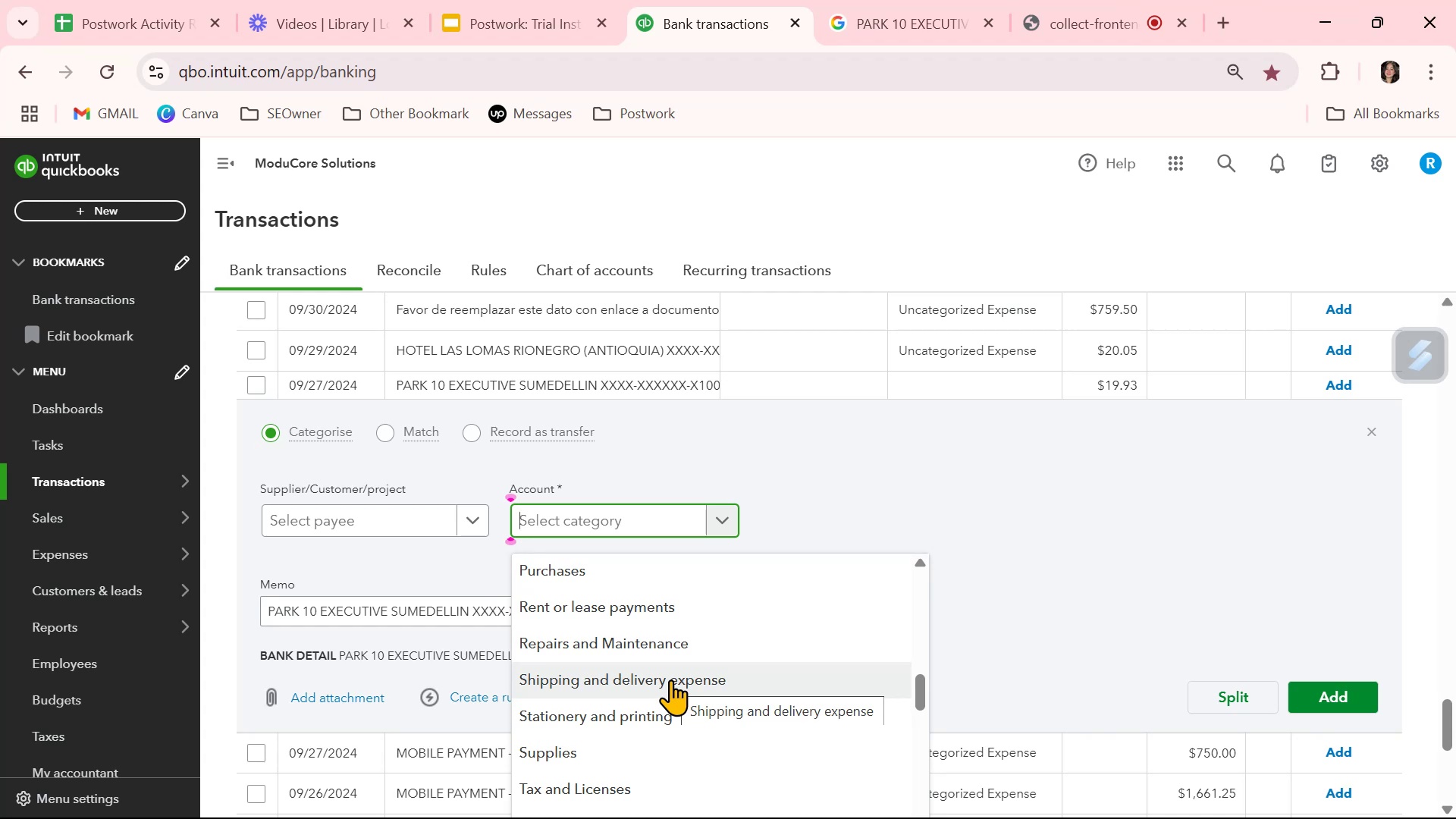 
scroll: coordinate [646, 701], scroll_direction: down, amount: 2.0
 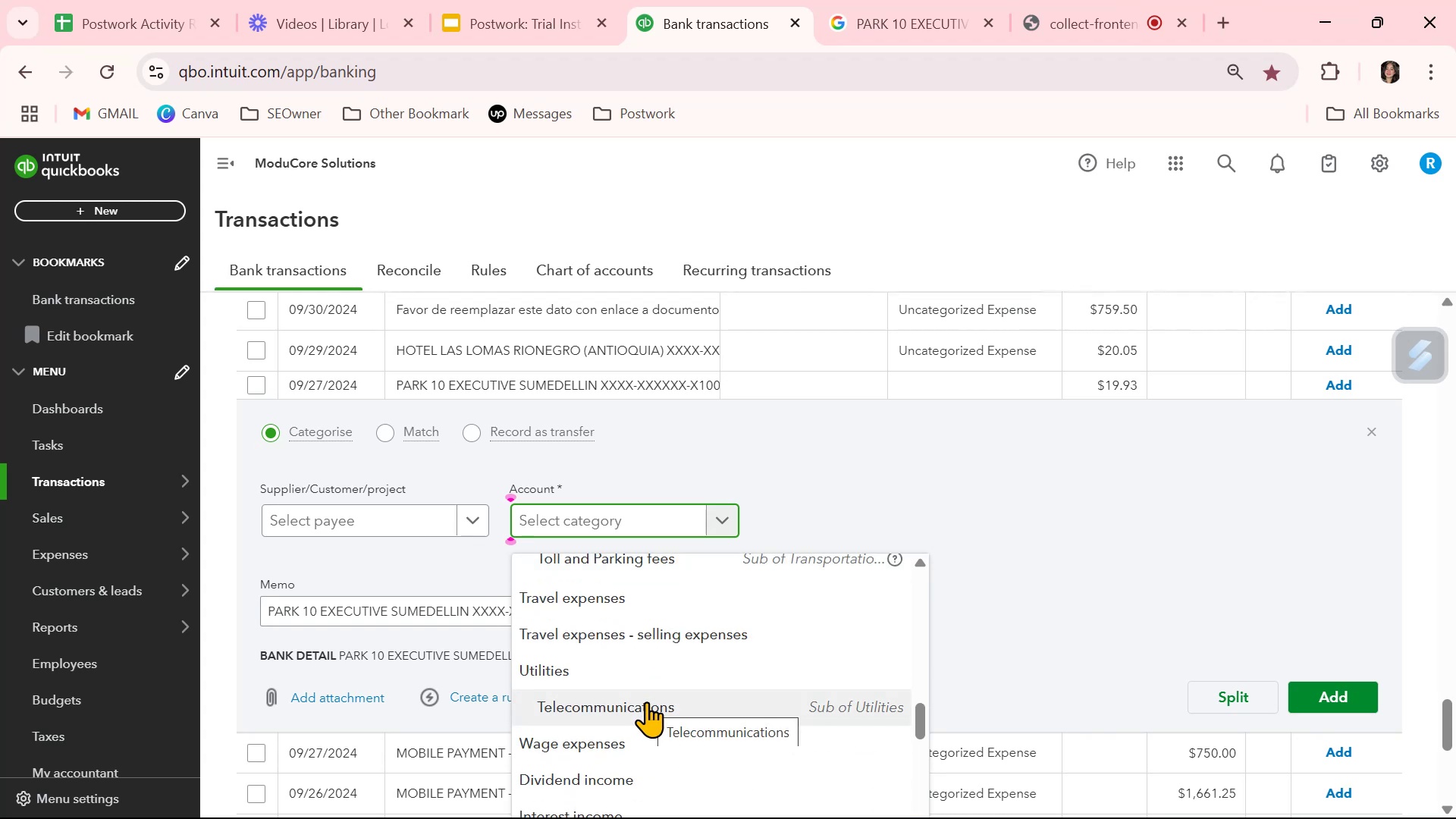 
wait(6.21)
 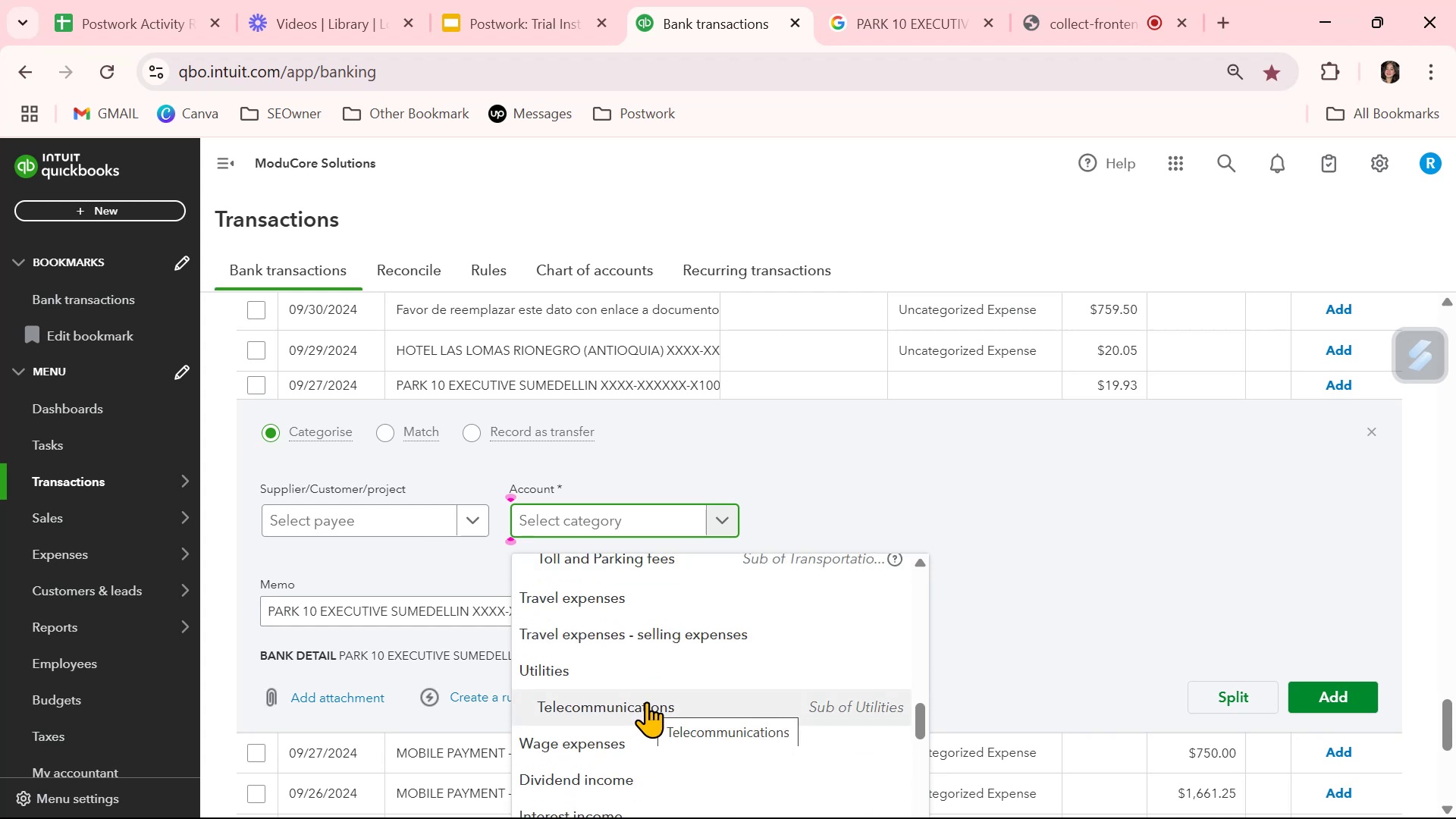 
scroll: coordinate [646, 701], scroll_direction: down, amount: 1.0
 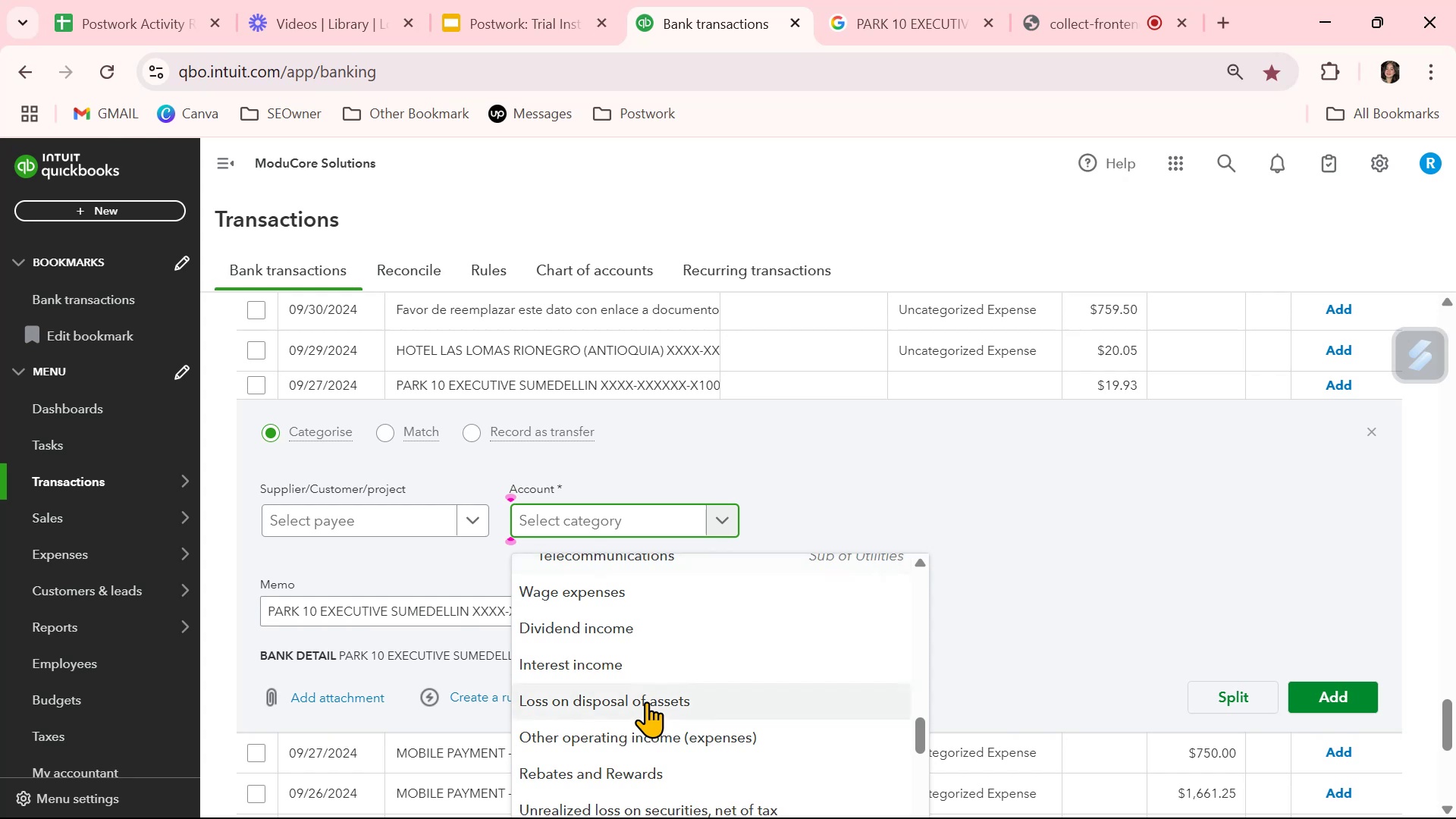 
scroll: coordinate [646, 701], scroll_direction: up, amount: 1.0
 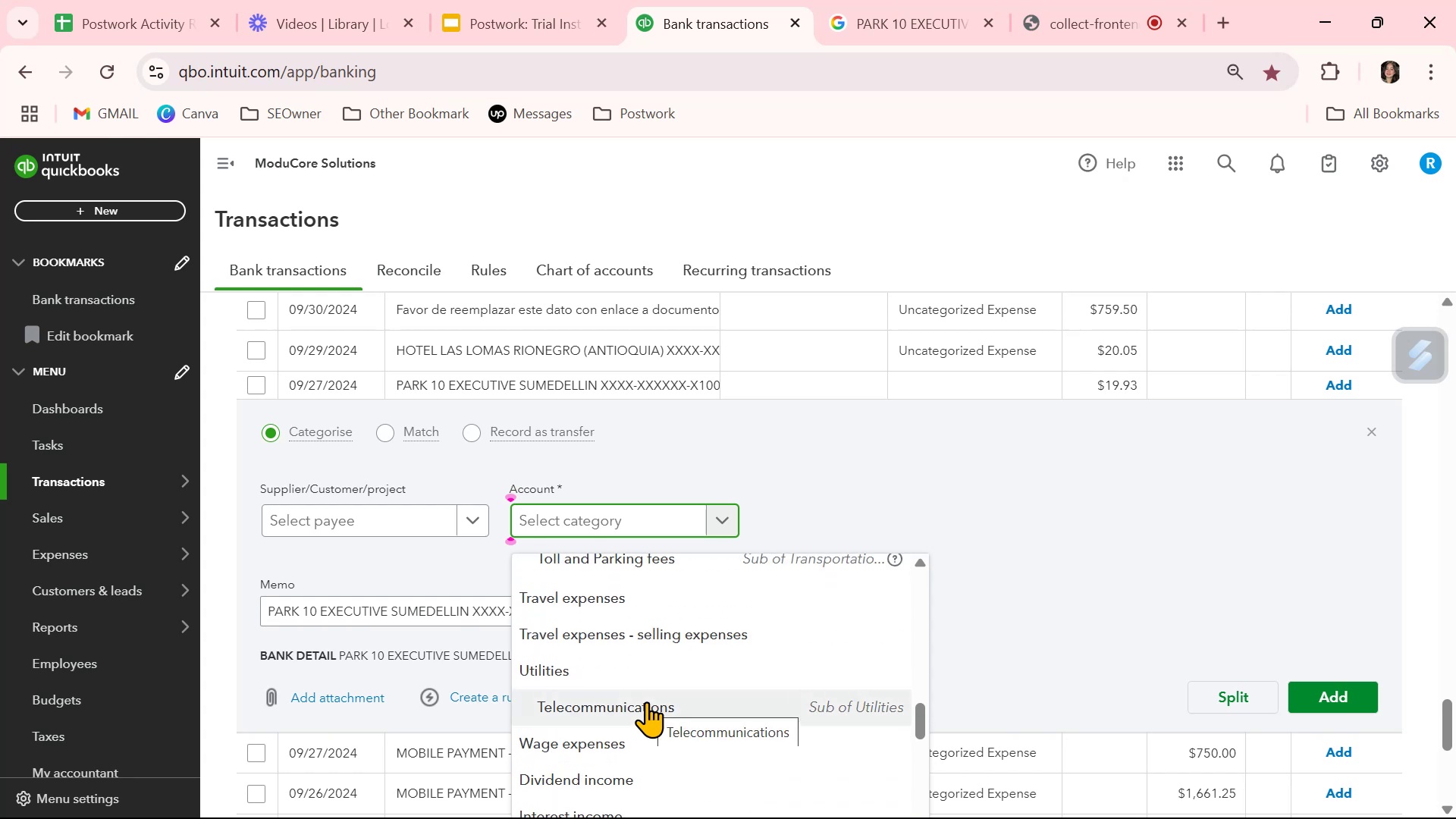 
wait(6.61)
 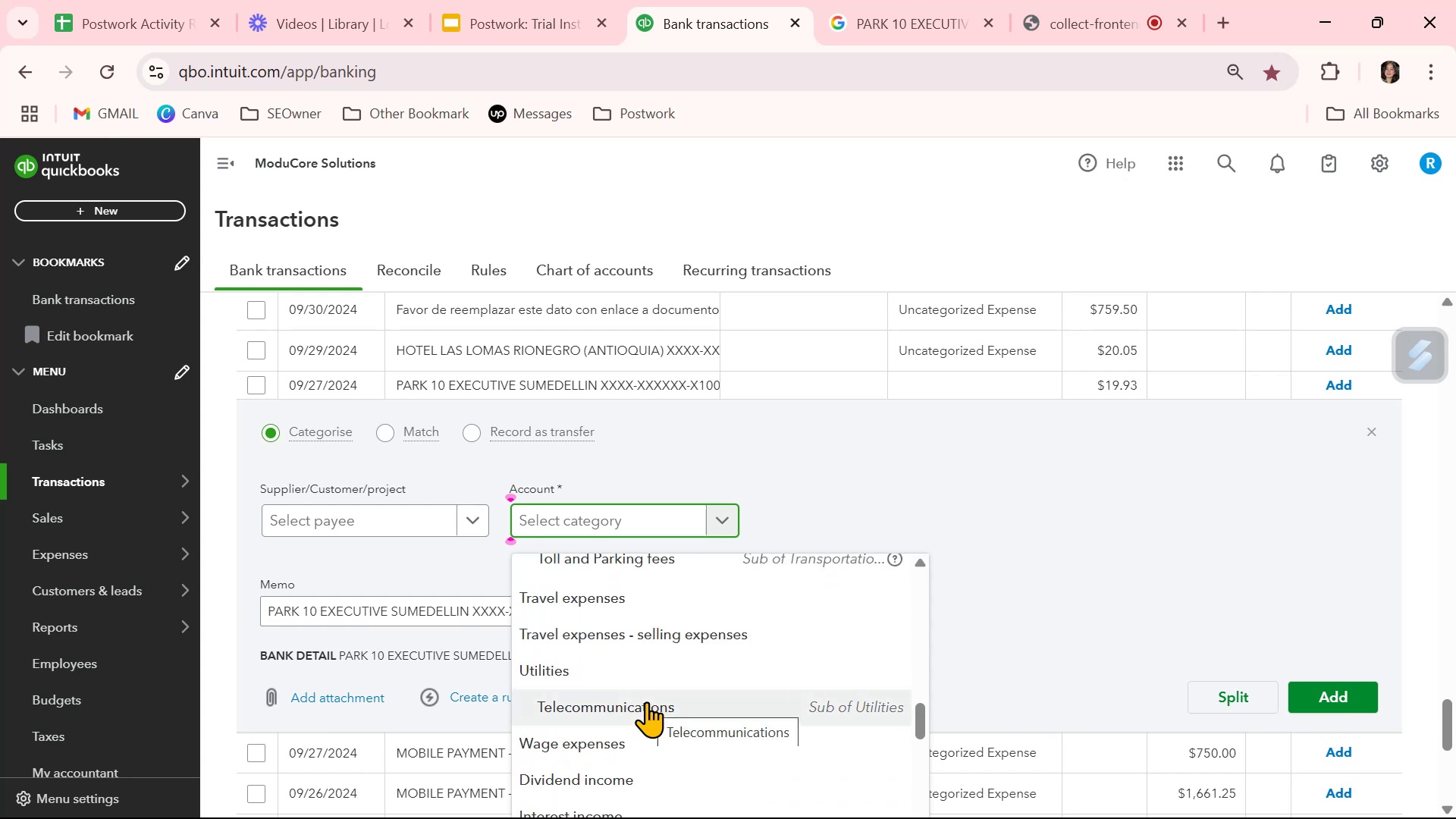 
left_click([1374, 433])
 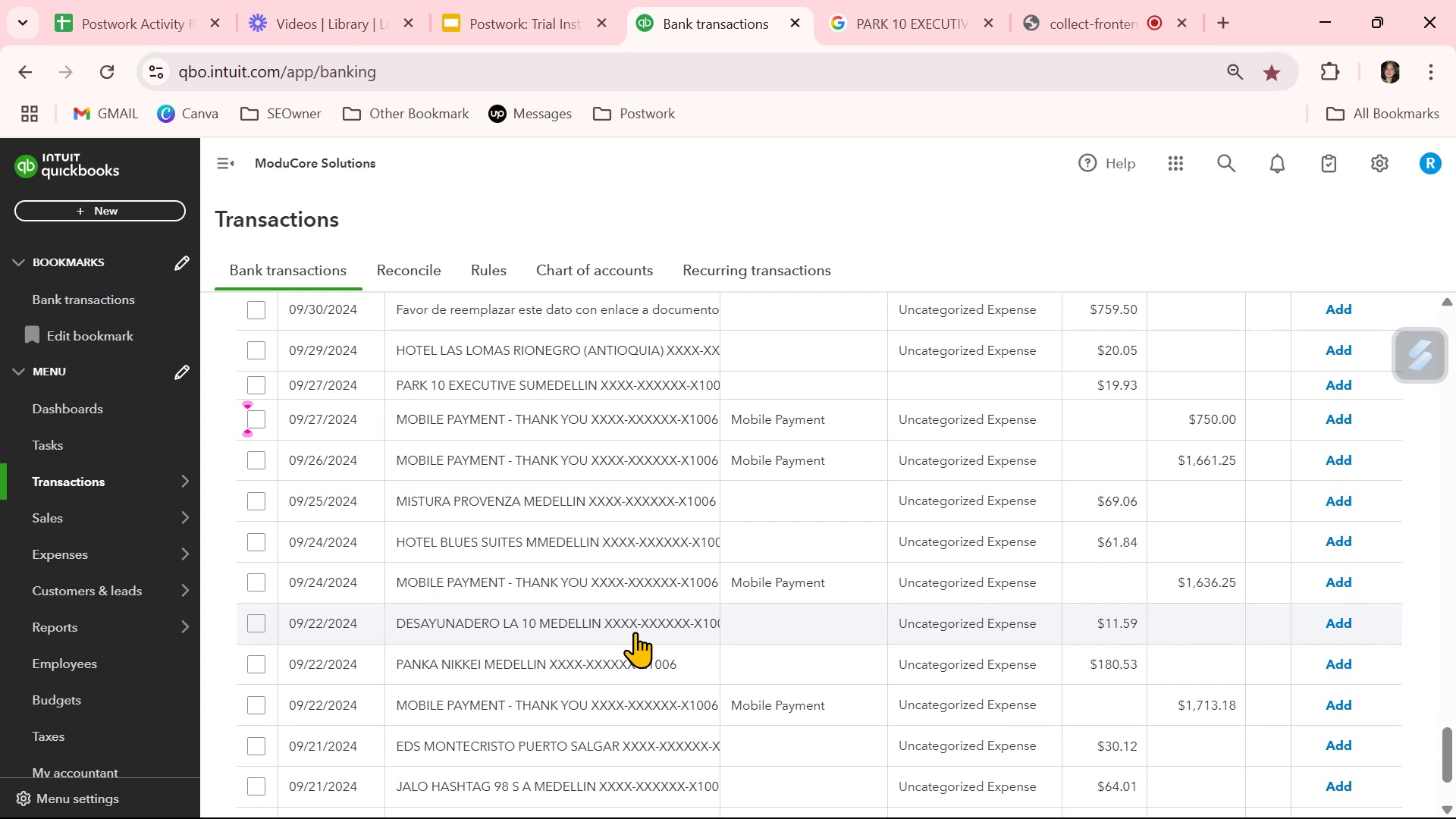 
wait(5.57)
 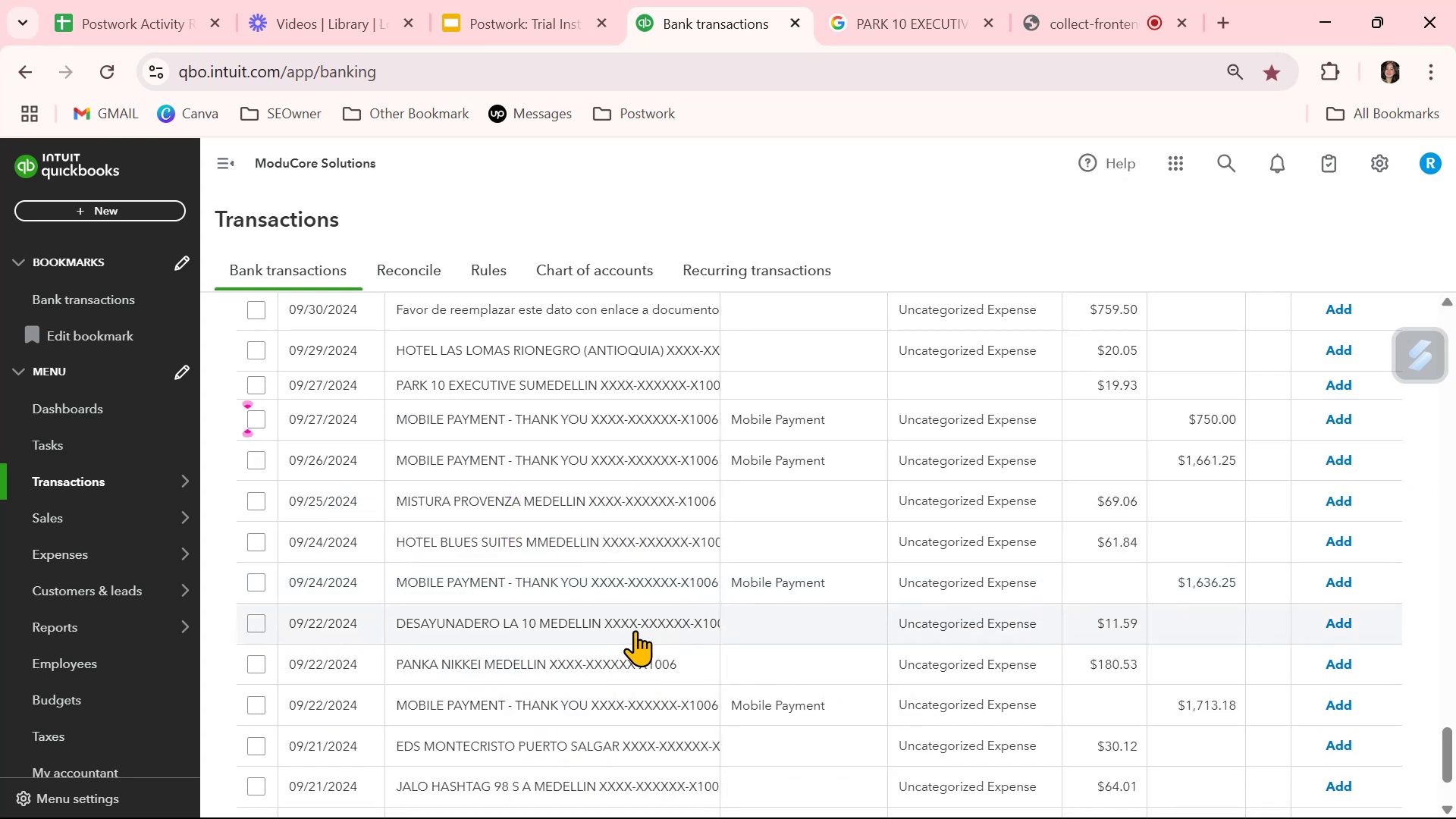 
scroll: coordinate [635, 632], scroll_direction: down, amount: 1.0
 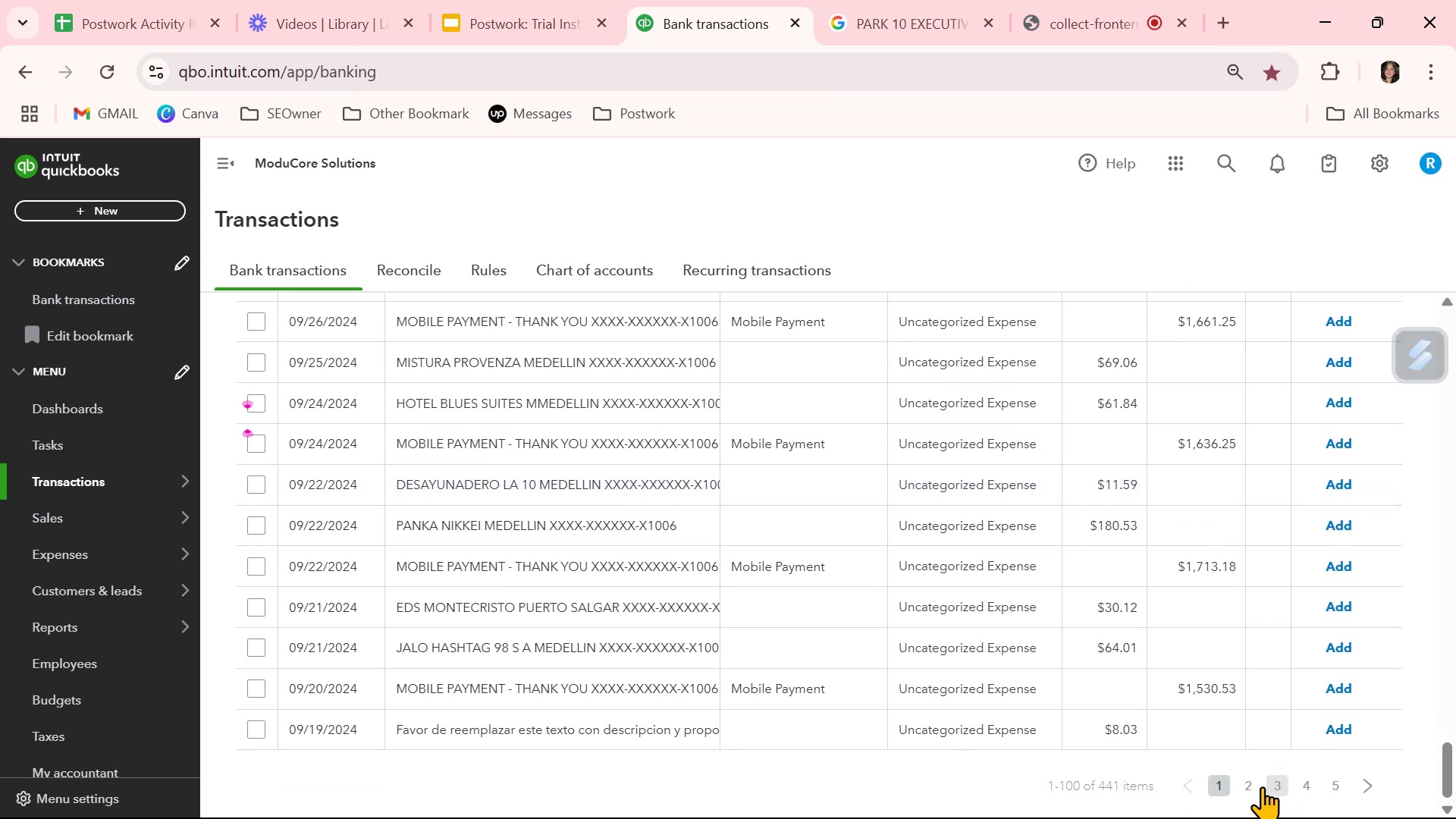 
left_click([1257, 785])
 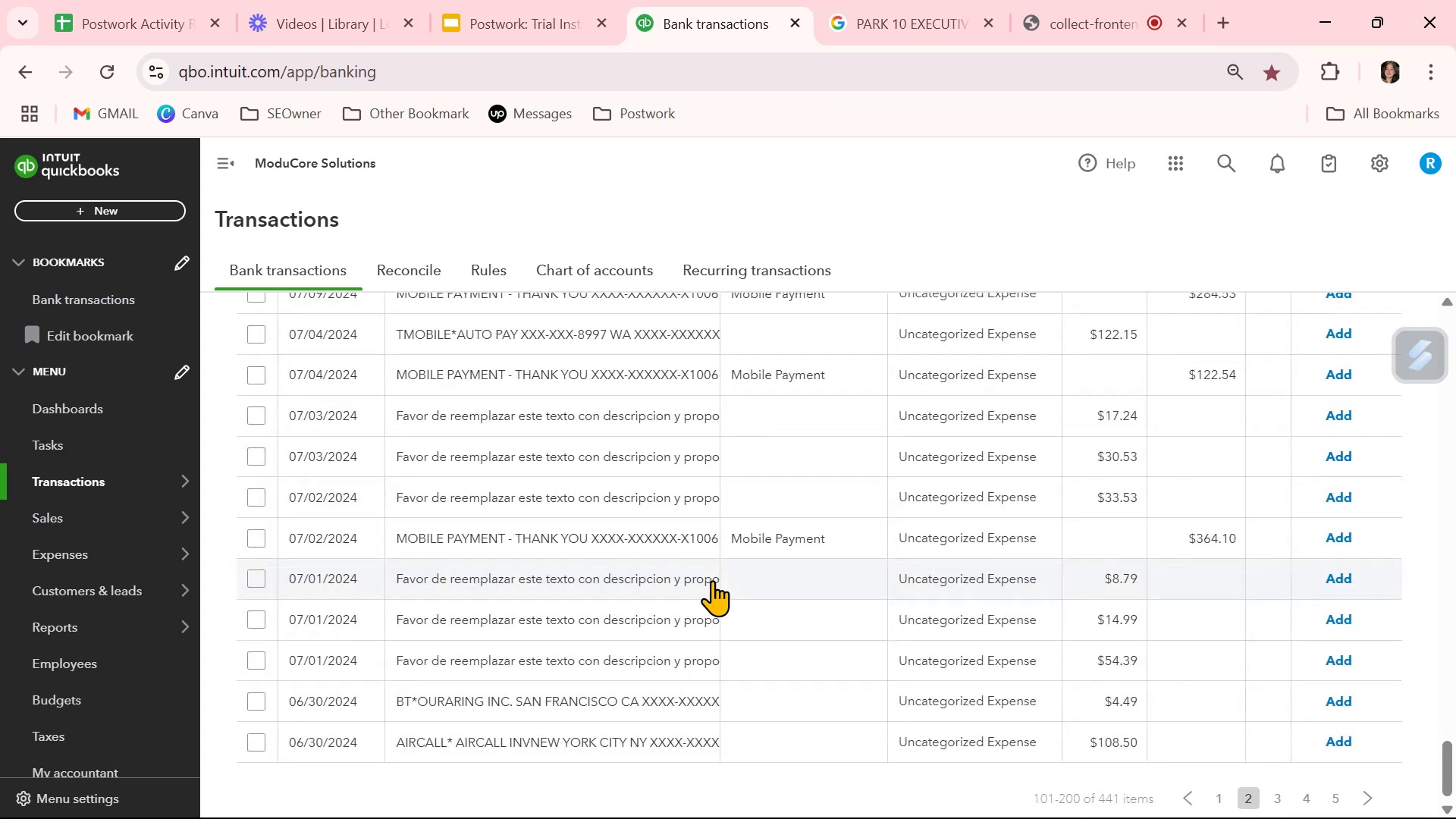 
wait(5.11)
 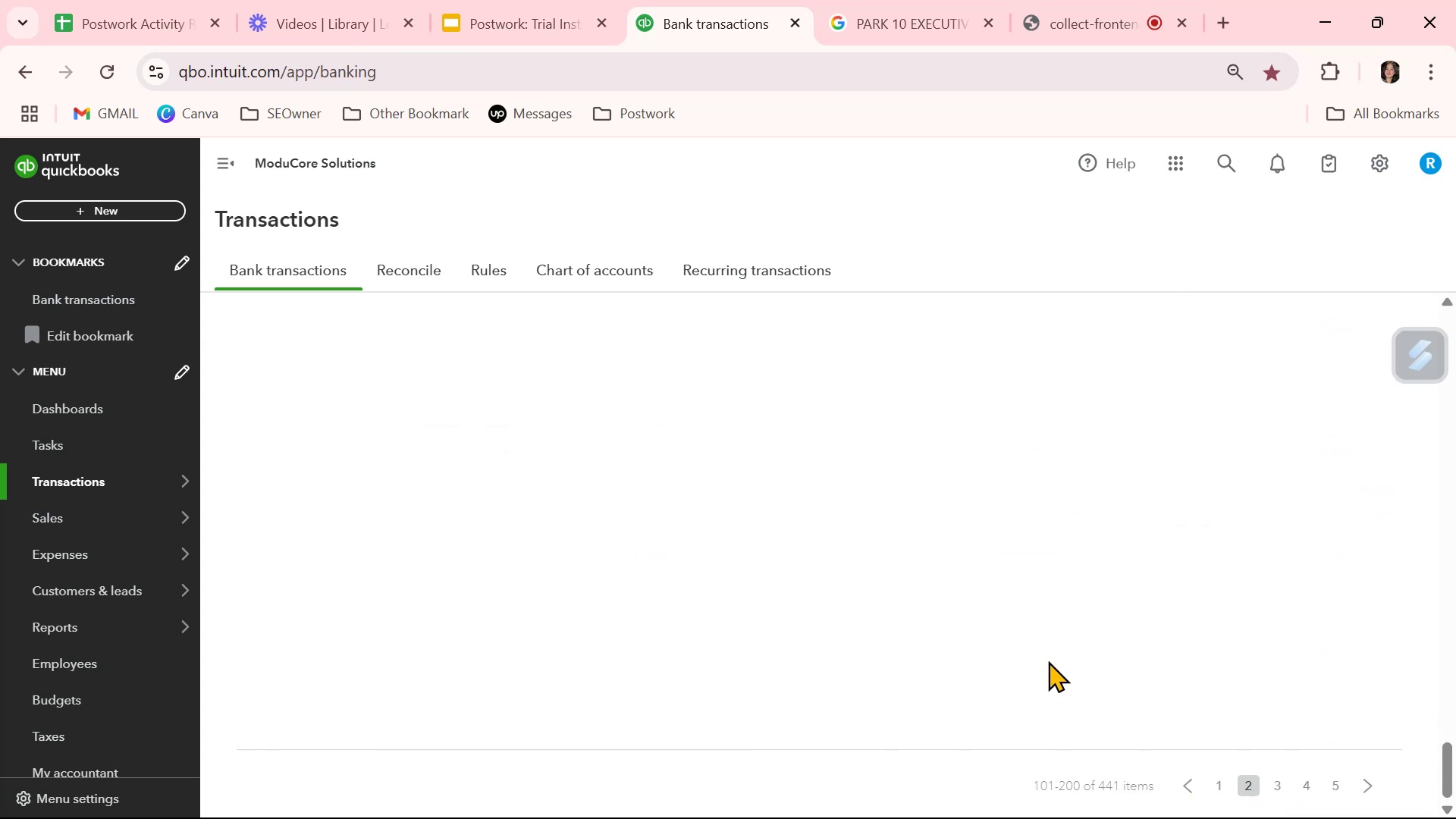 
scroll: coordinate [810, 638], scroll_direction: up, amount: 16.0
 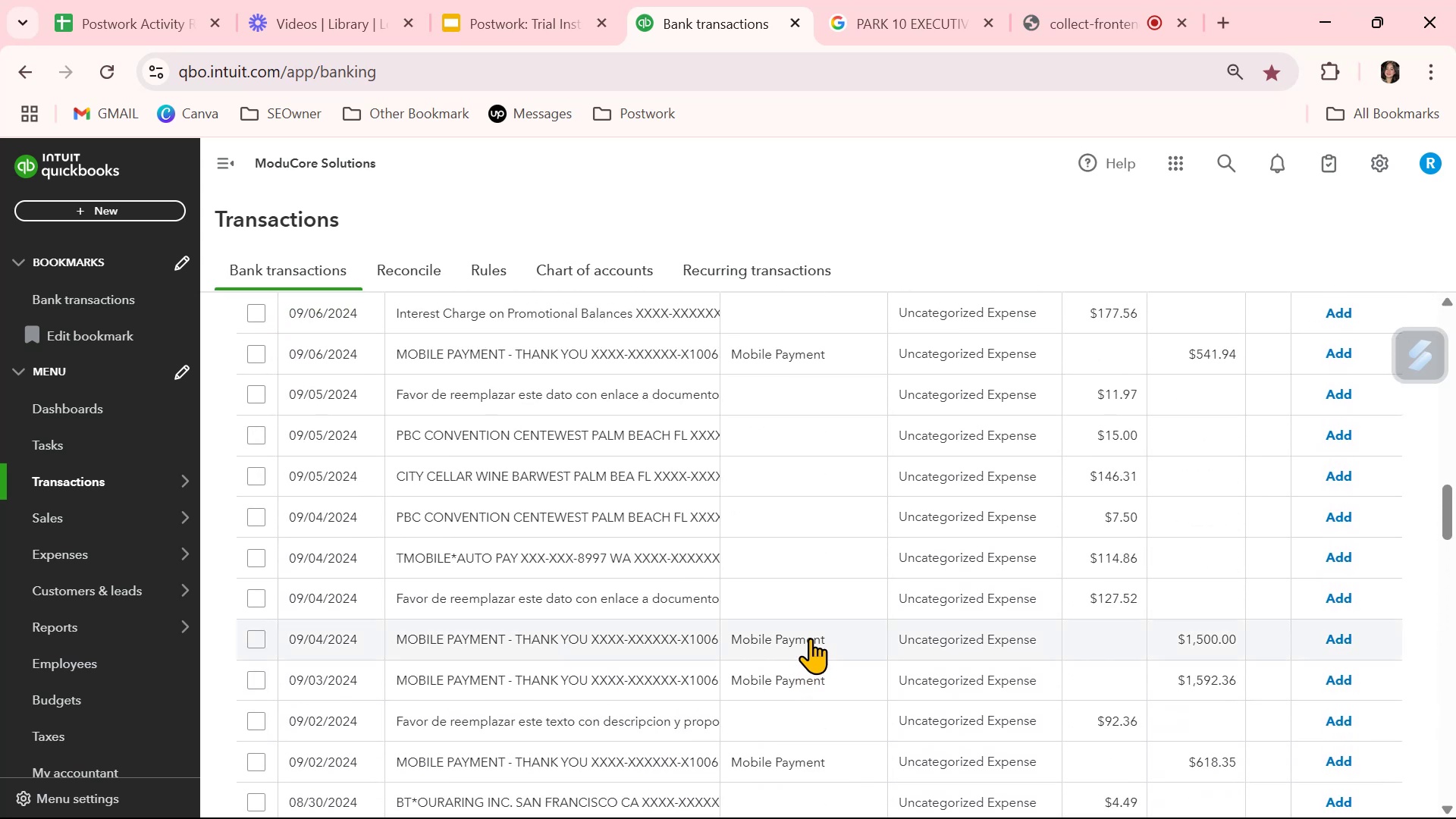 
scroll: coordinate [810, 638], scroll_direction: up, amount: 4.0
 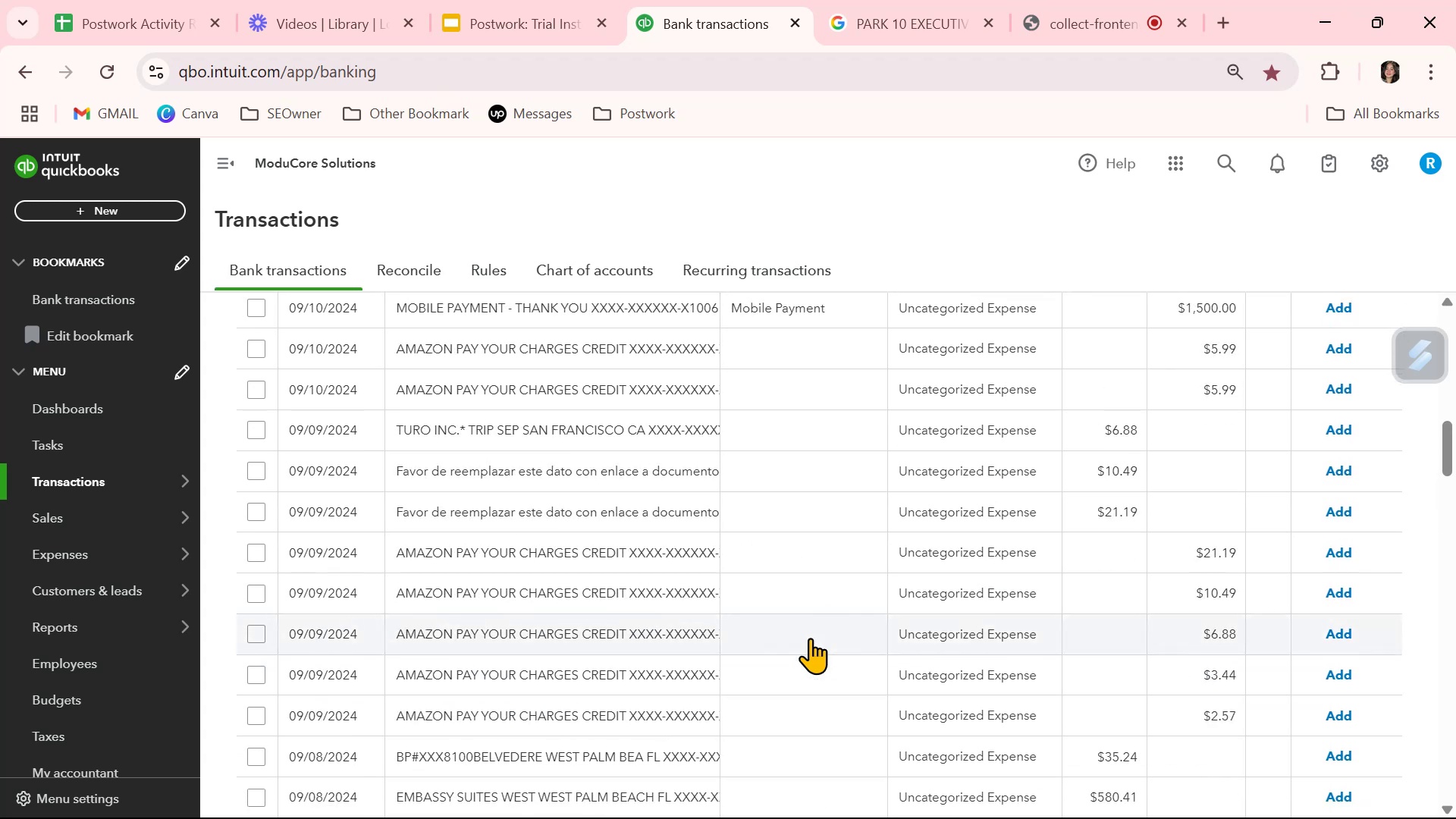 
wait(10.45)
 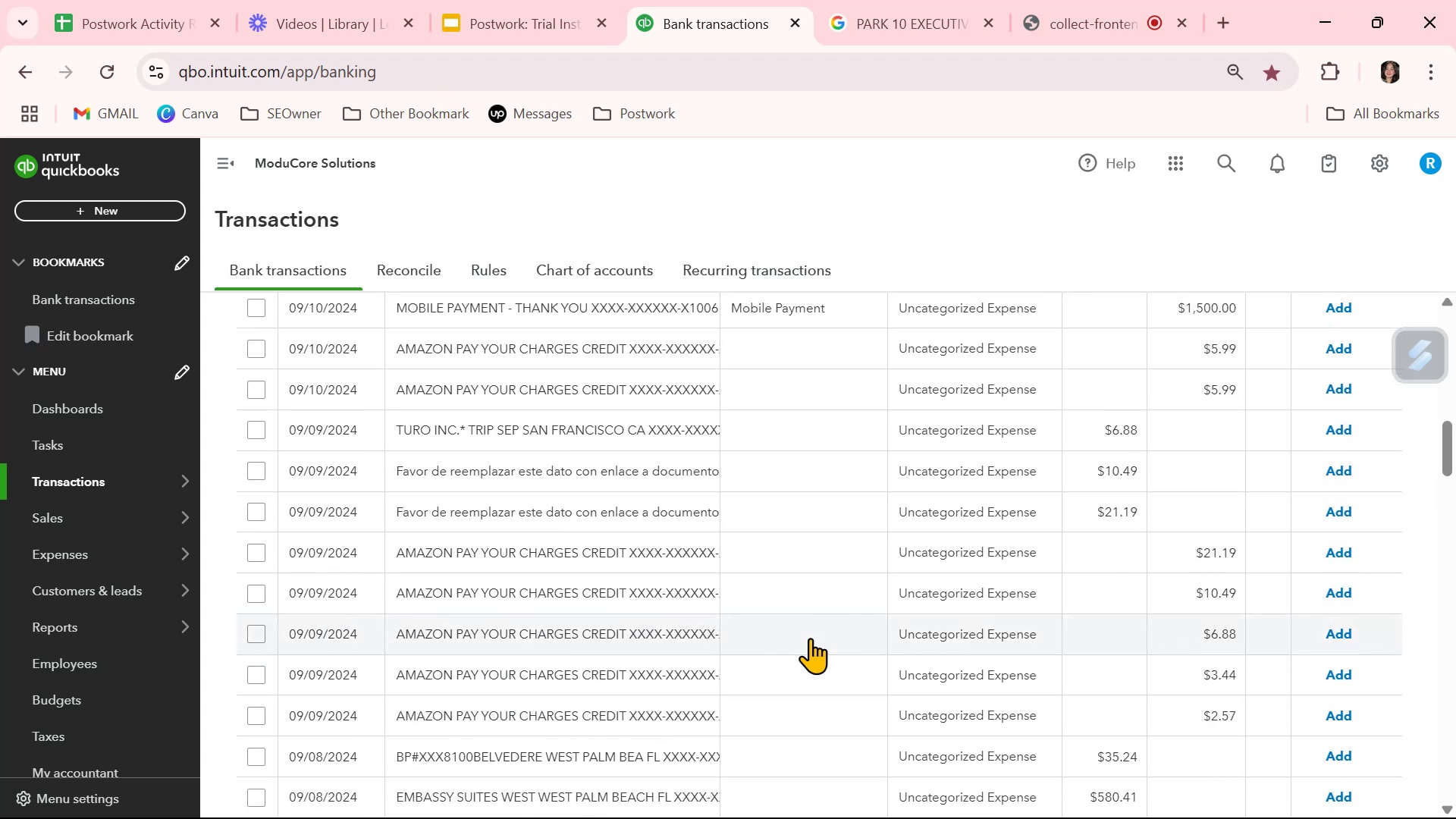 
scroll: coordinate [810, 638], scroll_direction: up, amount: 6.0
 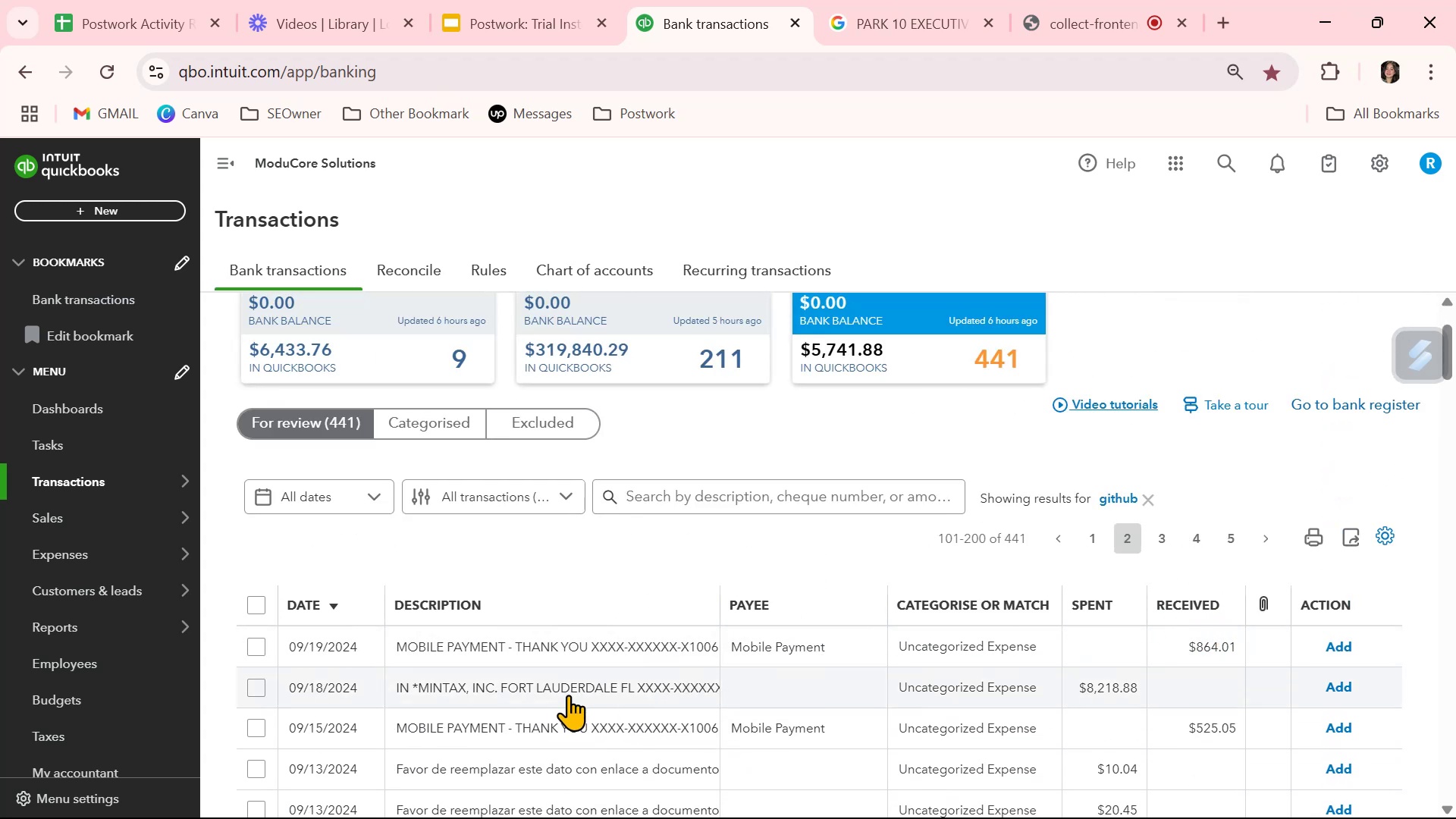 
left_click([568, 690])
 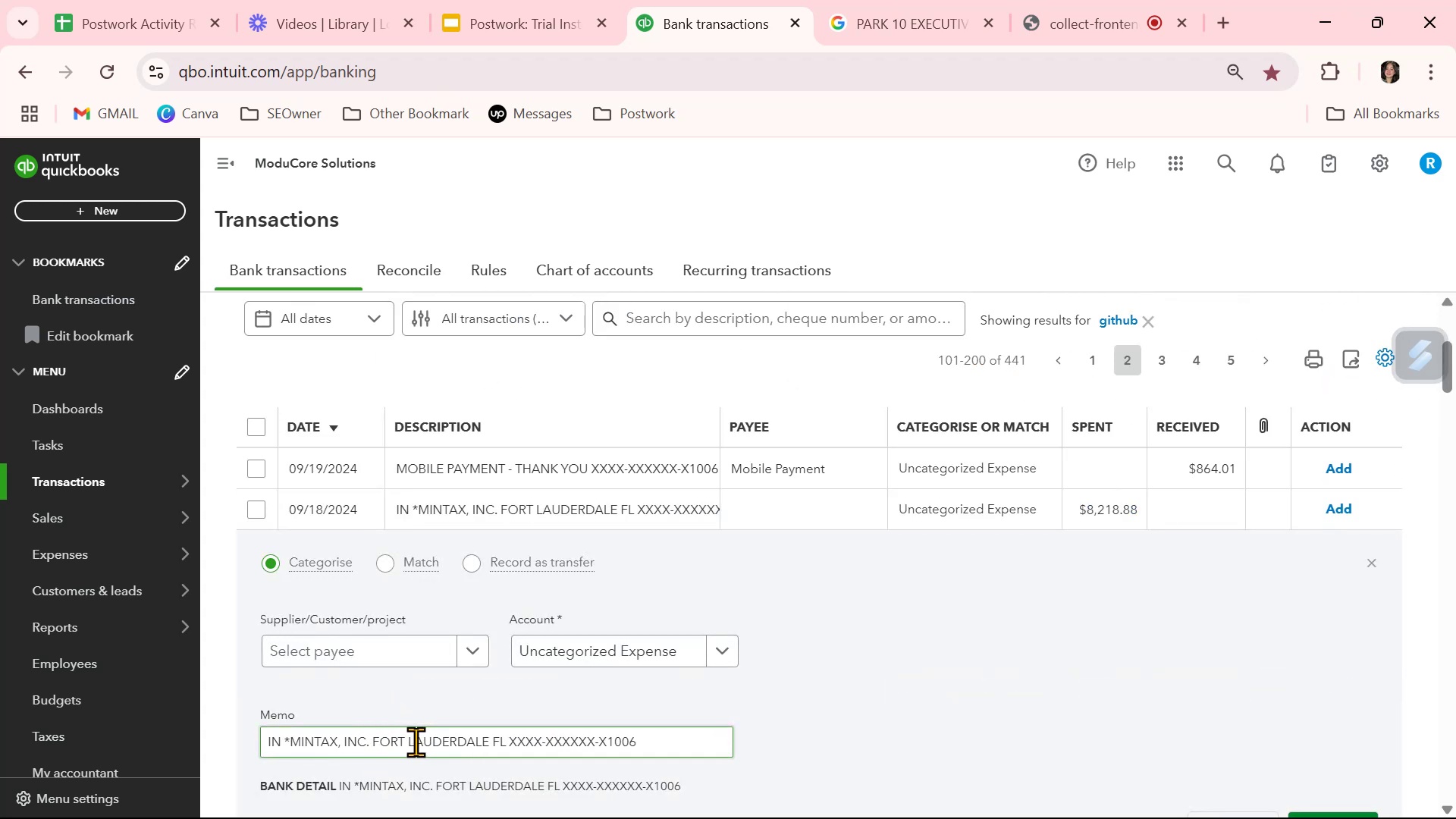 
left_click_drag(start_coordinate=[406, 740], to_coordinate=[240, 747])
 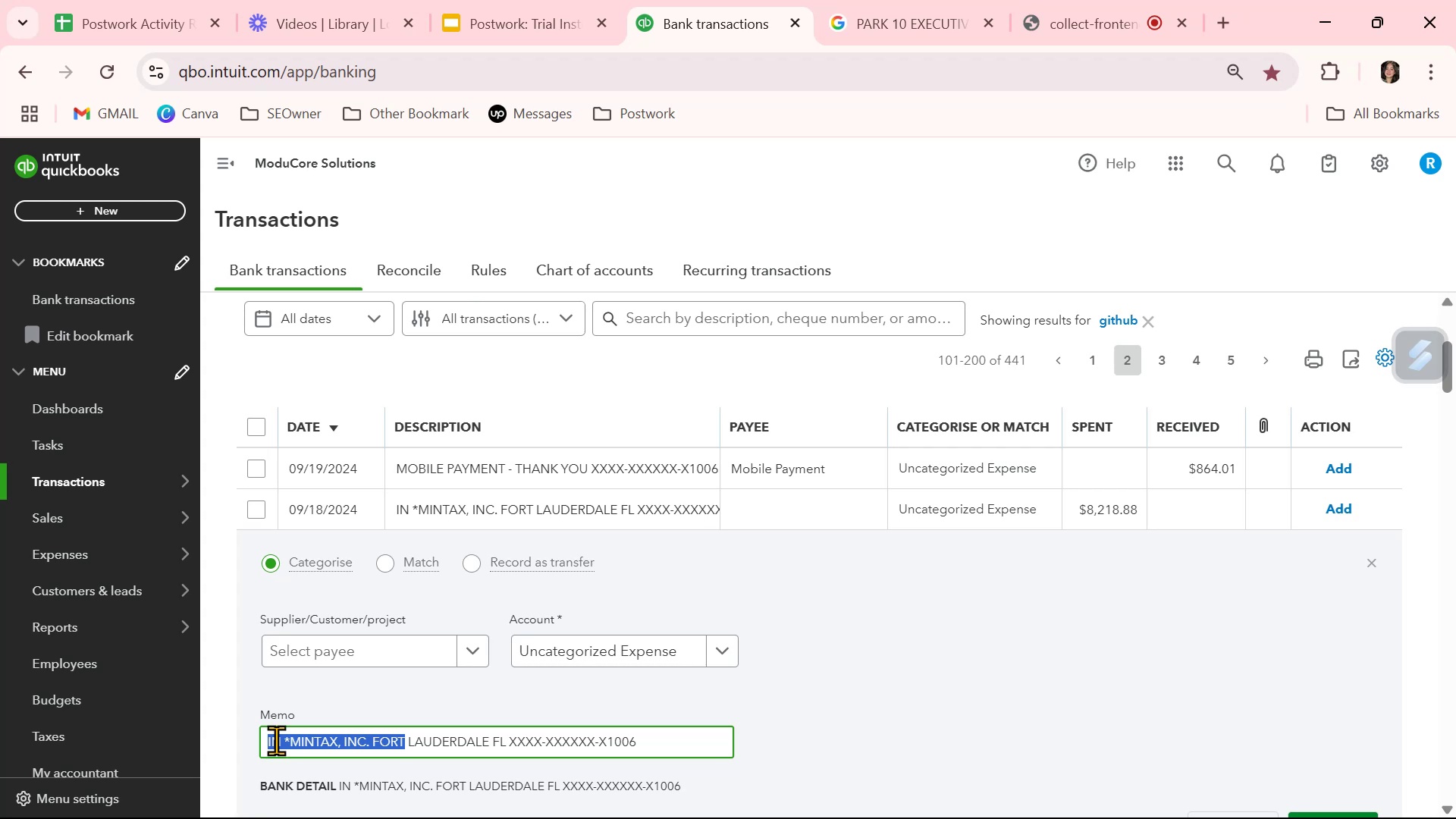 
key(Control+ControlLeft)
 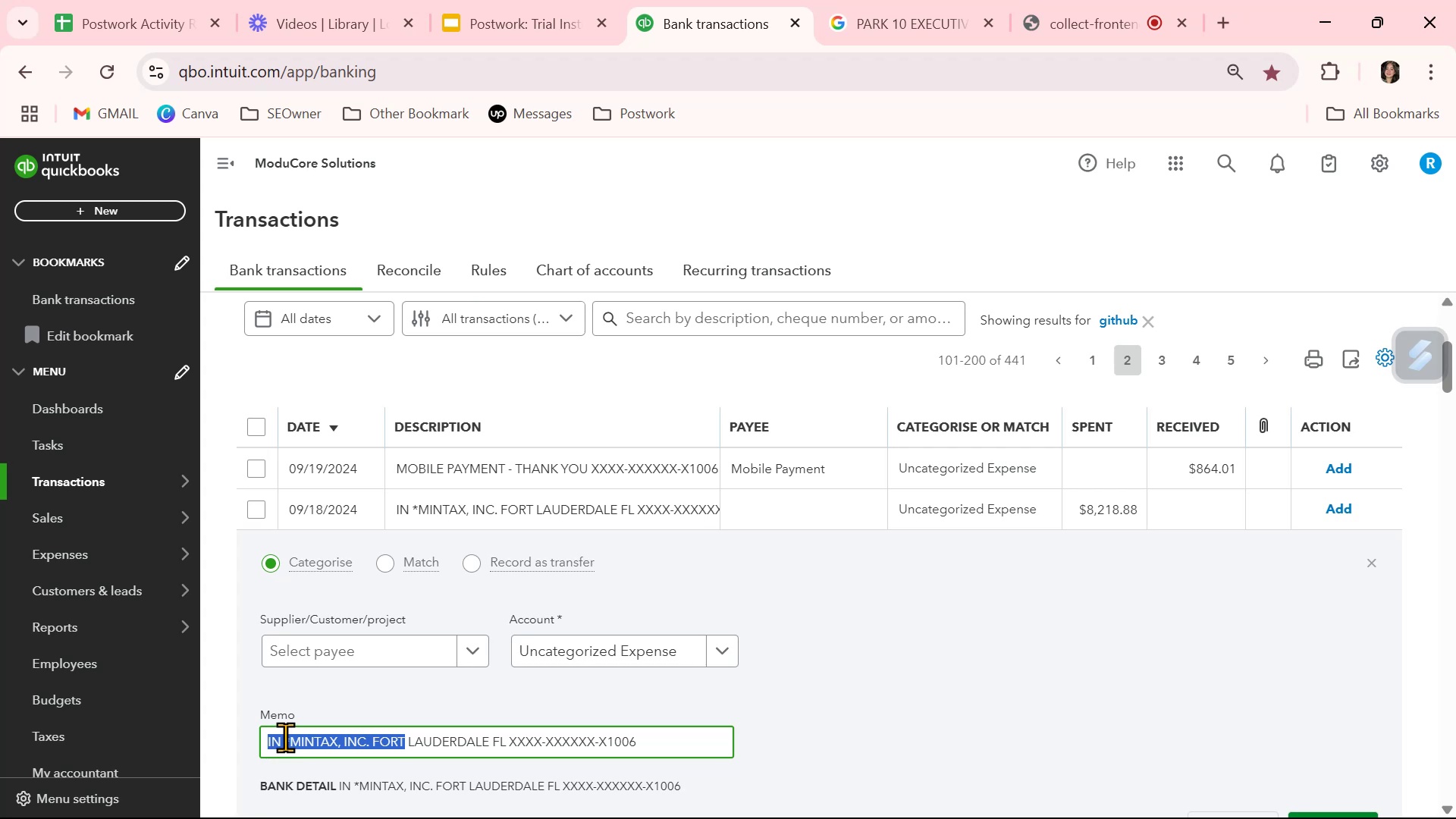 
key(Control+C)
 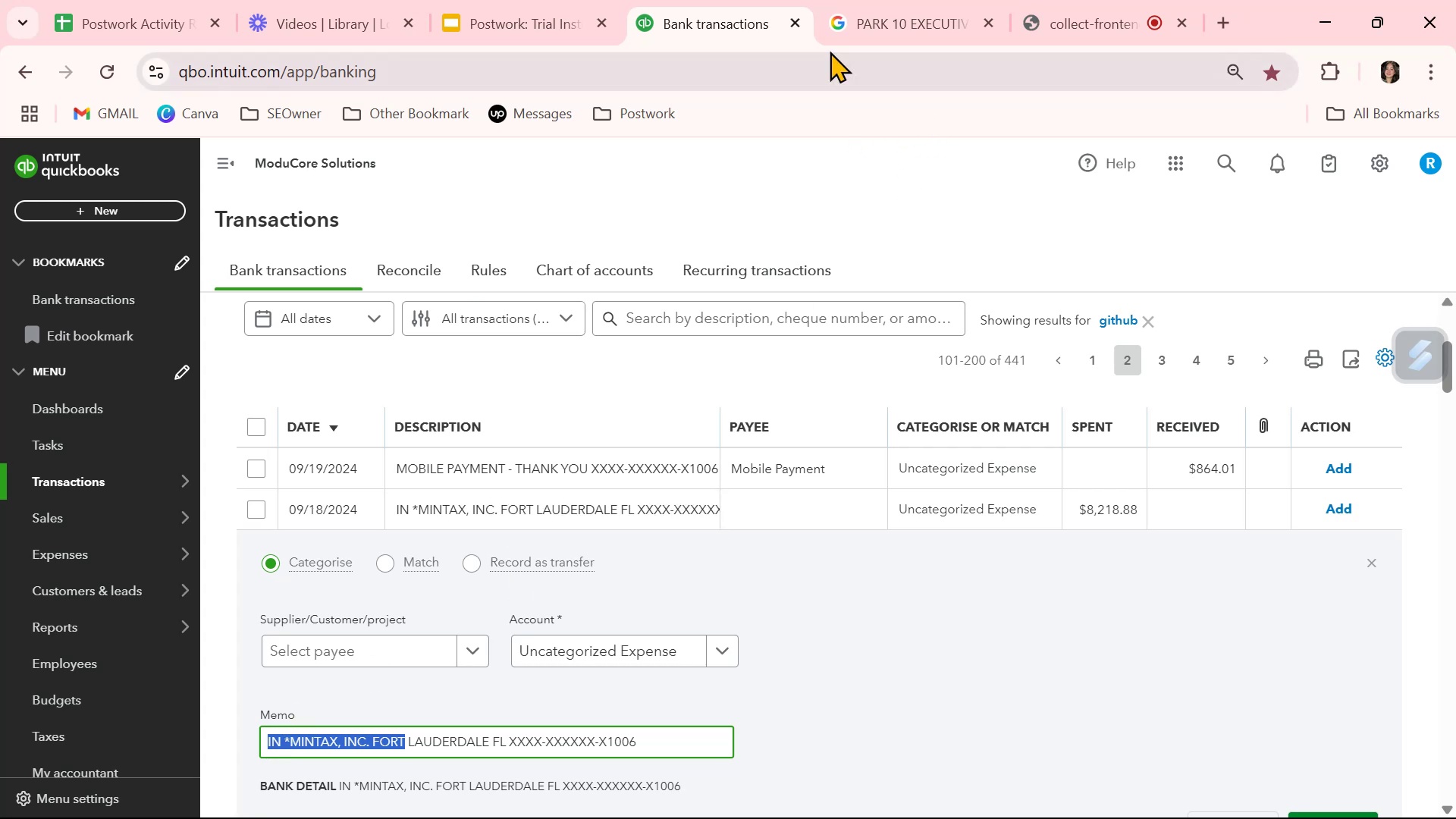 
left_click([886, 14])
 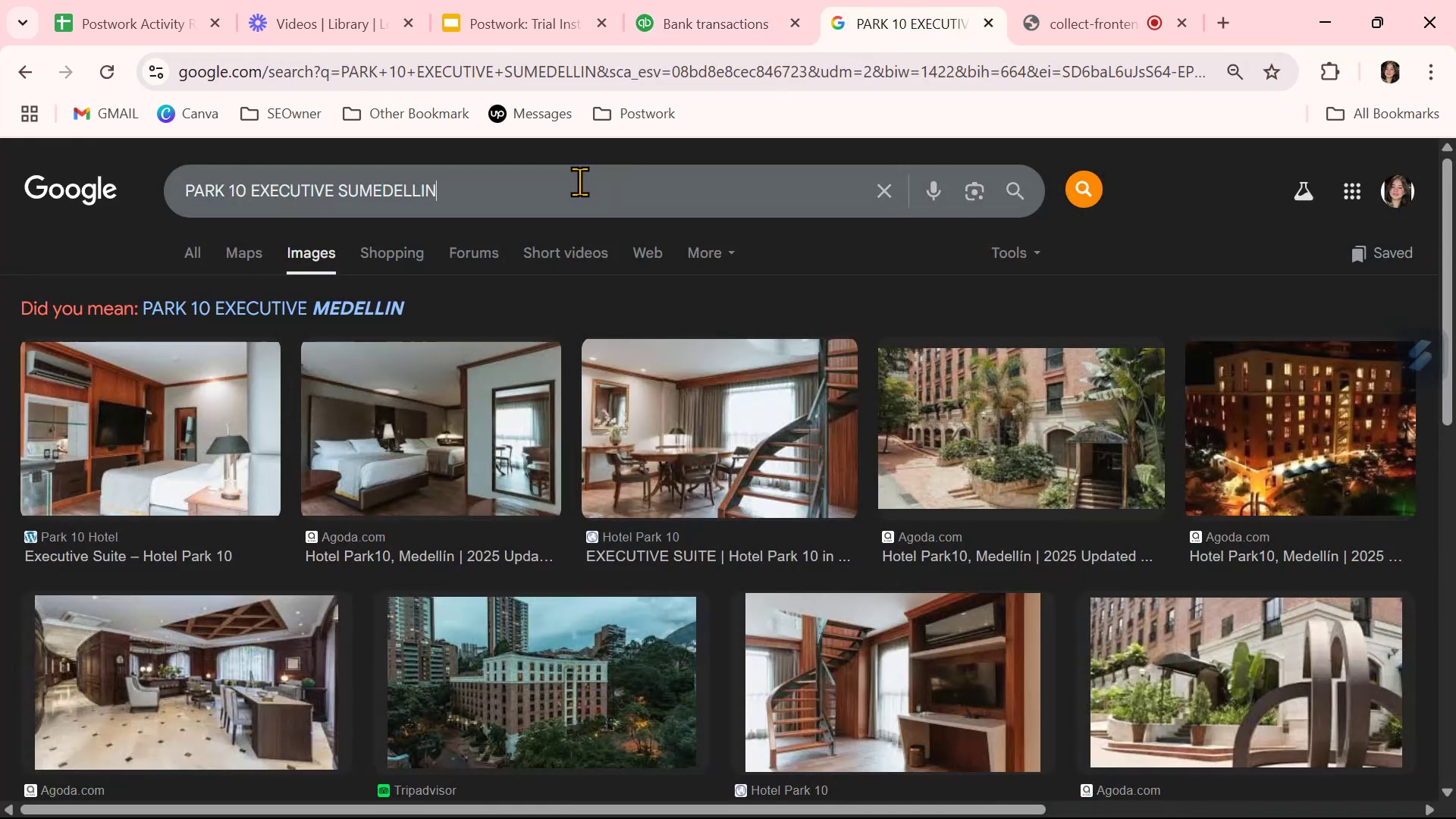 
double_click([579, 181])
 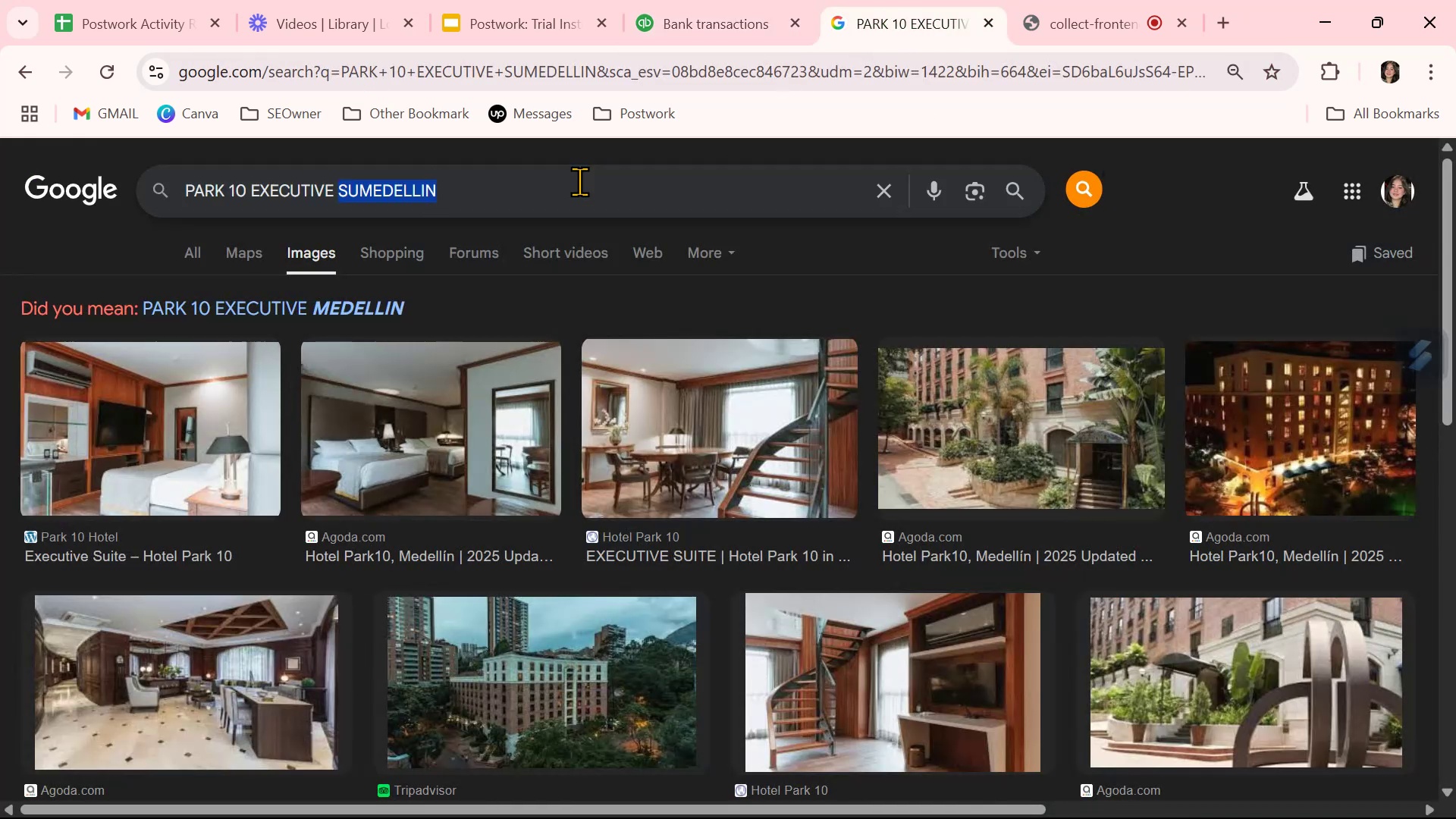 
triple_click([579, 181])
 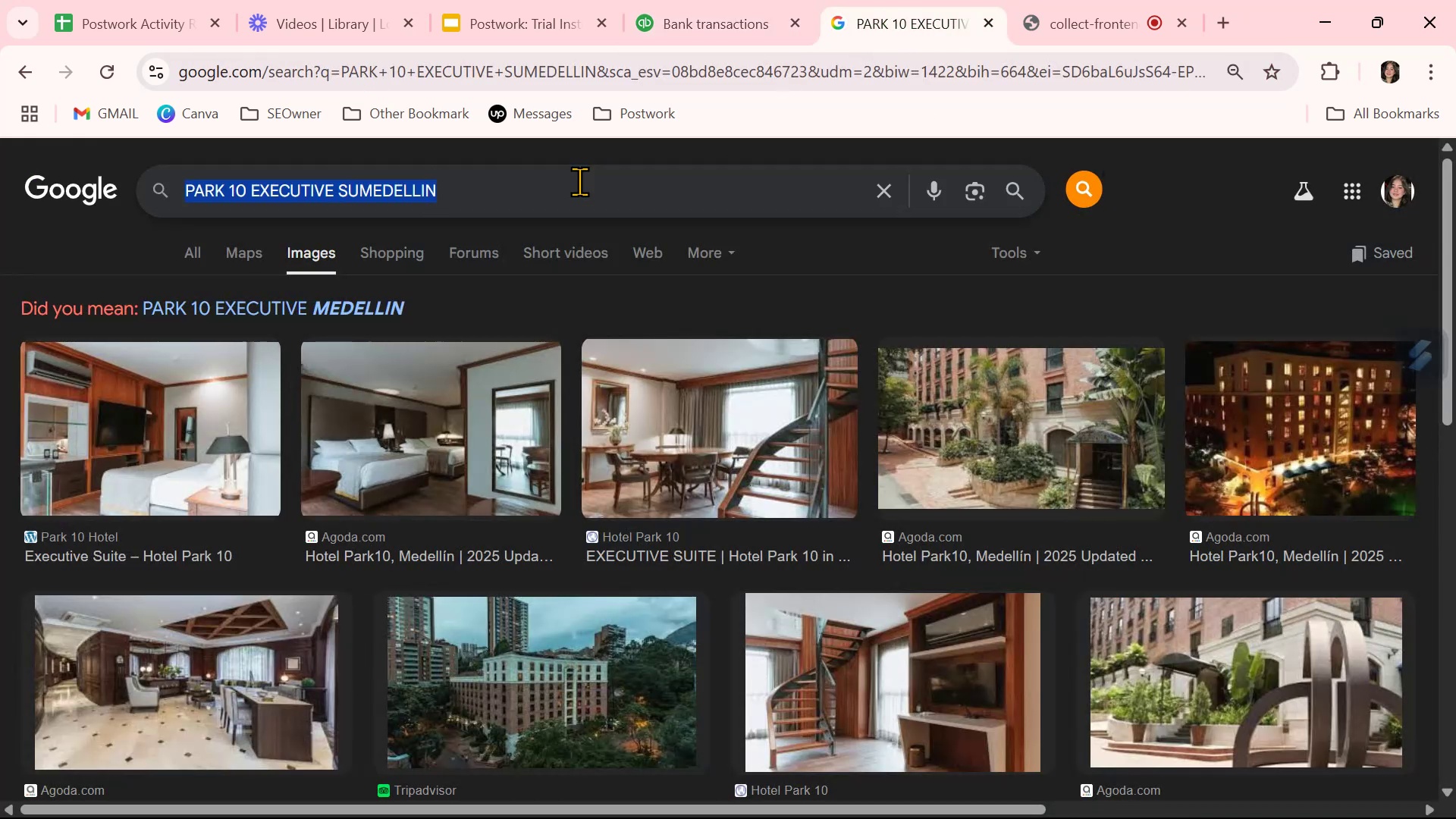 
key(Control+ControlLeft)
 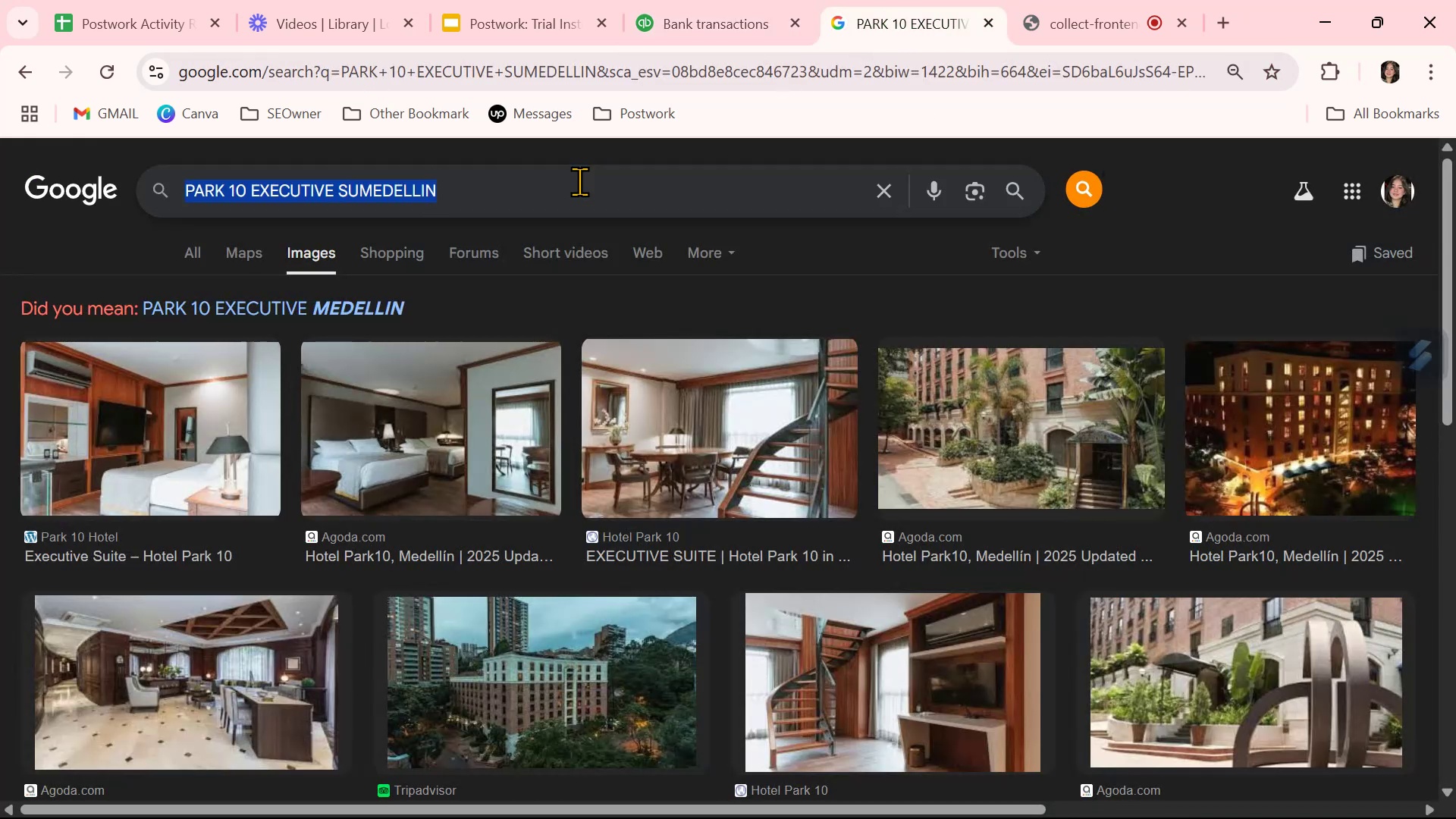 
key(Control+V)
 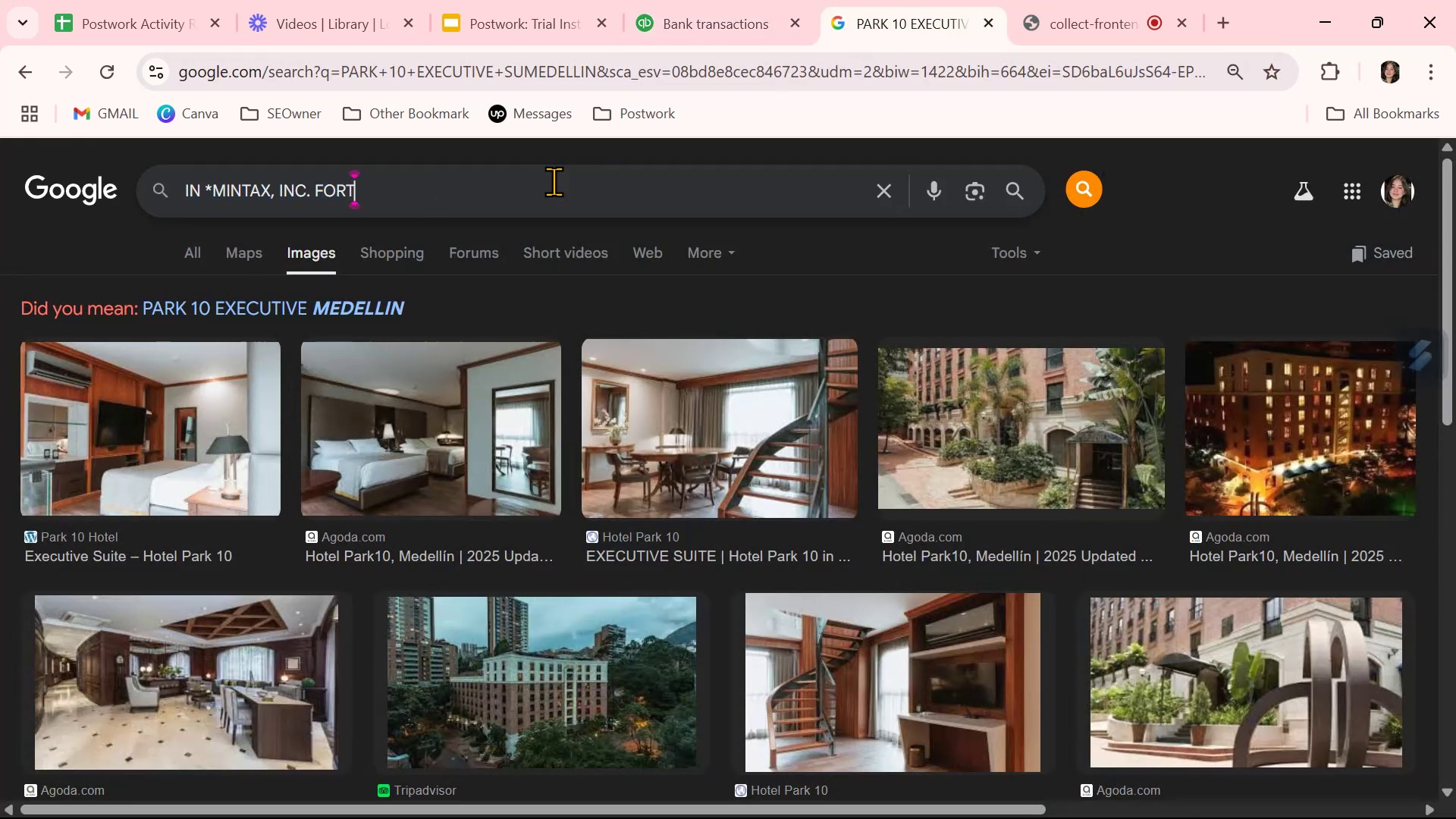 
key(NumpadEnter)
 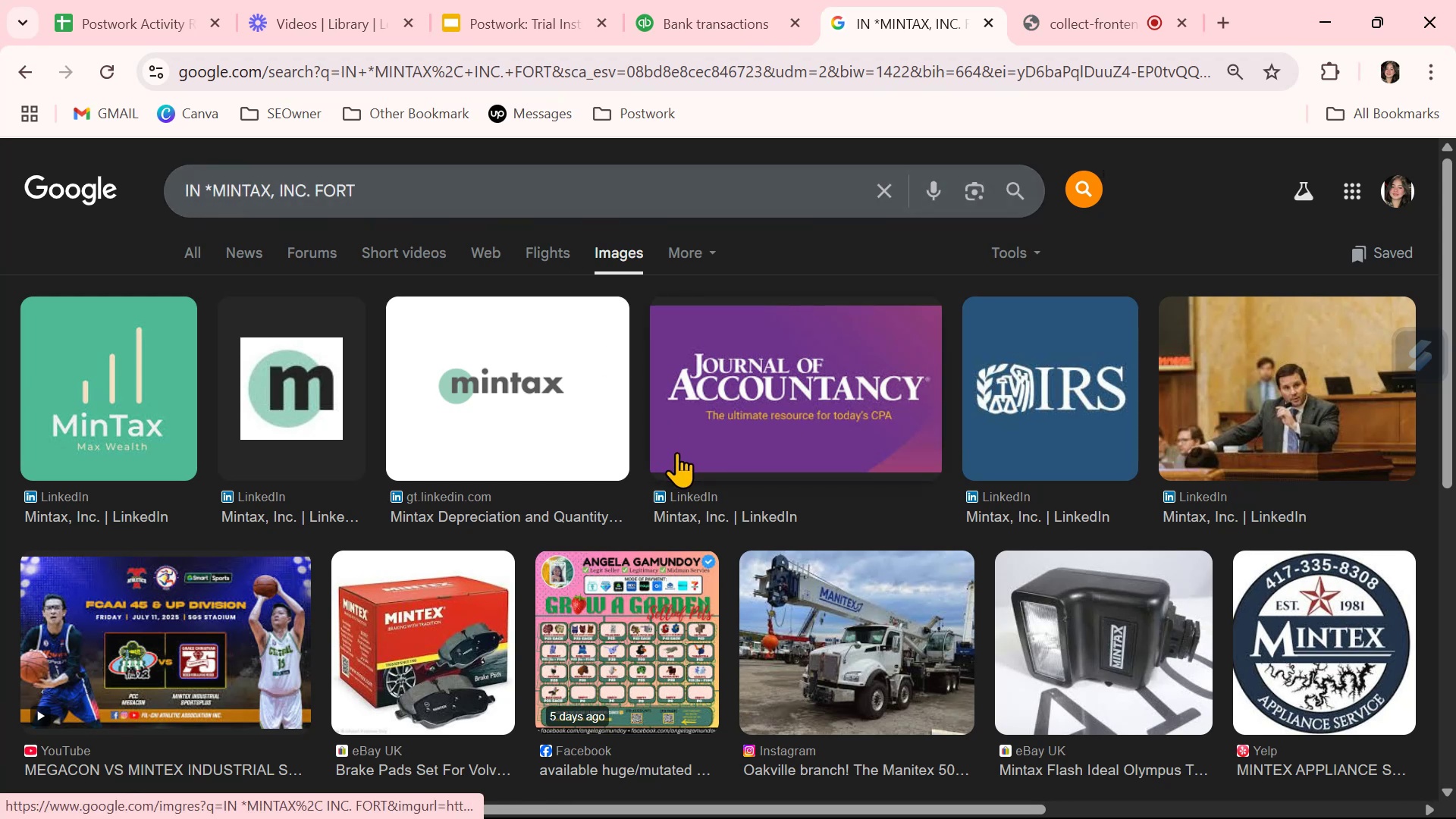 
wait(14.81)
 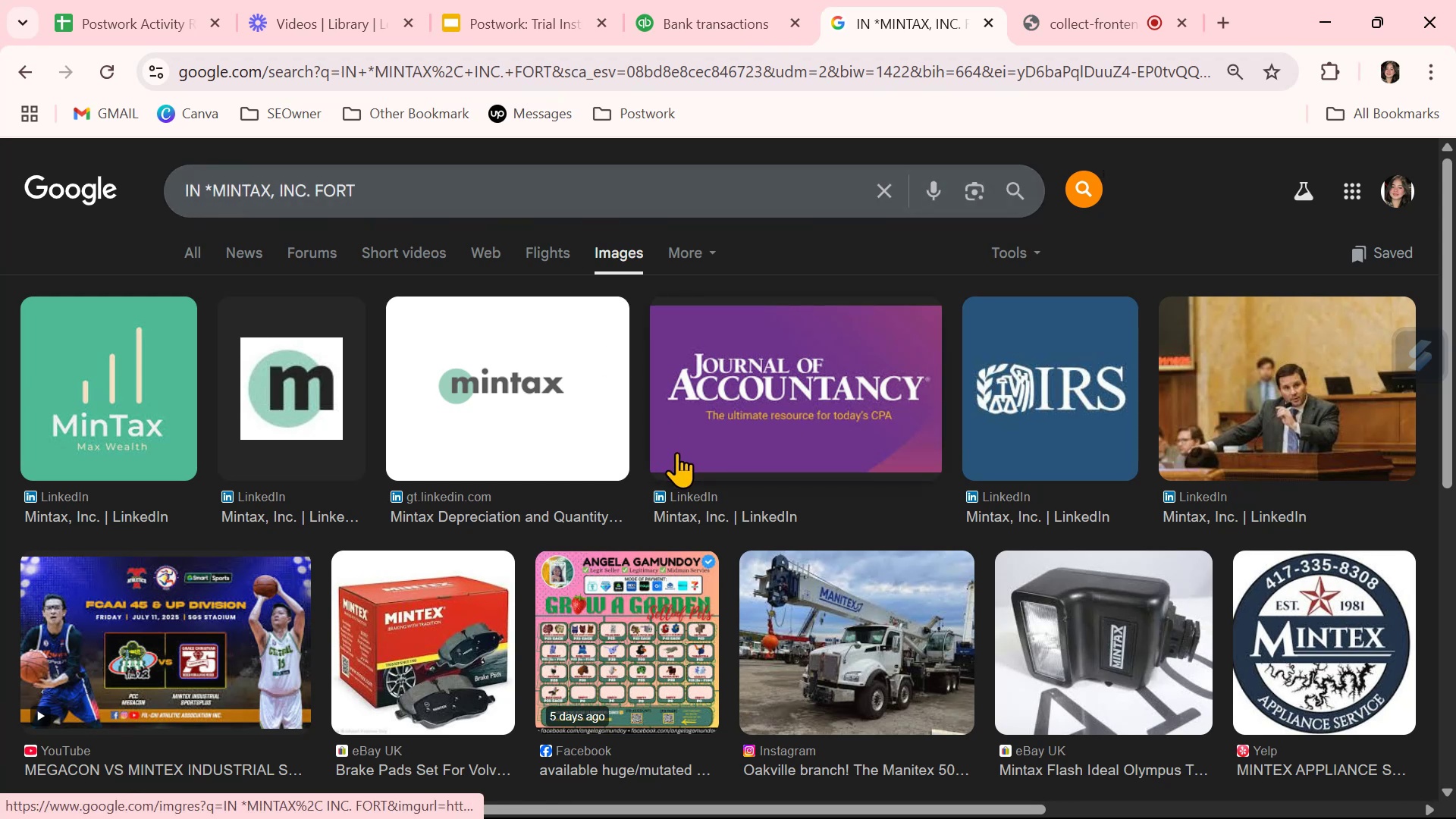 
scroll: coordinate [676, 452], scroll_direction: down, amount: 1.0
 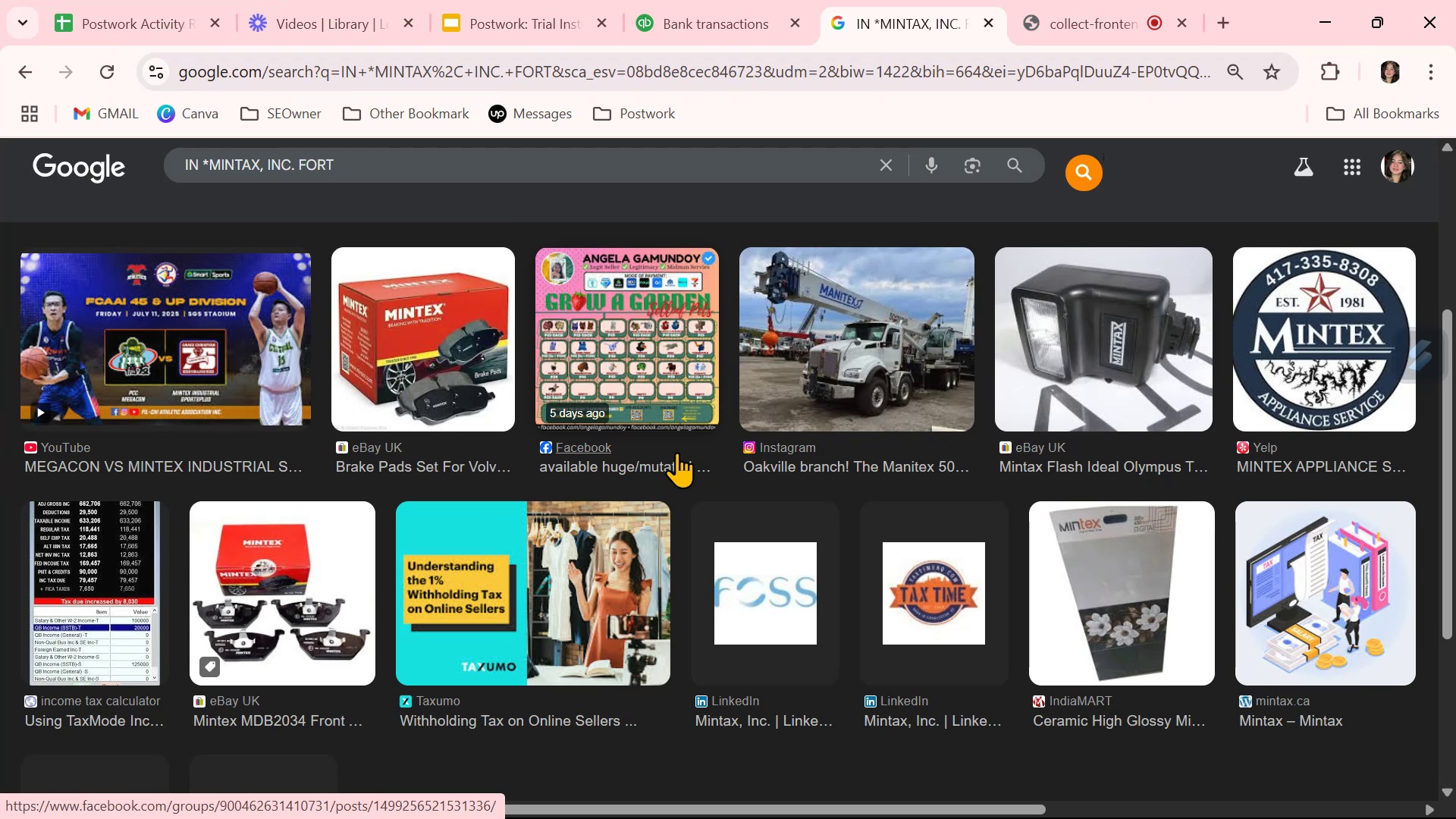 
scroll: coordinate [676, 452], scroll_direction: up, amount: 4.0
 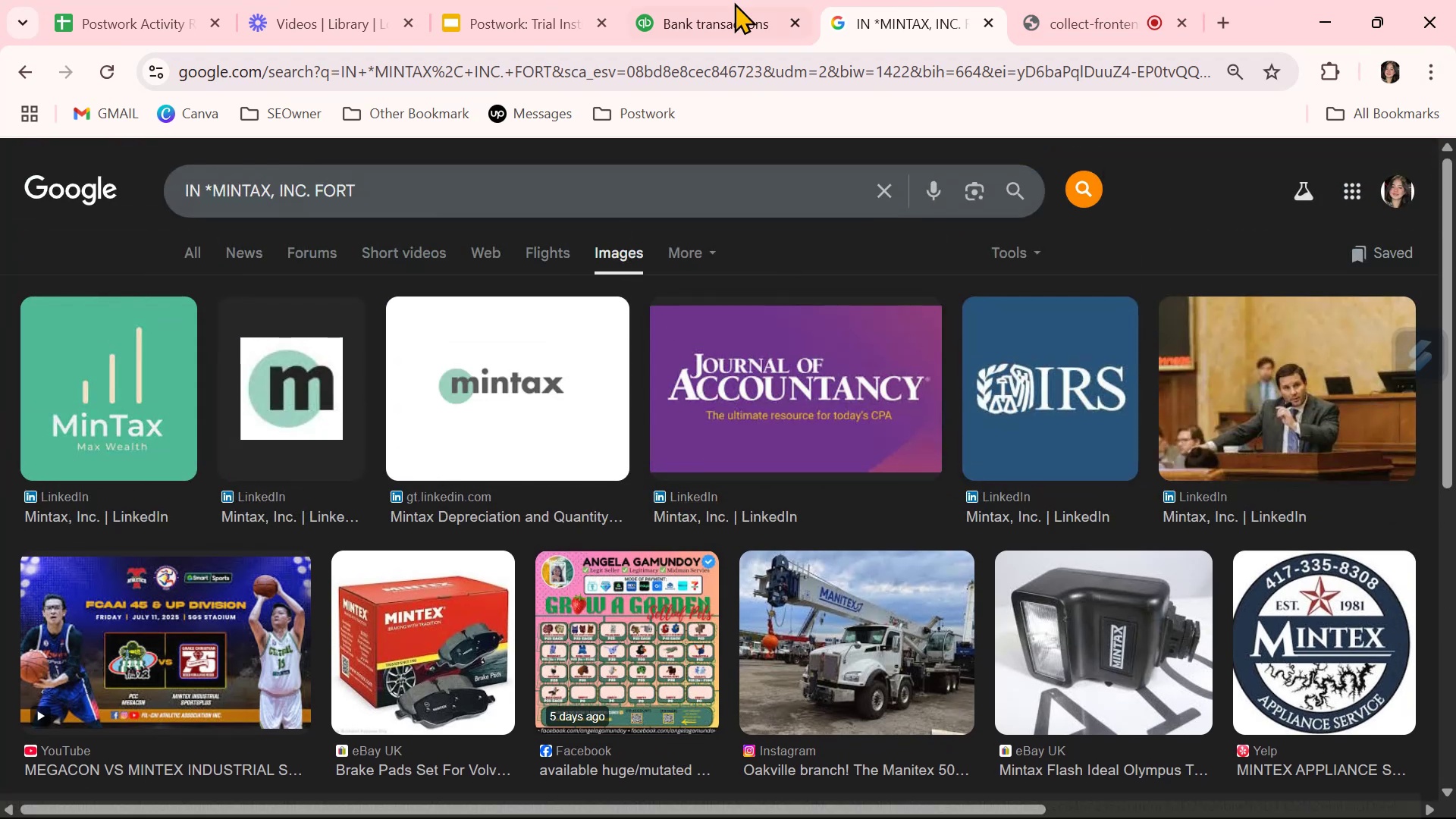 
left_click([693, 14])
 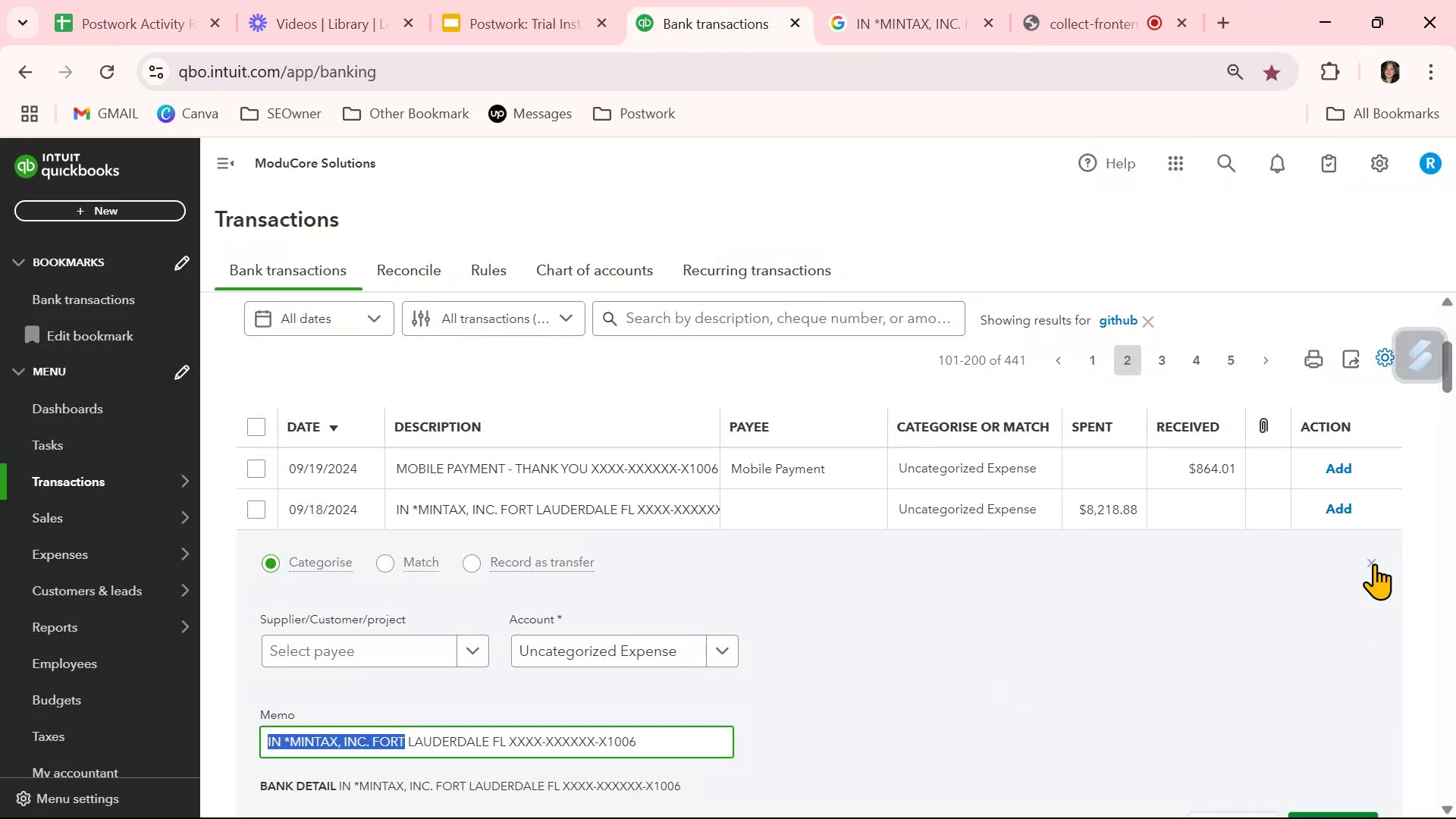 
left_click([1373, 566])
 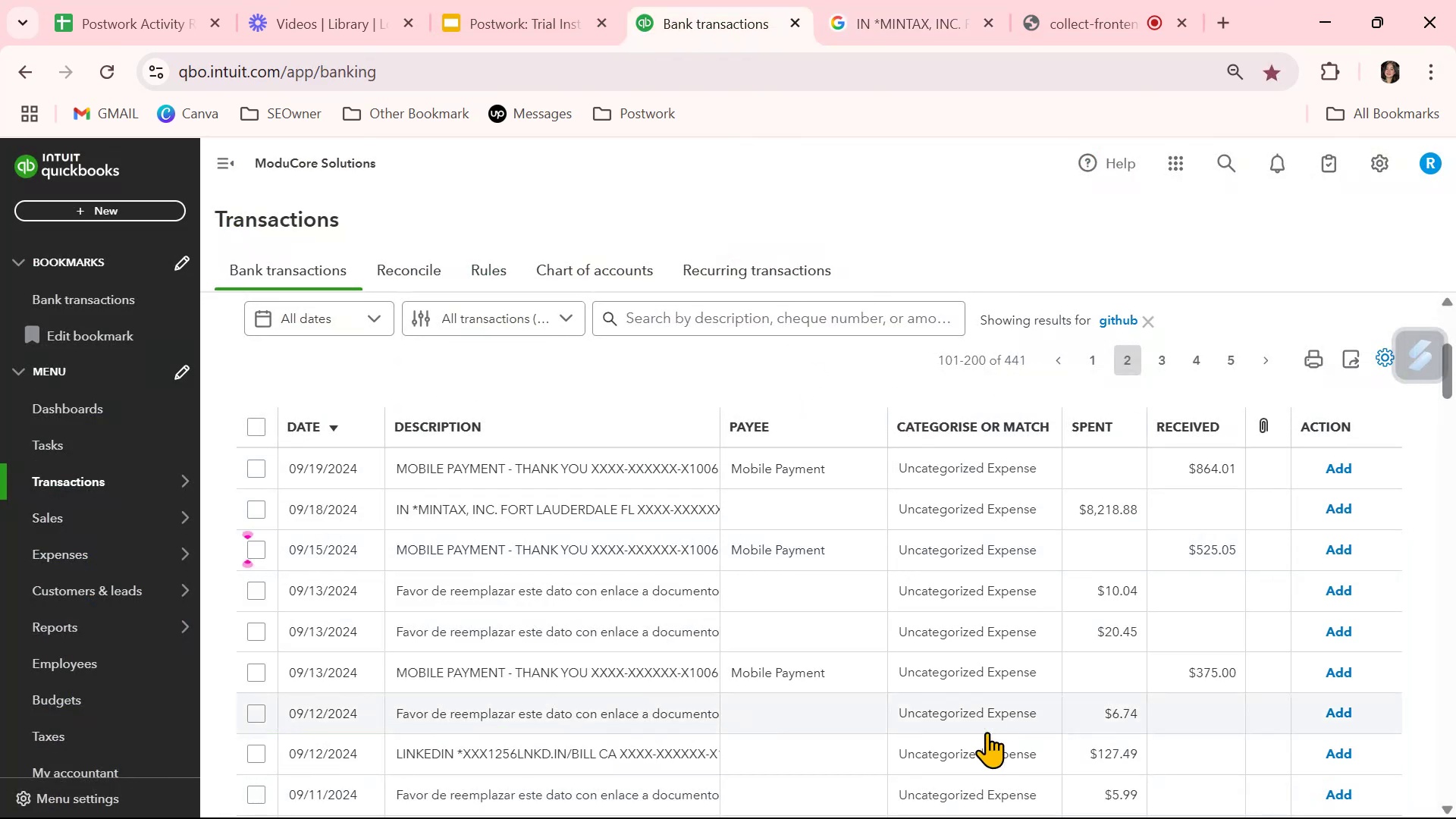 
scroll: coordinate [987, 732], scroll_direction: down, amount: 6.0
 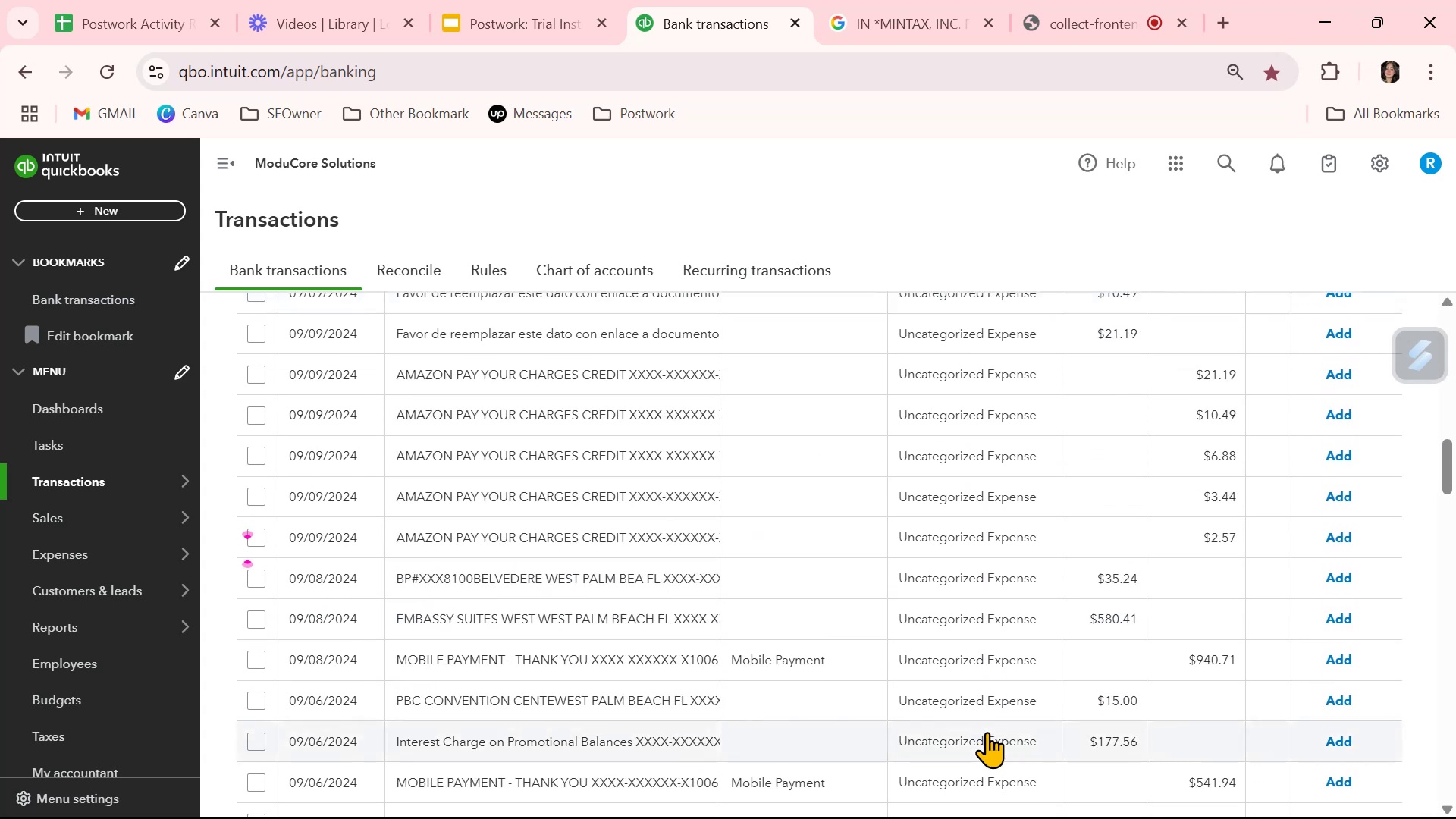 
wait(8.79)
 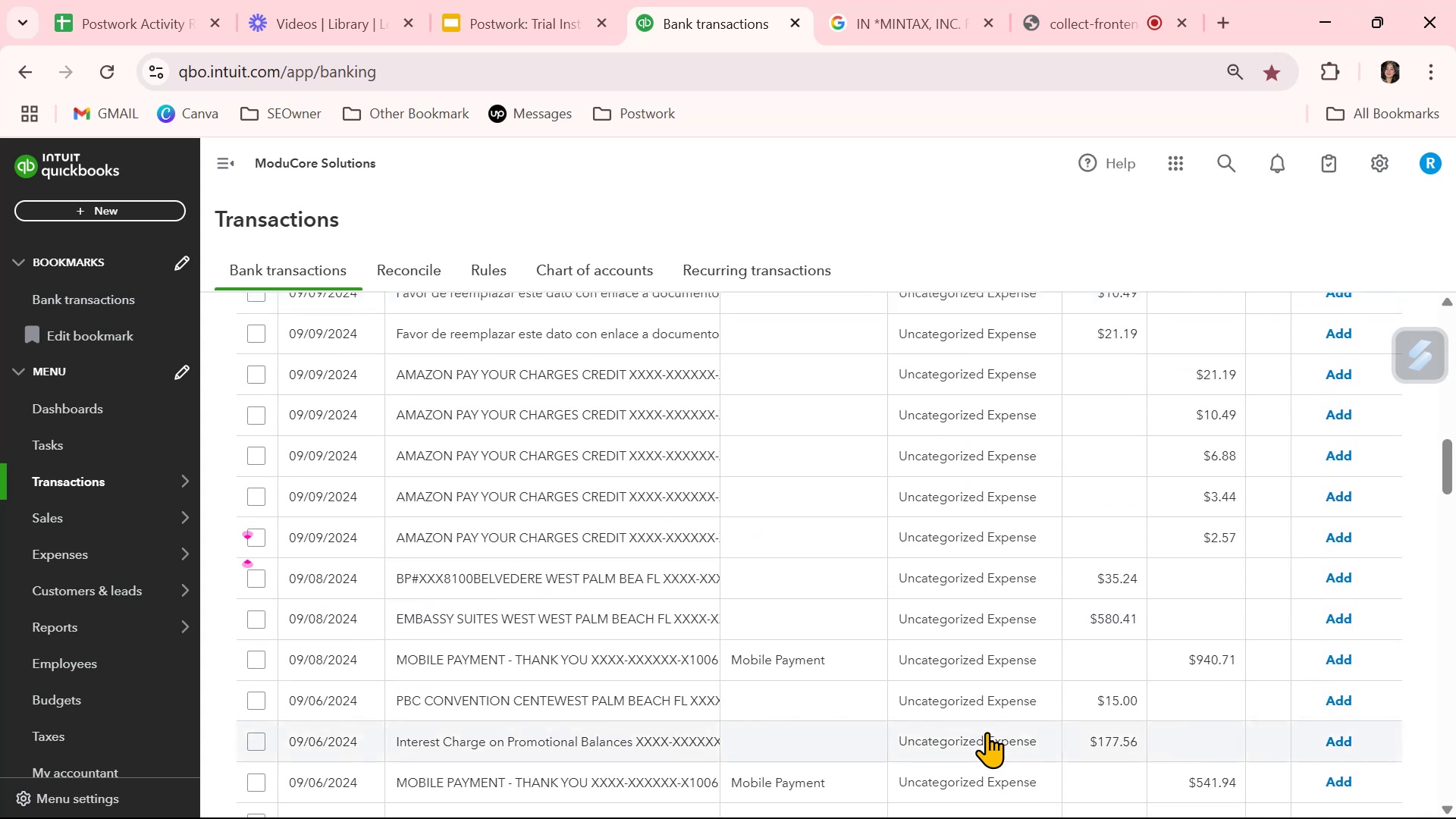 
left_click([598, 625])
 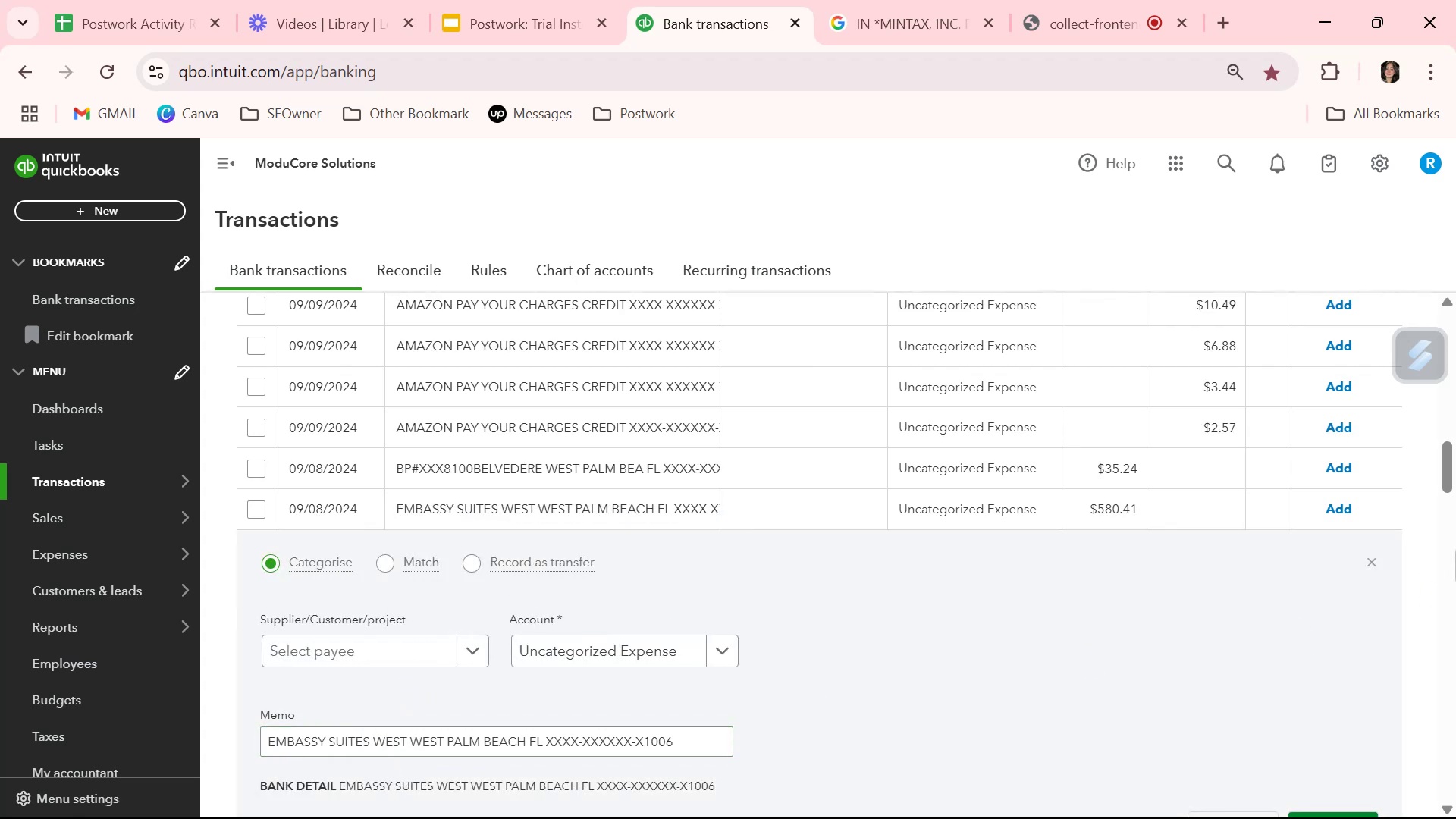 
left_click([1370, 565])
 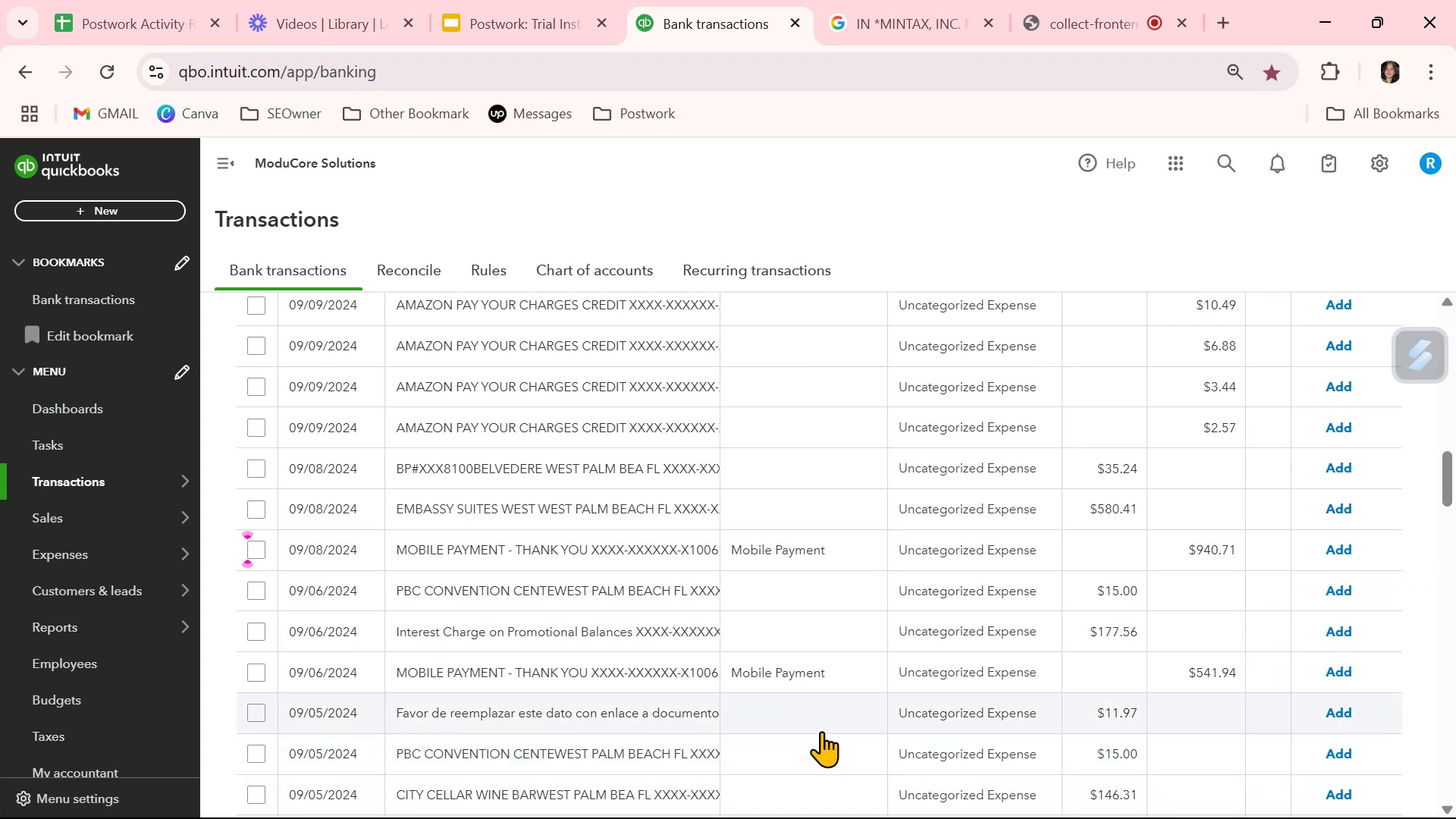 
scroll: coordinate [821, 731], scroll_direction: down, amount: 12.0
 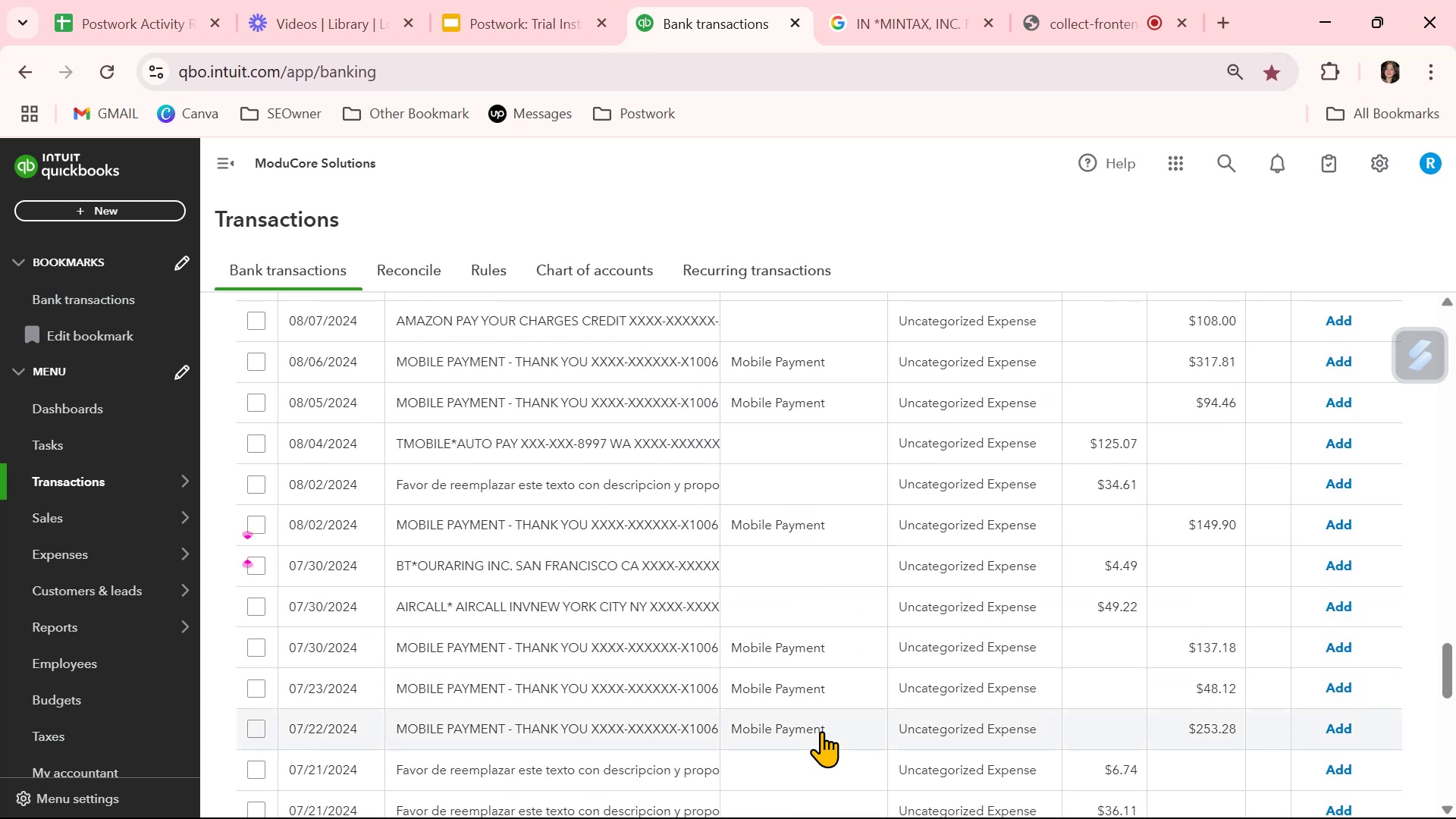 
scroll: coordinate [821, 731], scroll_direction: down, amount: 7.0
 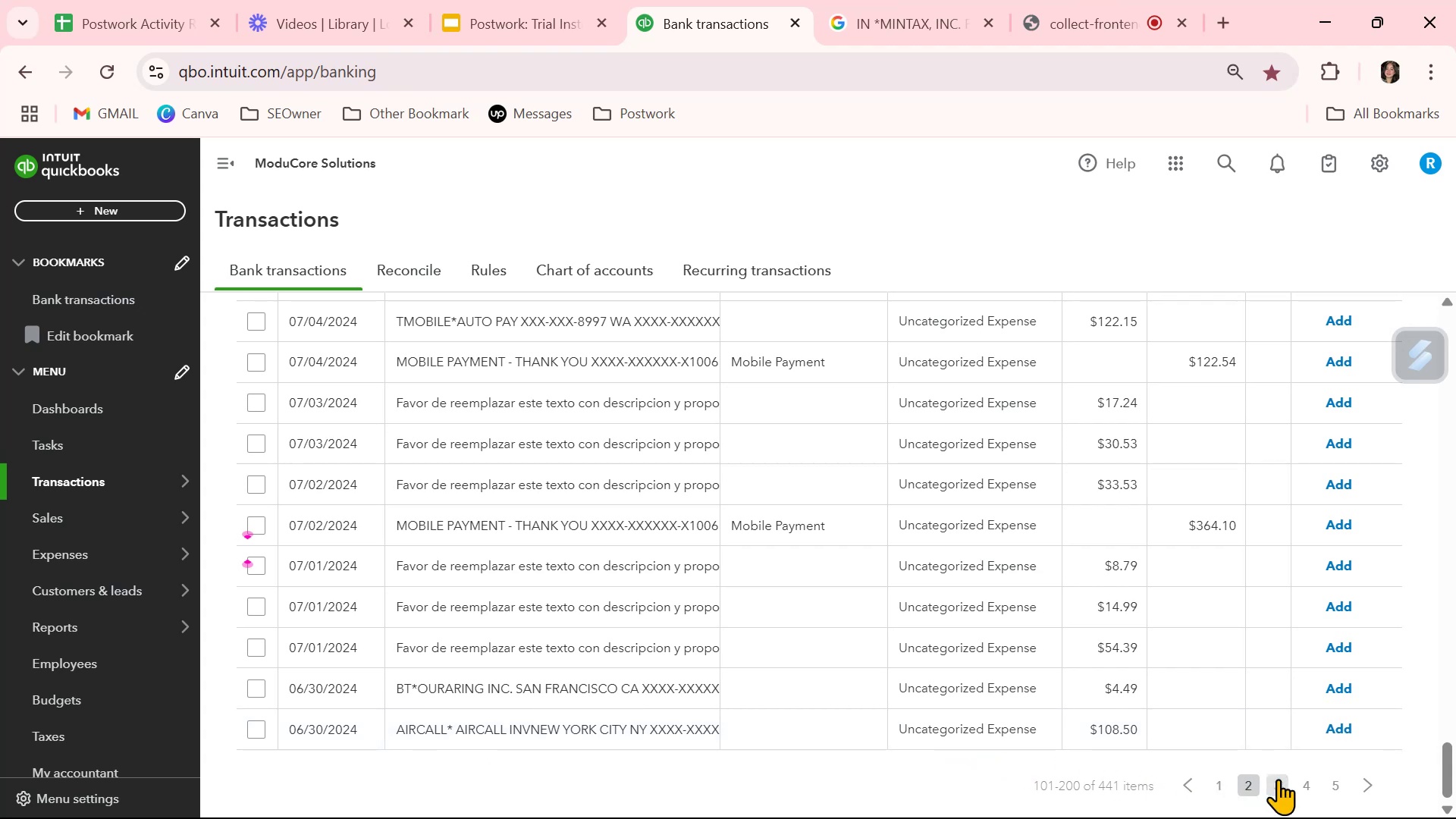 
left_click([1283, 783])
 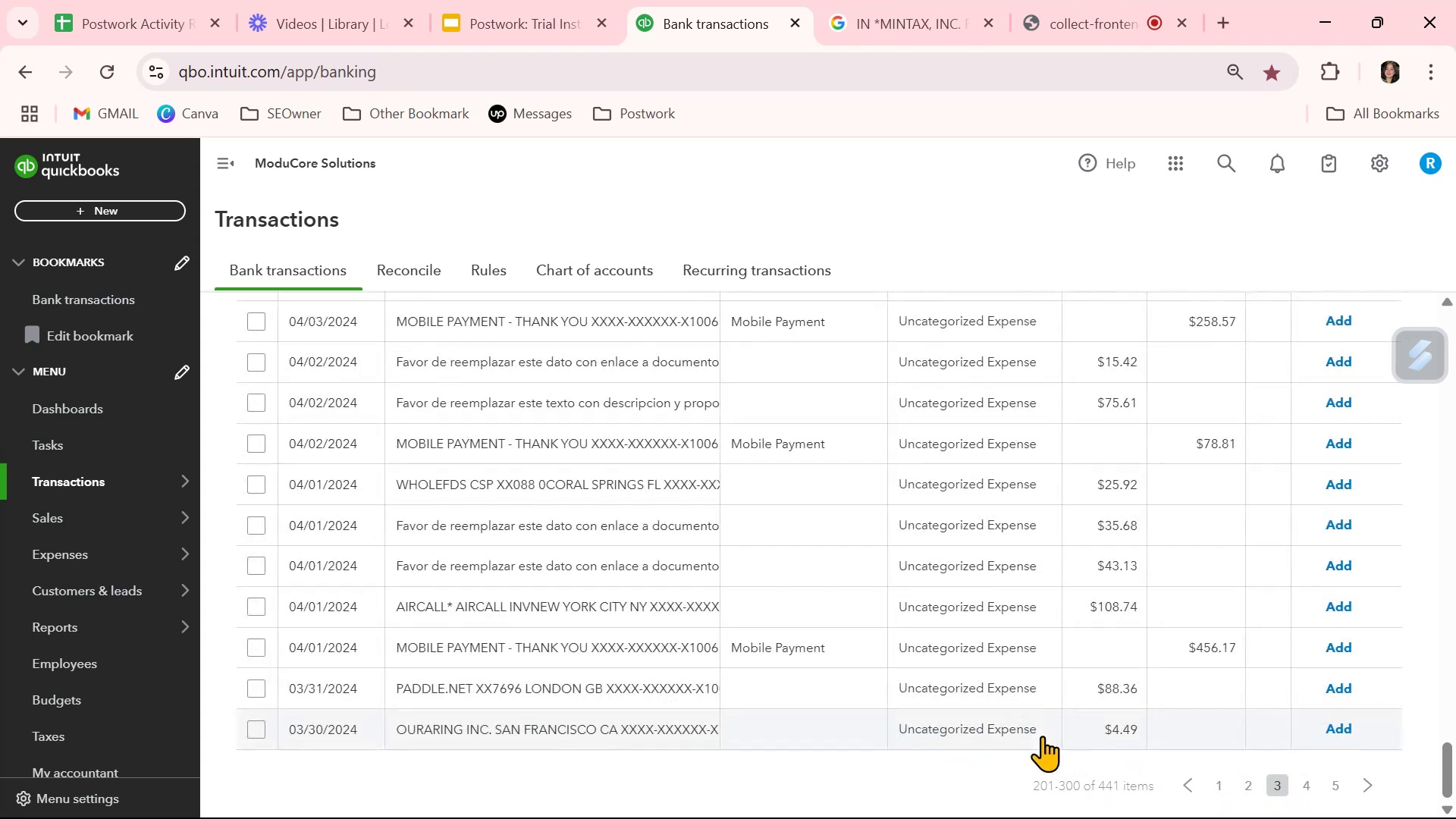 
scroll: coordinate [742, 575], scroll_direction: up, amount: 27.0
 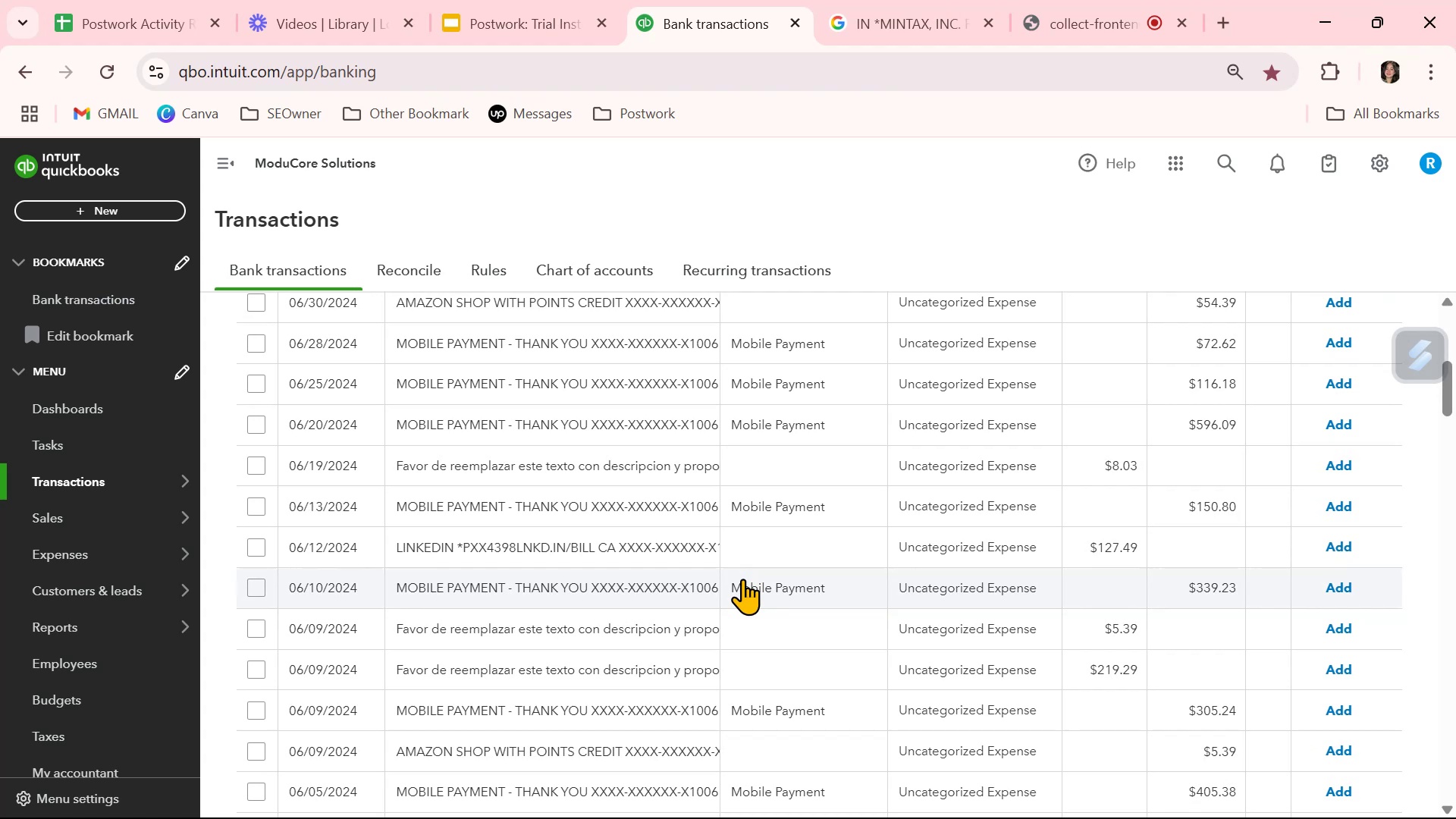 
scroll: coordinate [746, 578], scroll_direction: down, amount: 7.0
 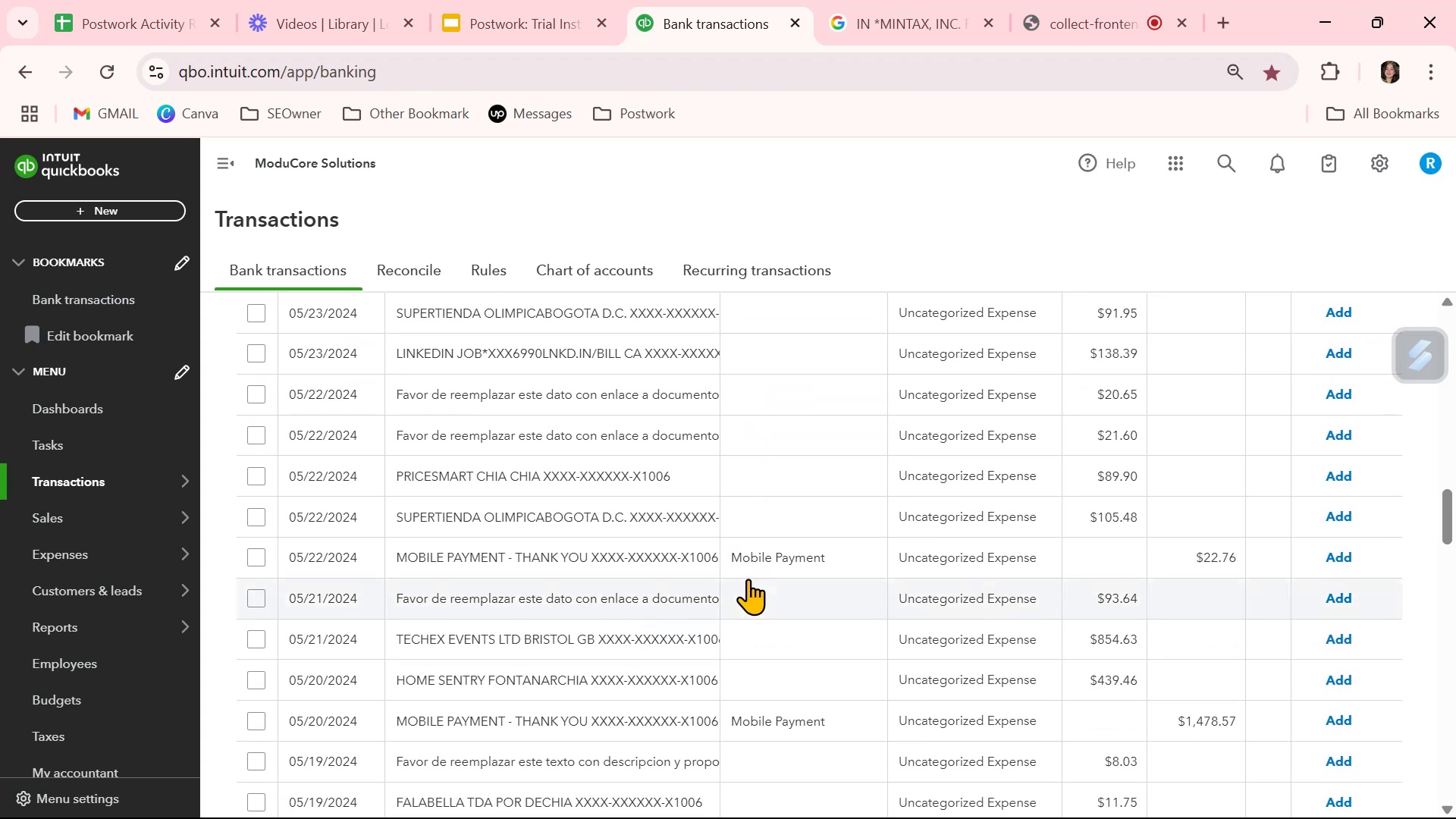 
wait(8.25)
 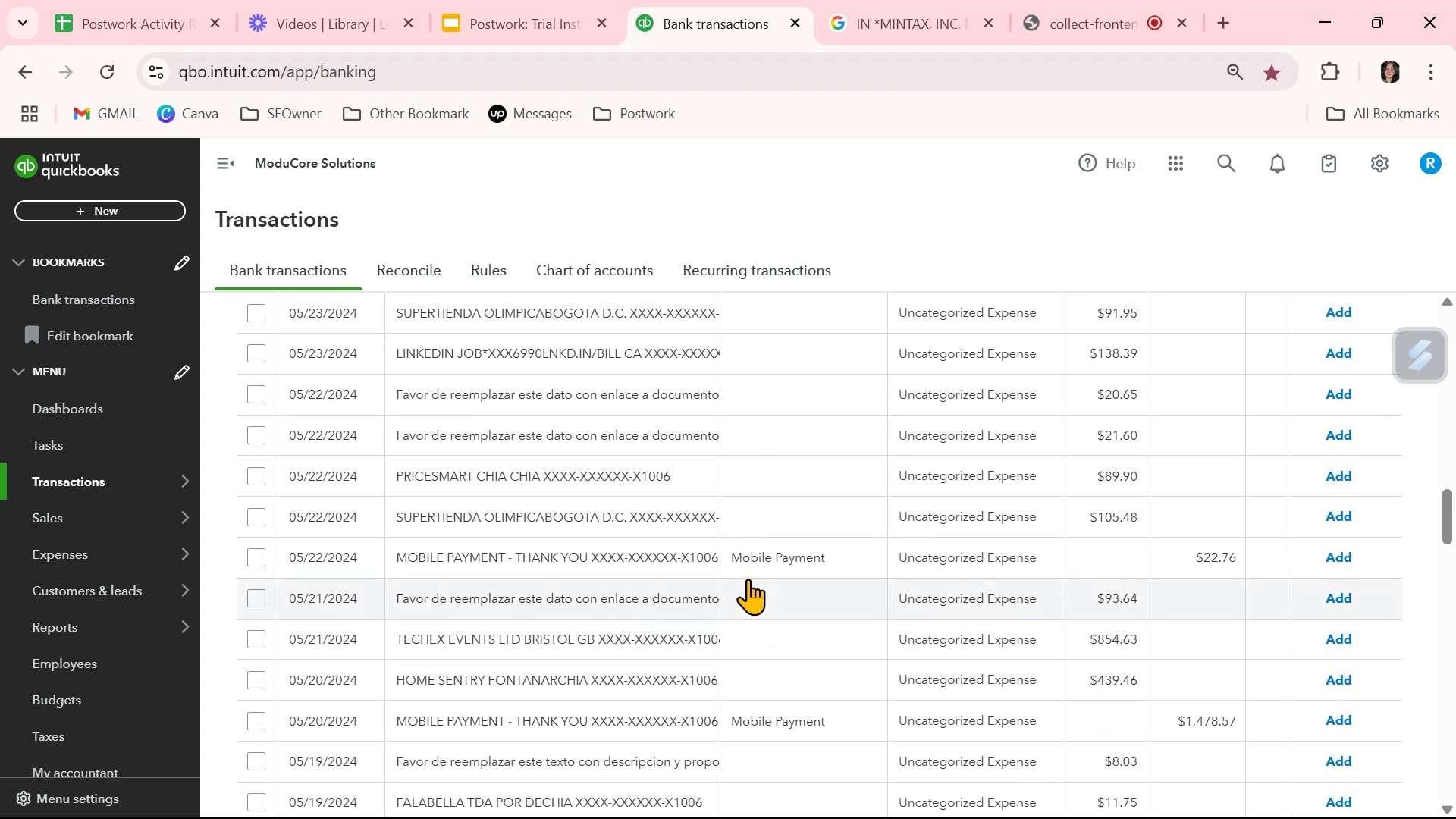 
scroll: coordinate [748, 579], scroll_direction: down, amount: 6.0
 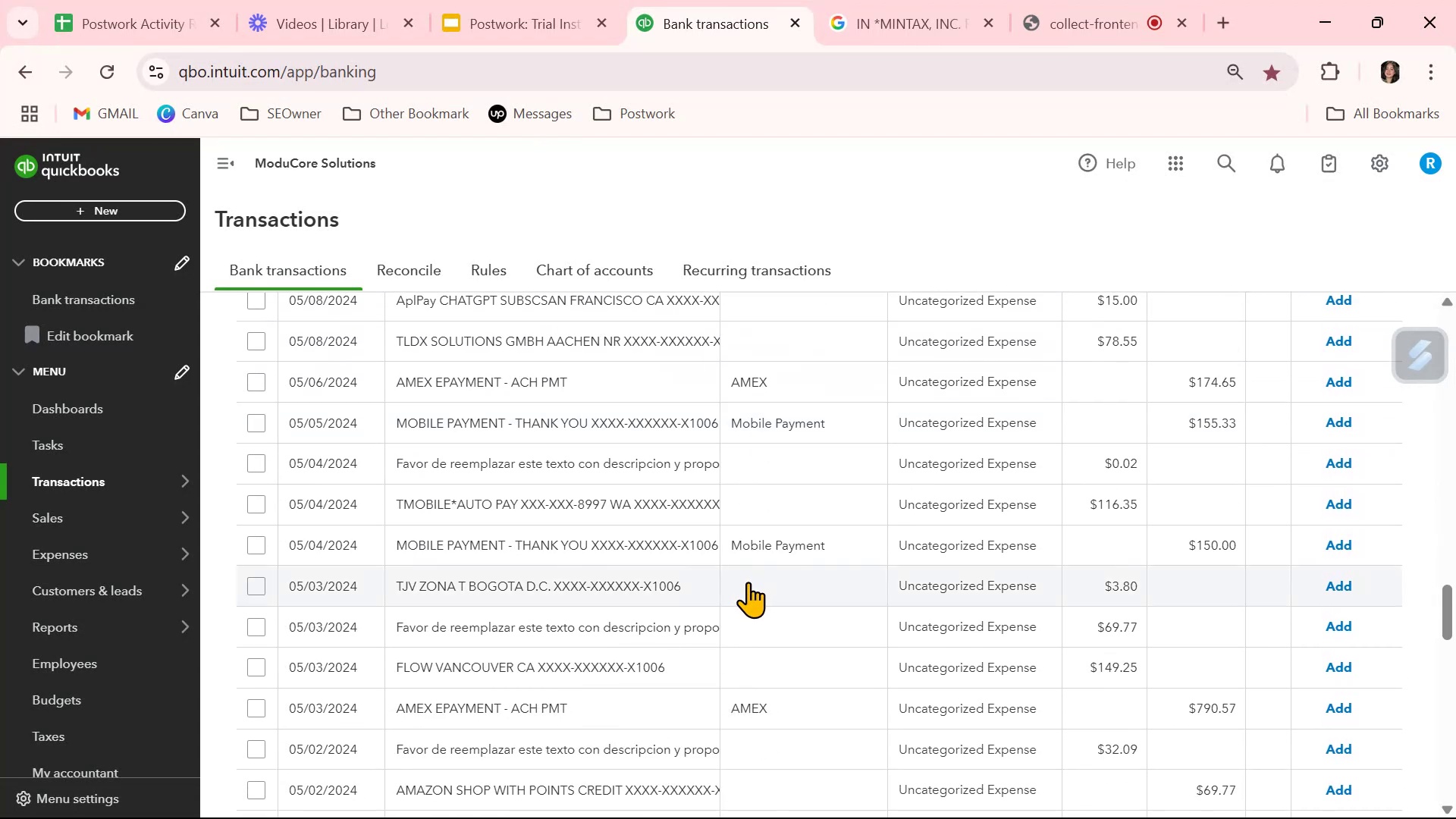 
scroll: coordinate [792, 613], scroll_direction: down, amount: 5.0
 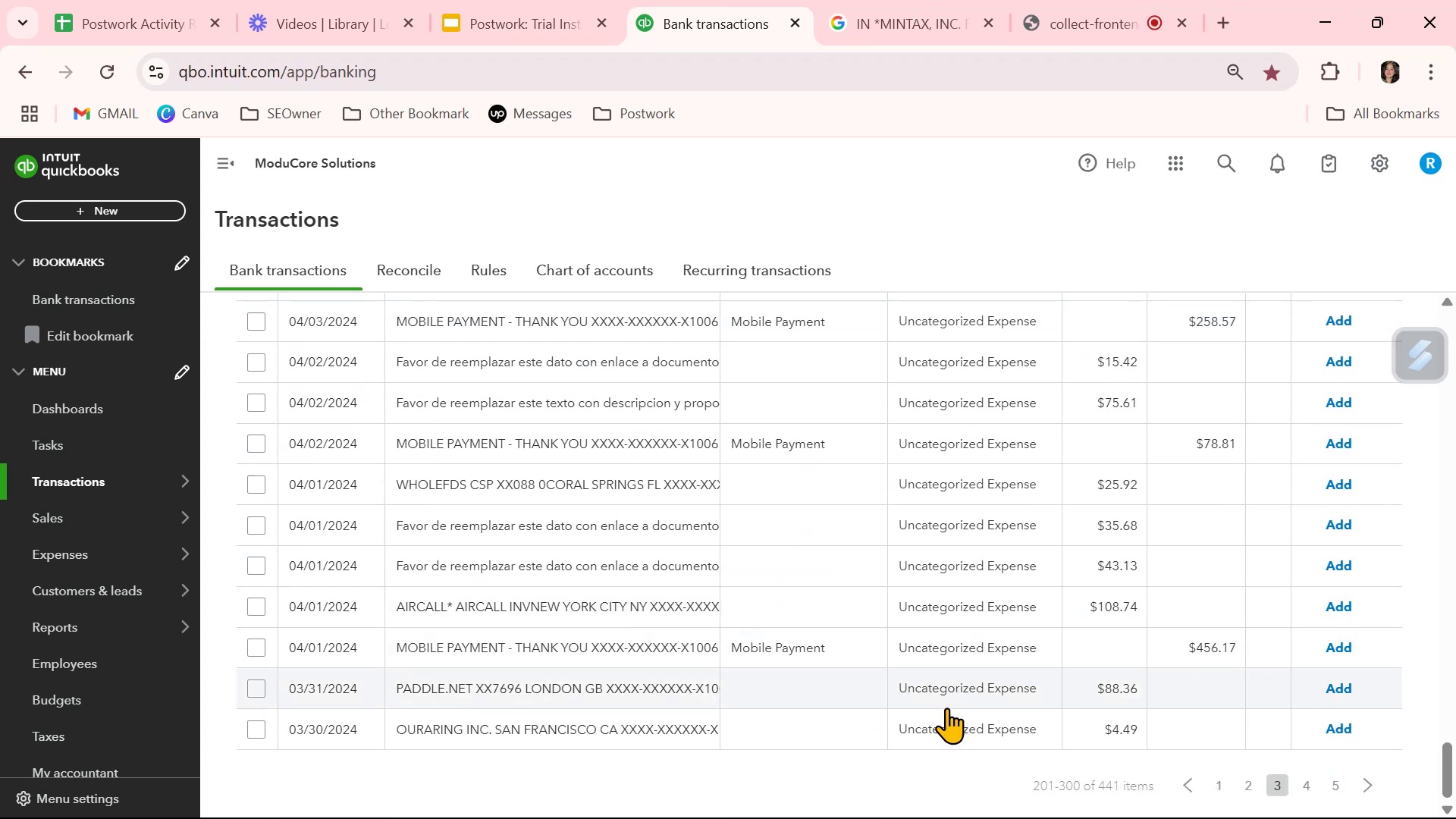 
wait(5.48)
 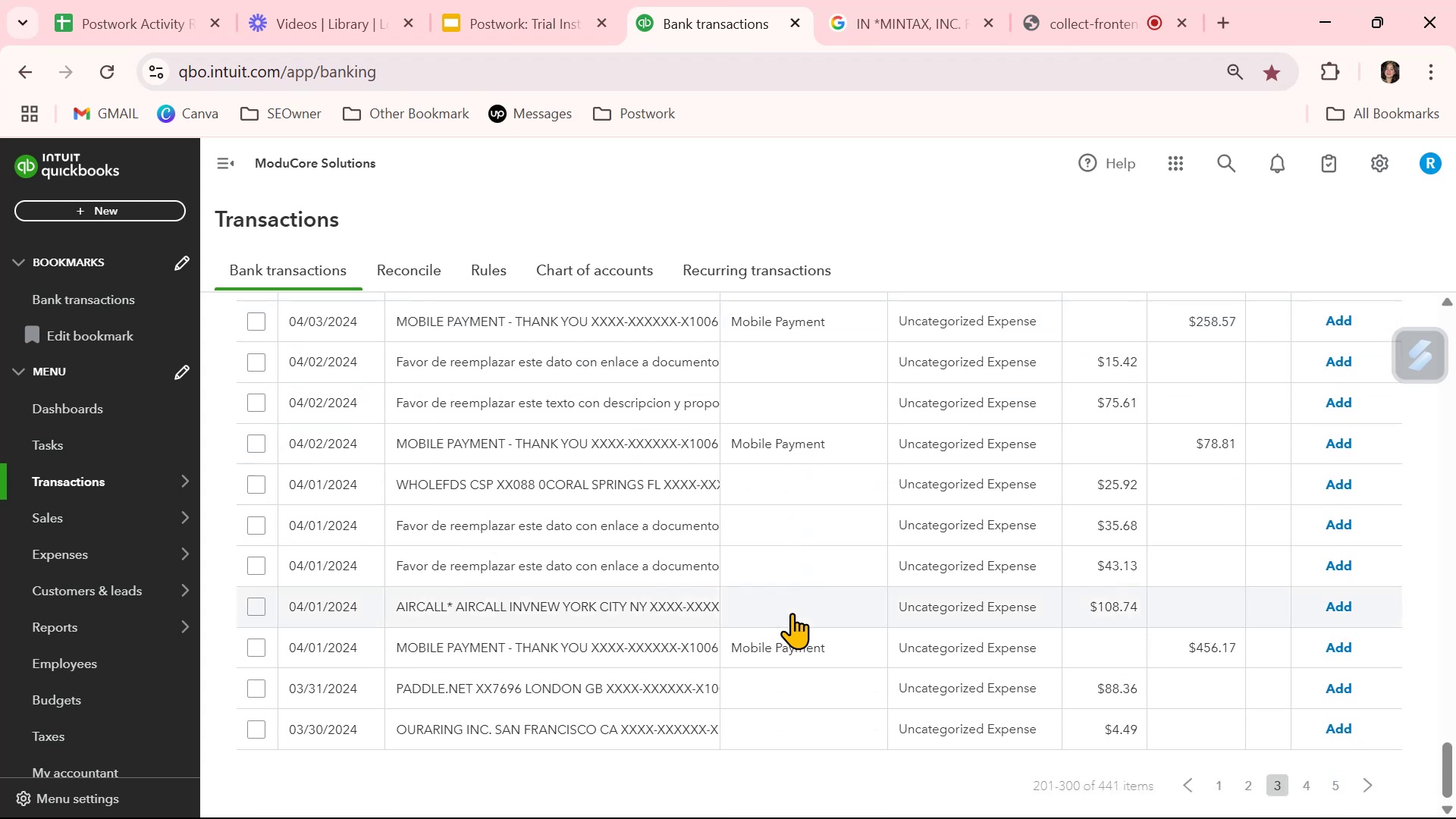 
left_click([1306, 789])
 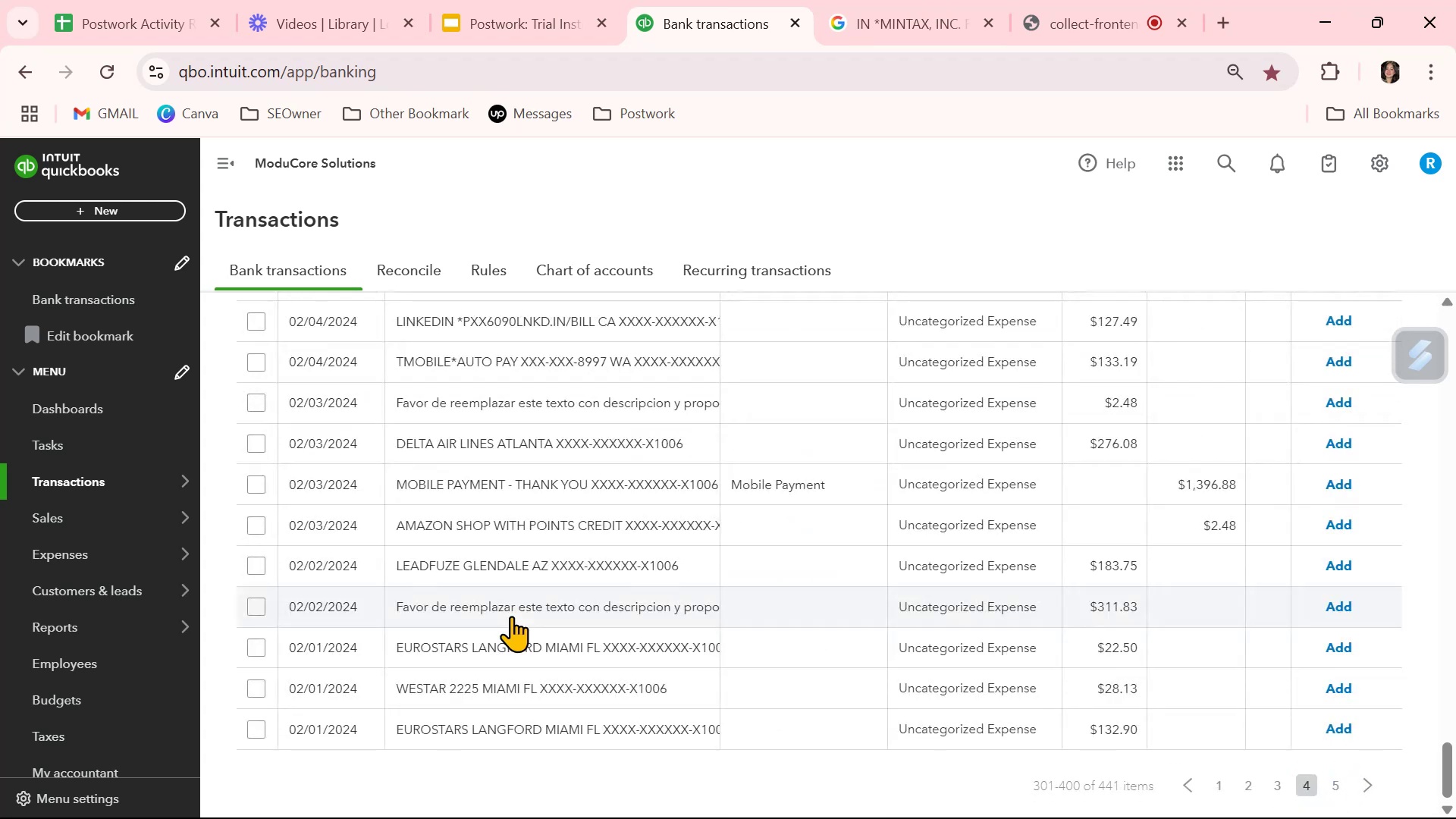 
scroll: coordinate [854, 661], scroll_direction: up, amount: 25.0
 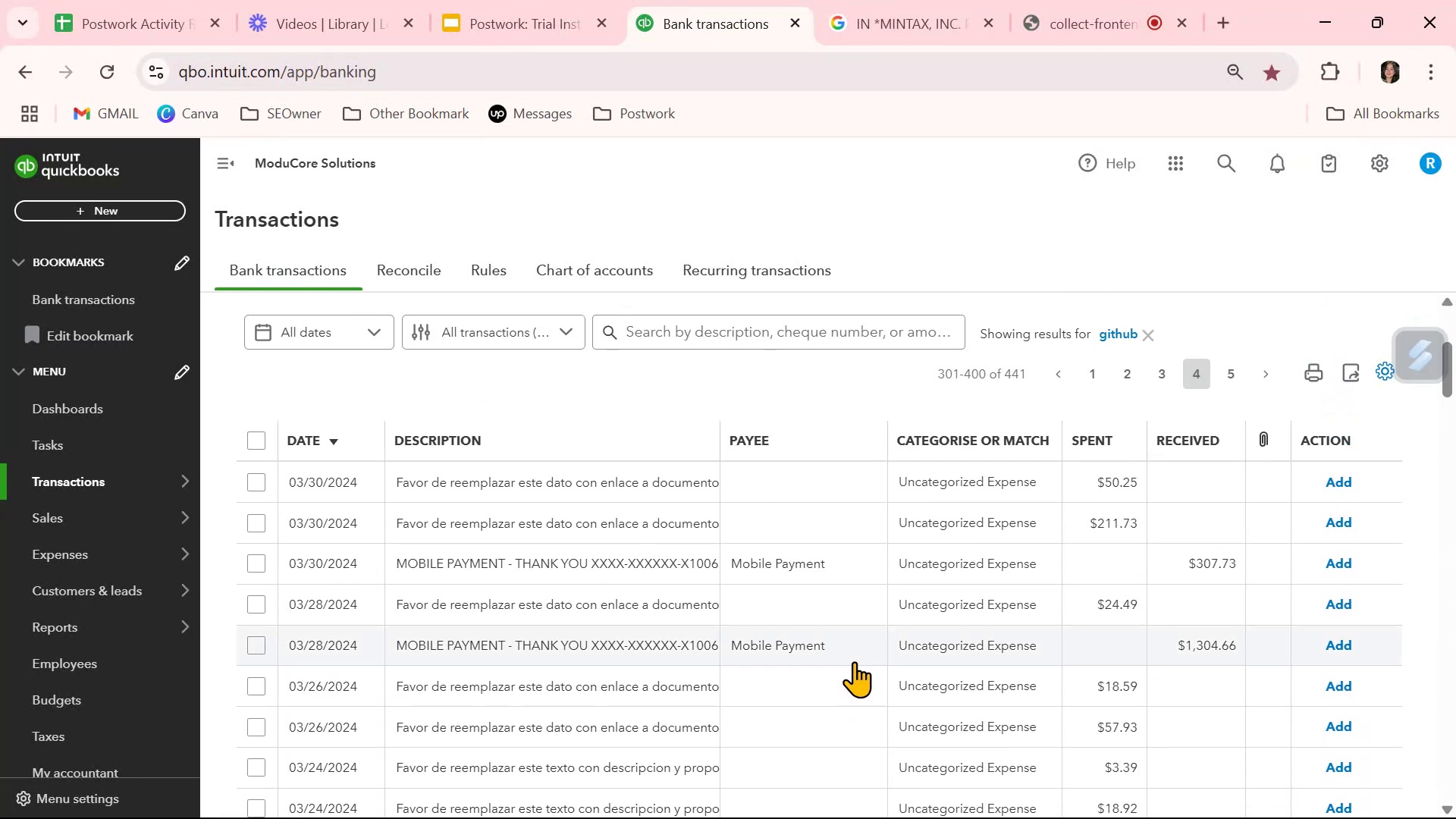 
scroll: coordinate [854, 661], scroll_direction: down, amount: 11.0
 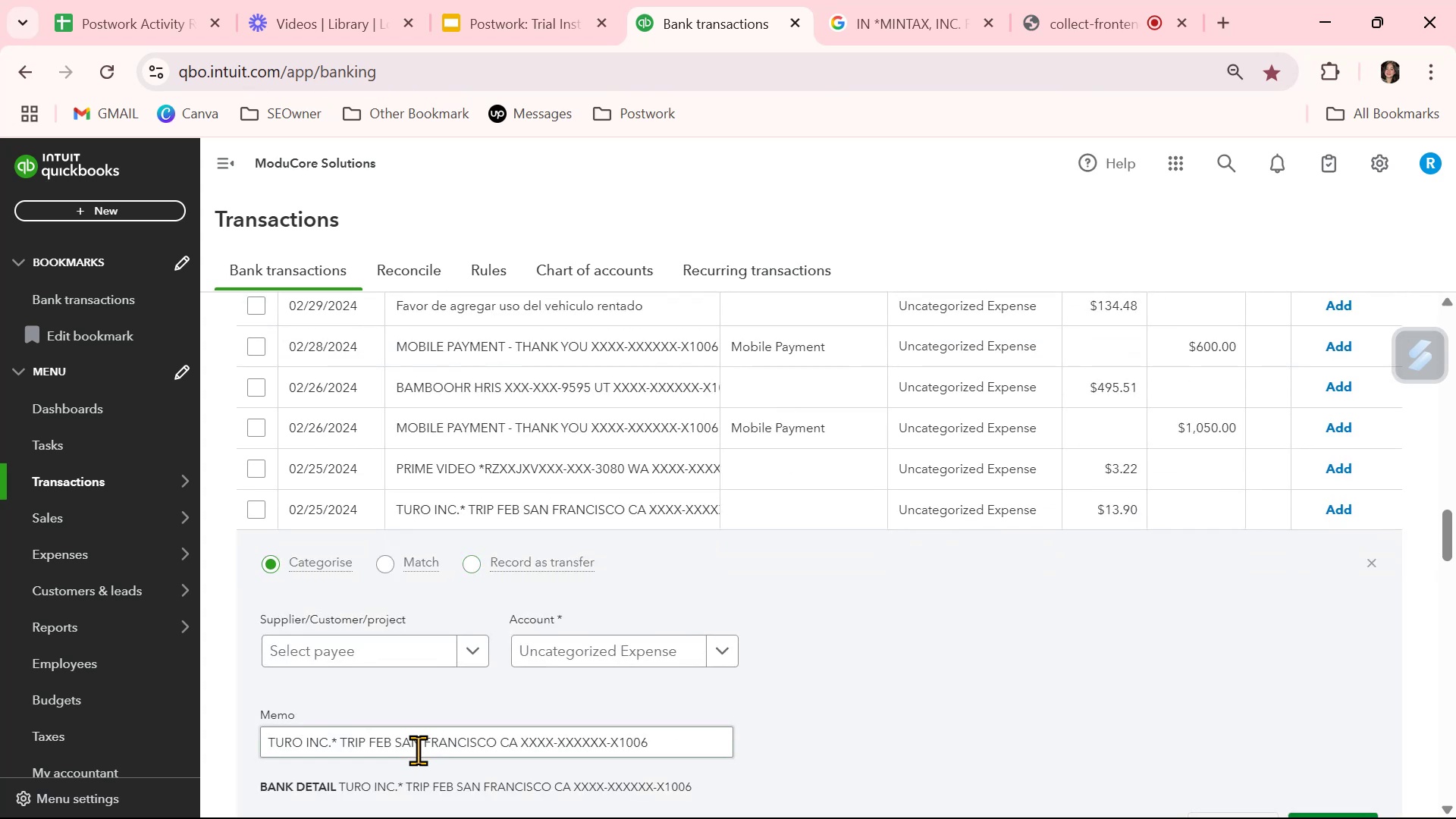 
left_click_drag(start_coordinate=[327, 744], to_coordinate=[249, 744])
 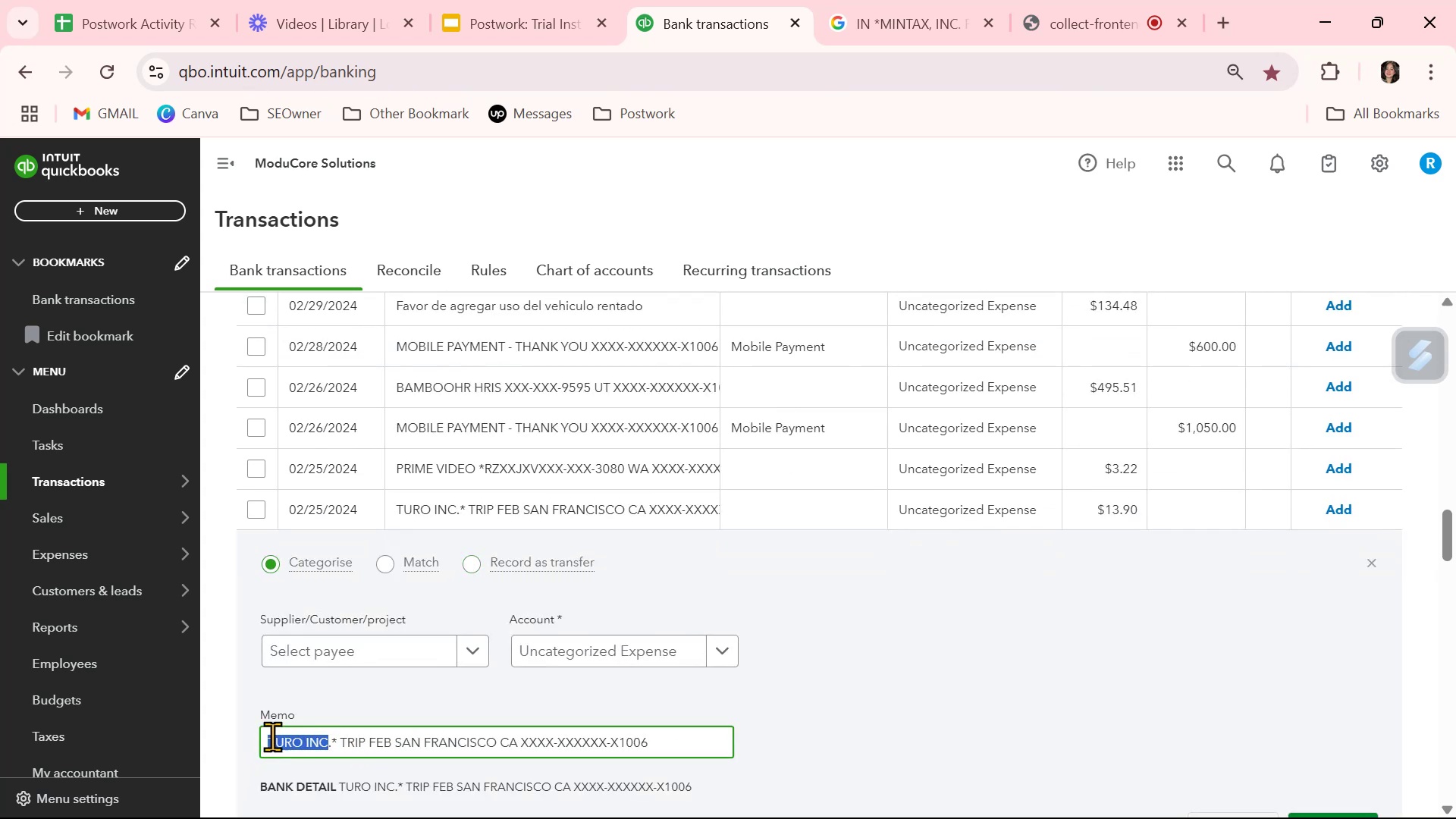 
key(Control+ControlLeft)
 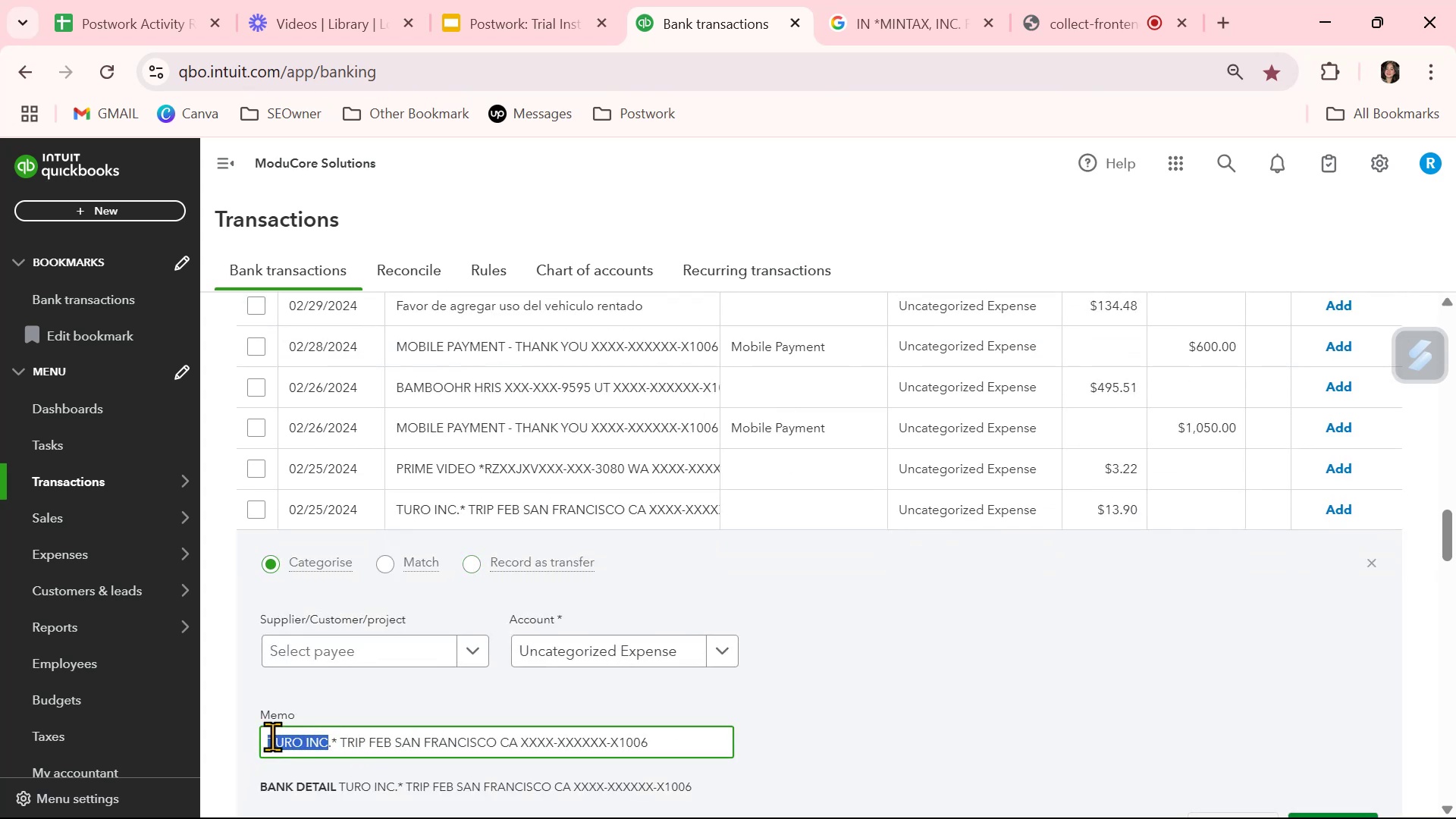 
key(Control+C)
 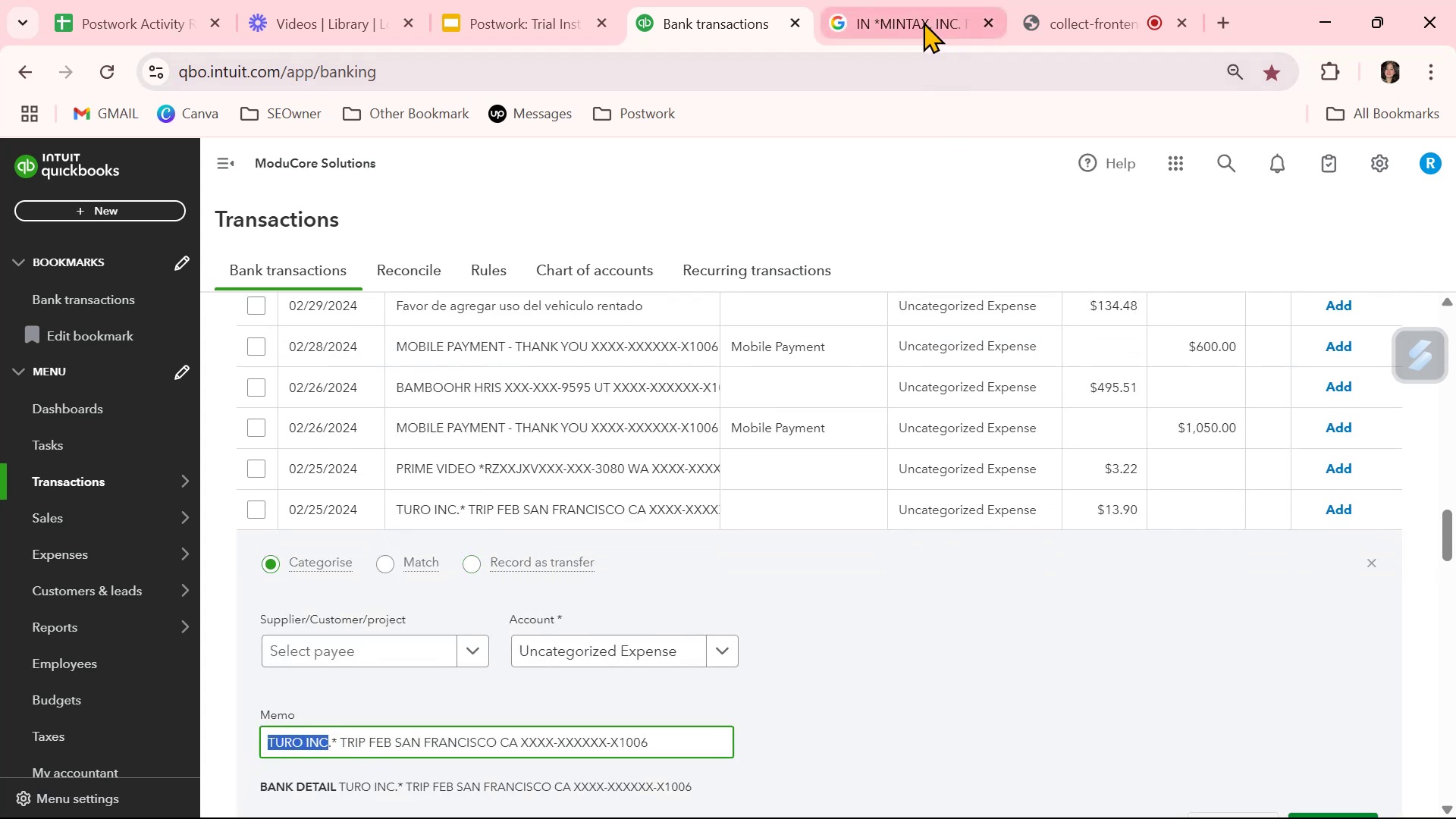 
left_click([920, 21])
 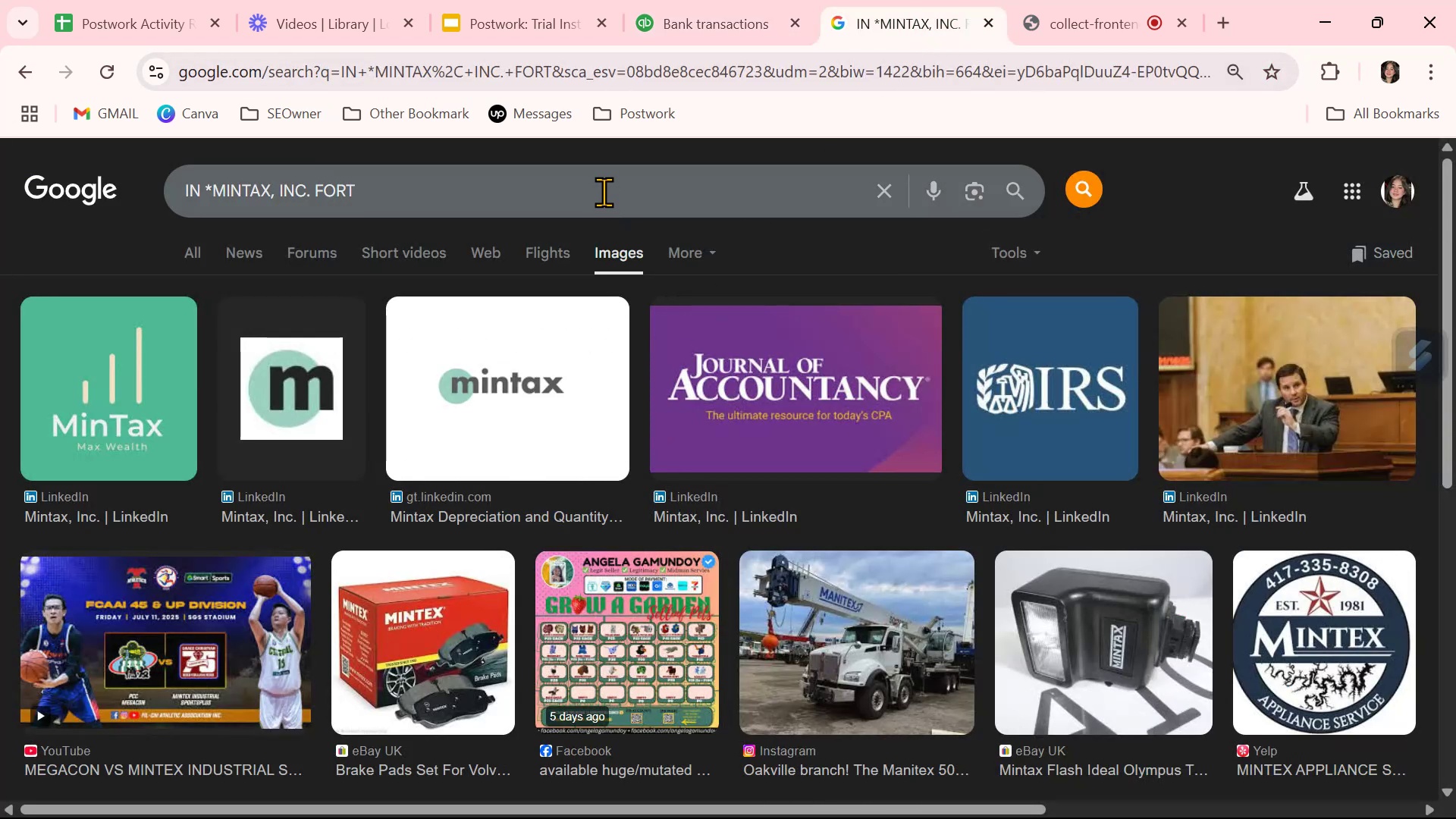 
double_click([604, 192])
 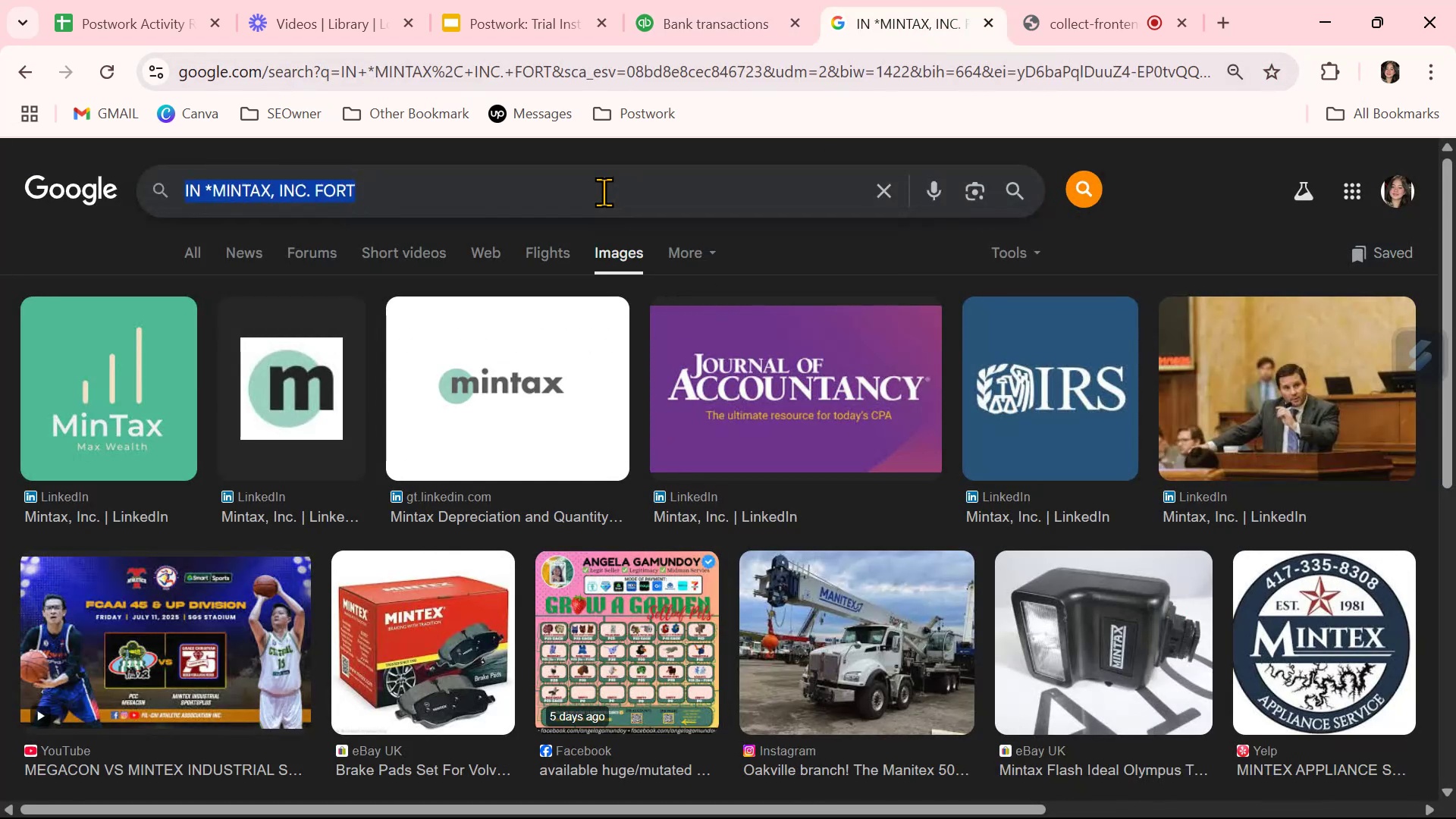 
triple_click([604, 192])
 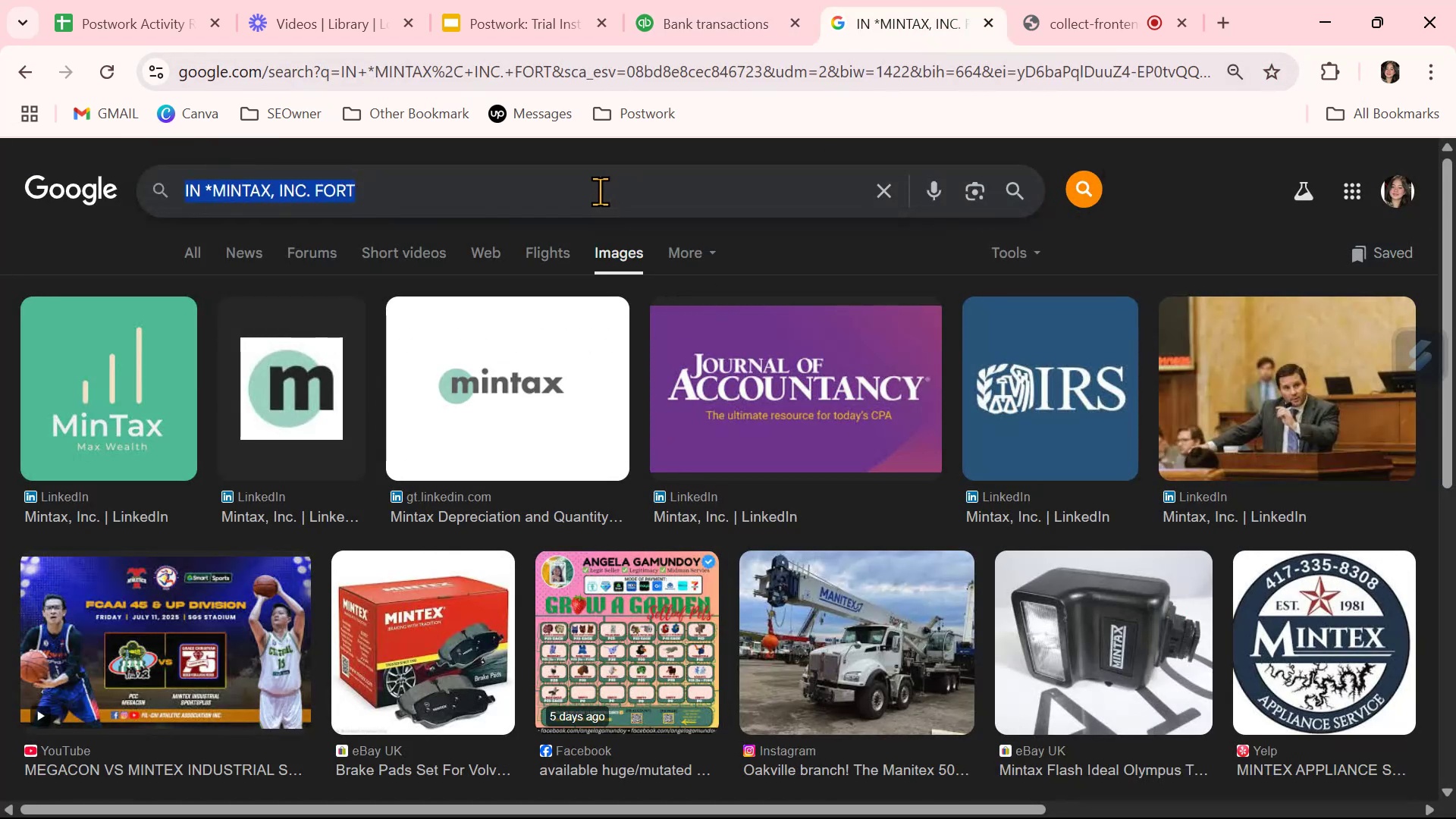 
key(Control+ControlLeft)
 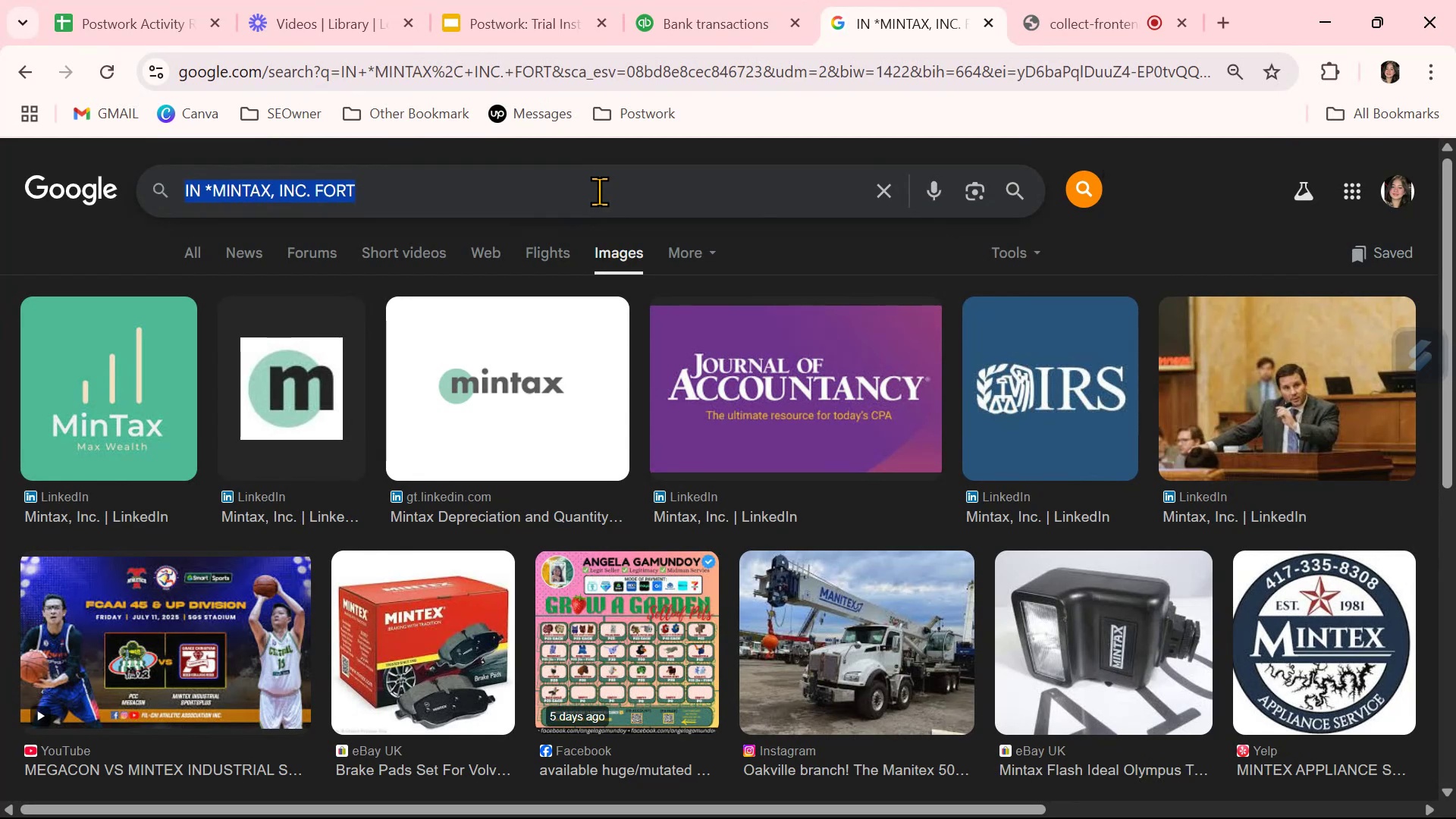 
key(Control+V)
 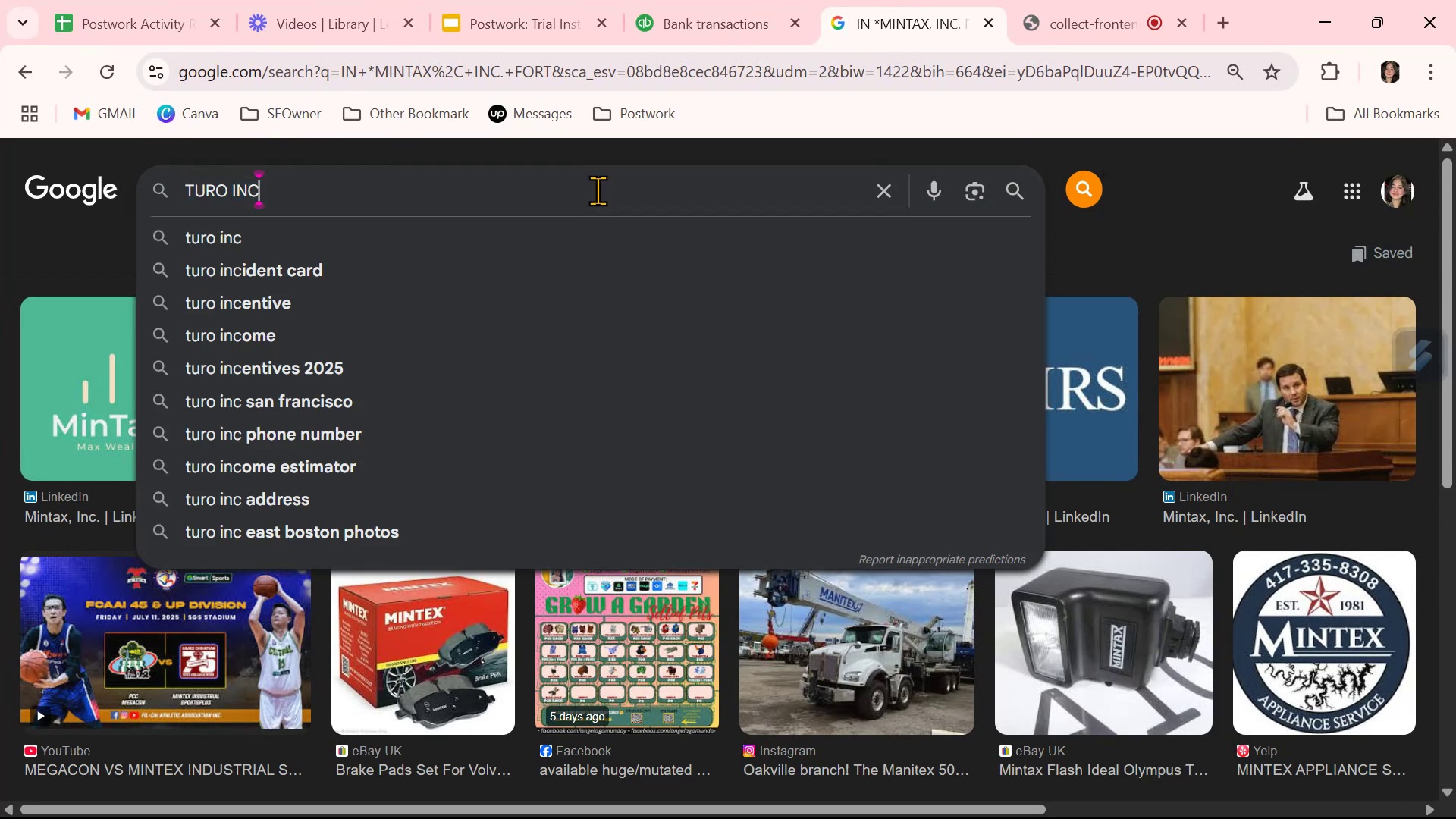 
key(NumpadEnter)
 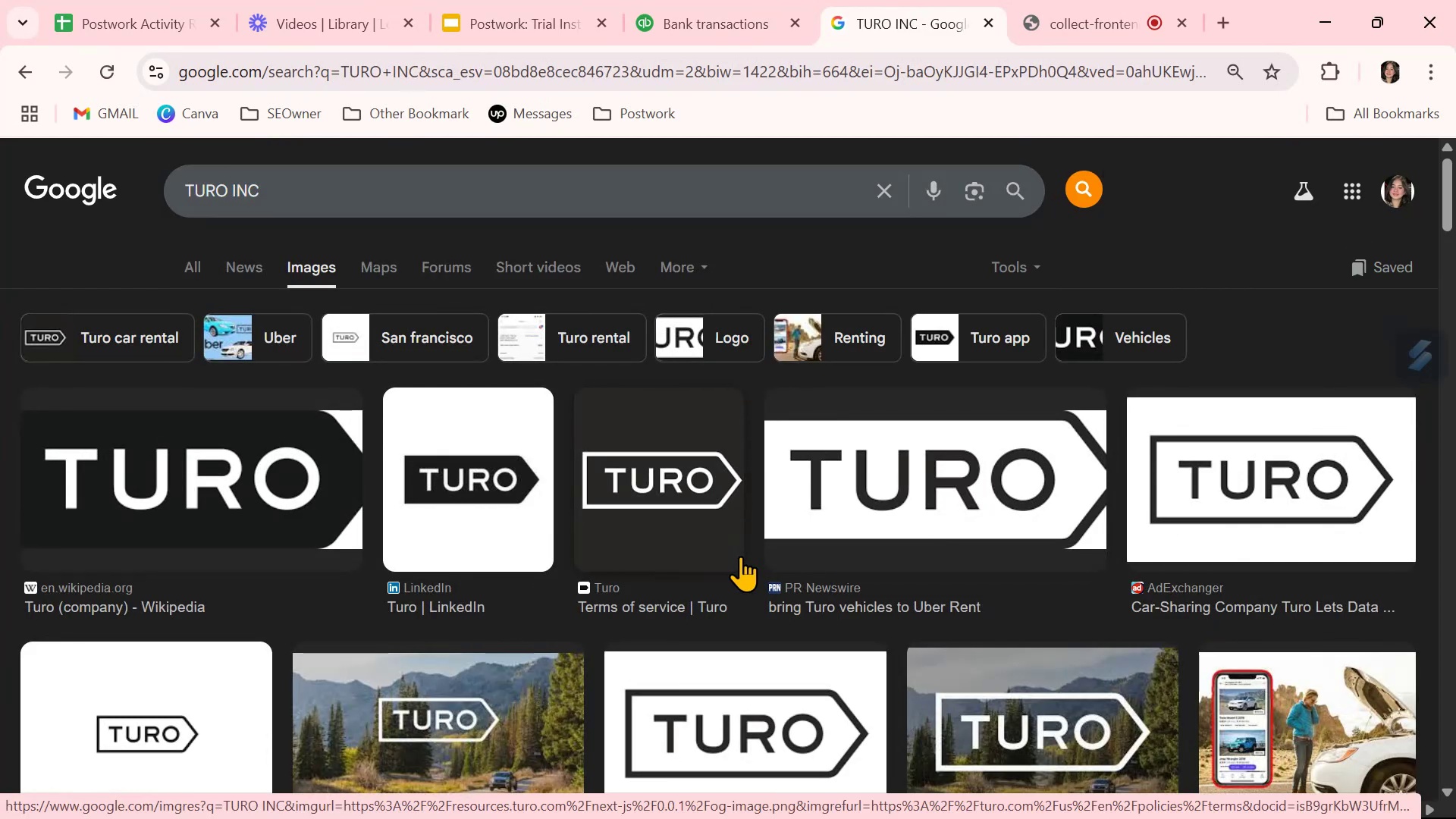 
wait(5.0)
 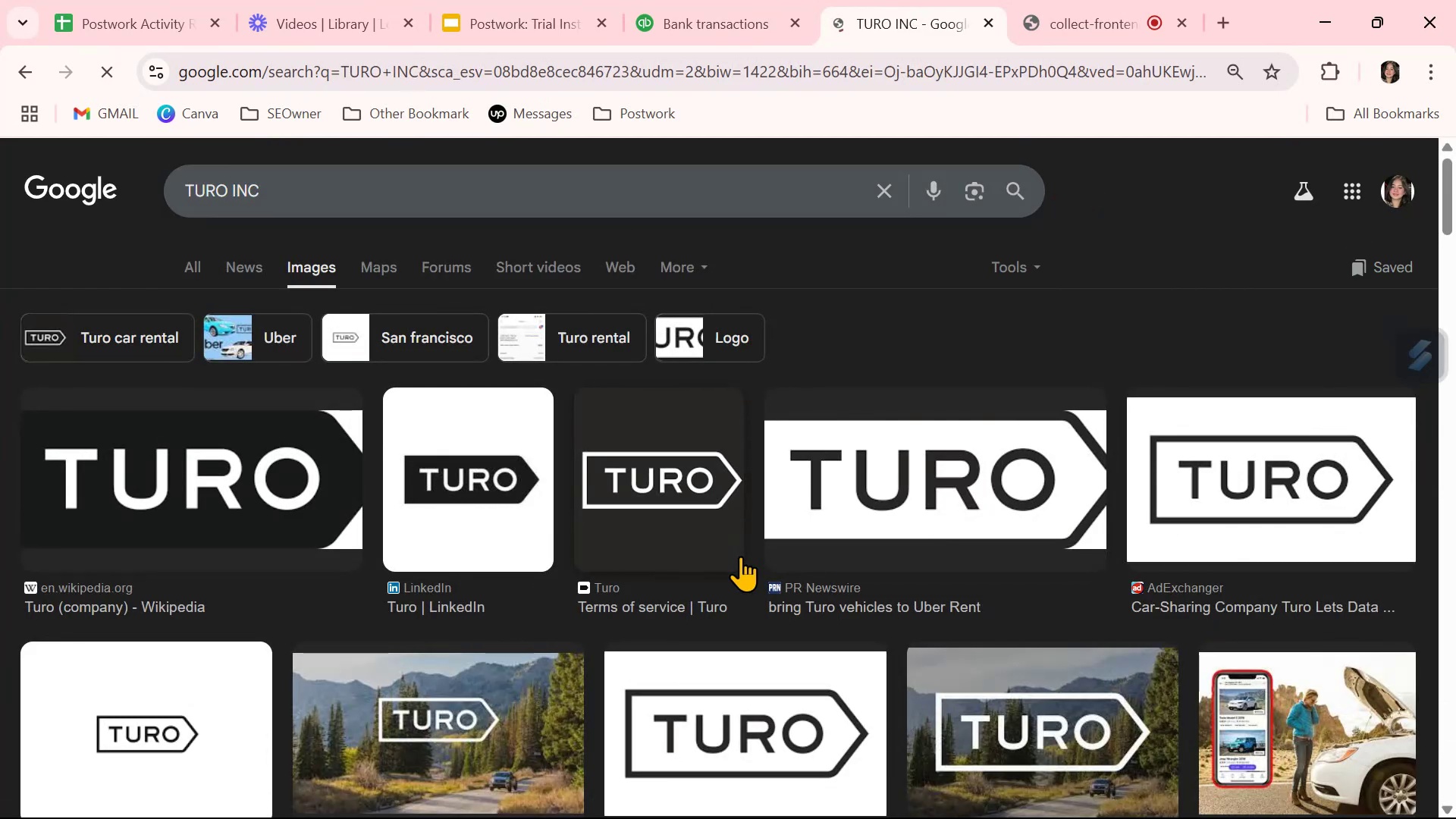 
scroll: coordinate [740, 556], scroll_direction: down, amount: 2.0
 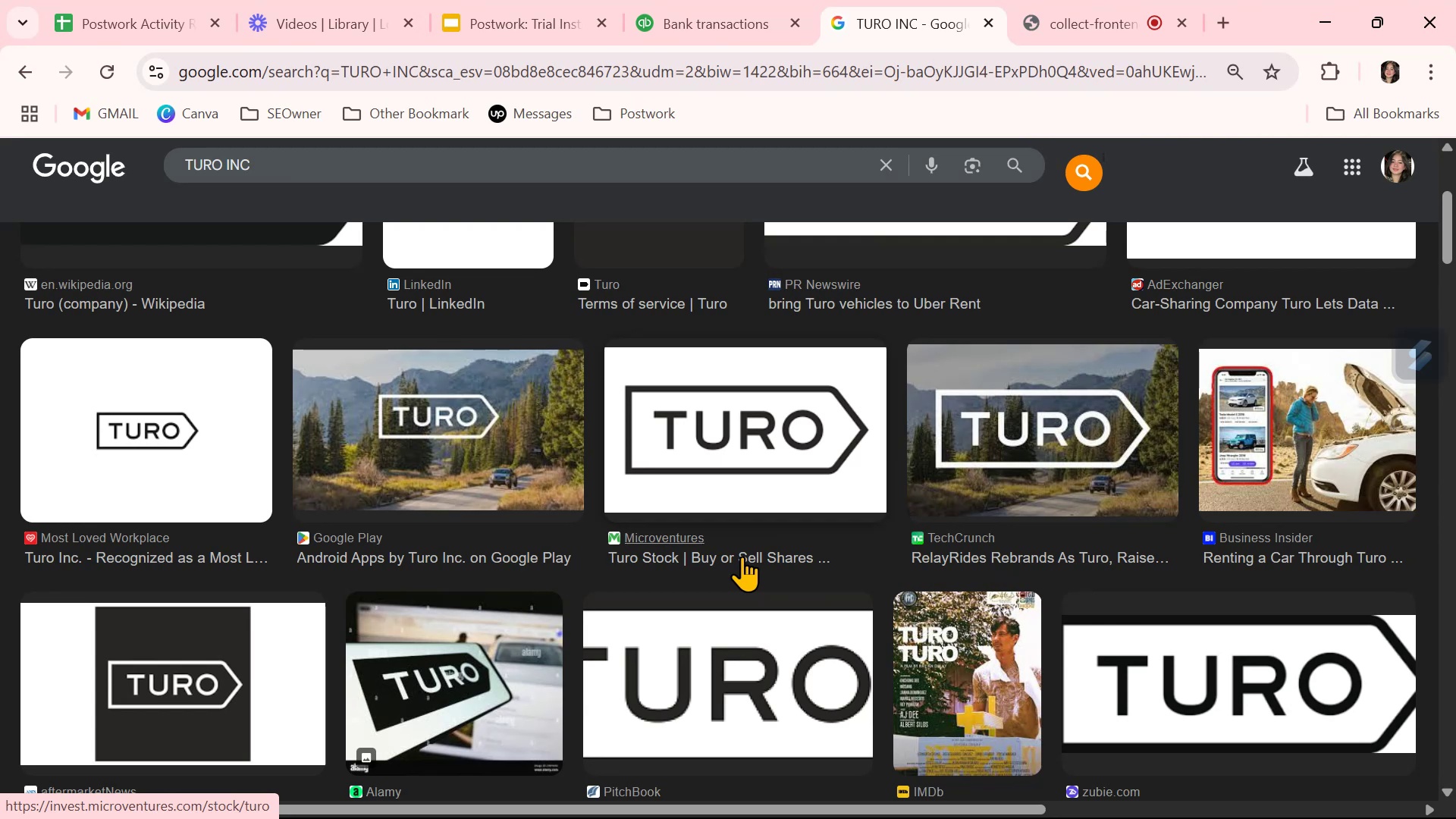 
wait(6.68)
 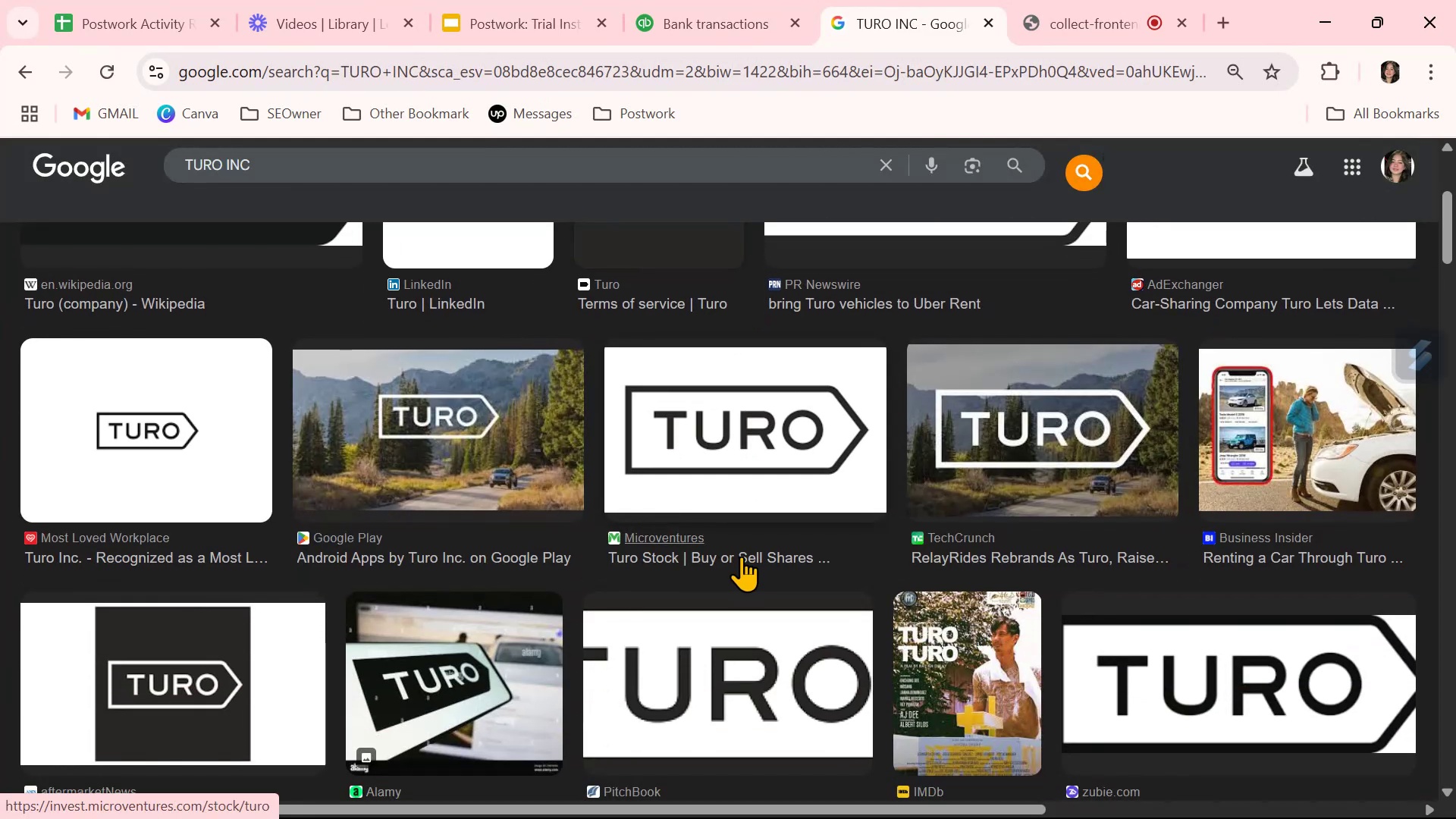 
scroll: coordinate [742, 557], scroll_direction: down, amount: 5.0
 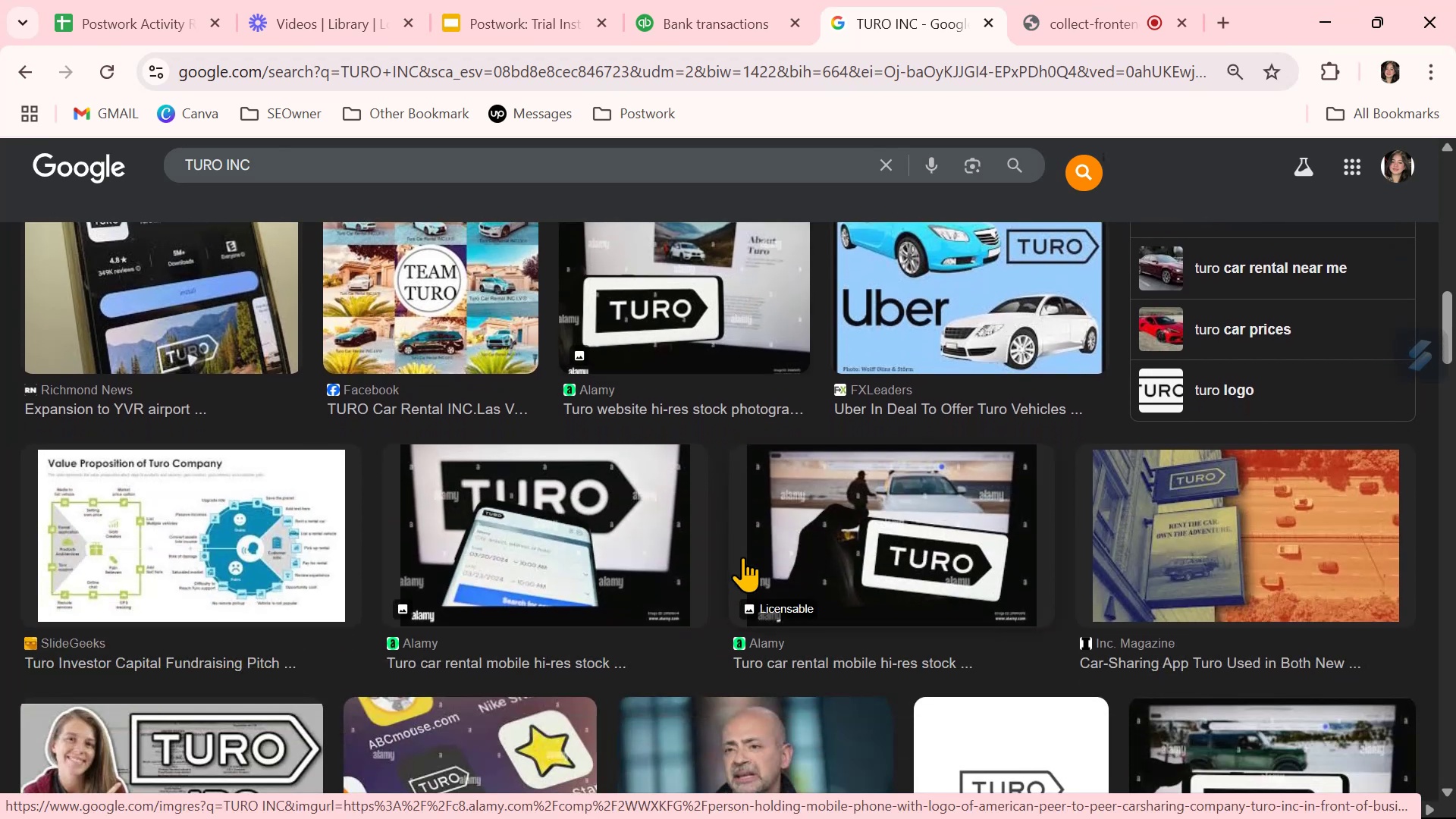 
scroll: coordinate [742, 557], scroll_direction: up, amount: 3.0
 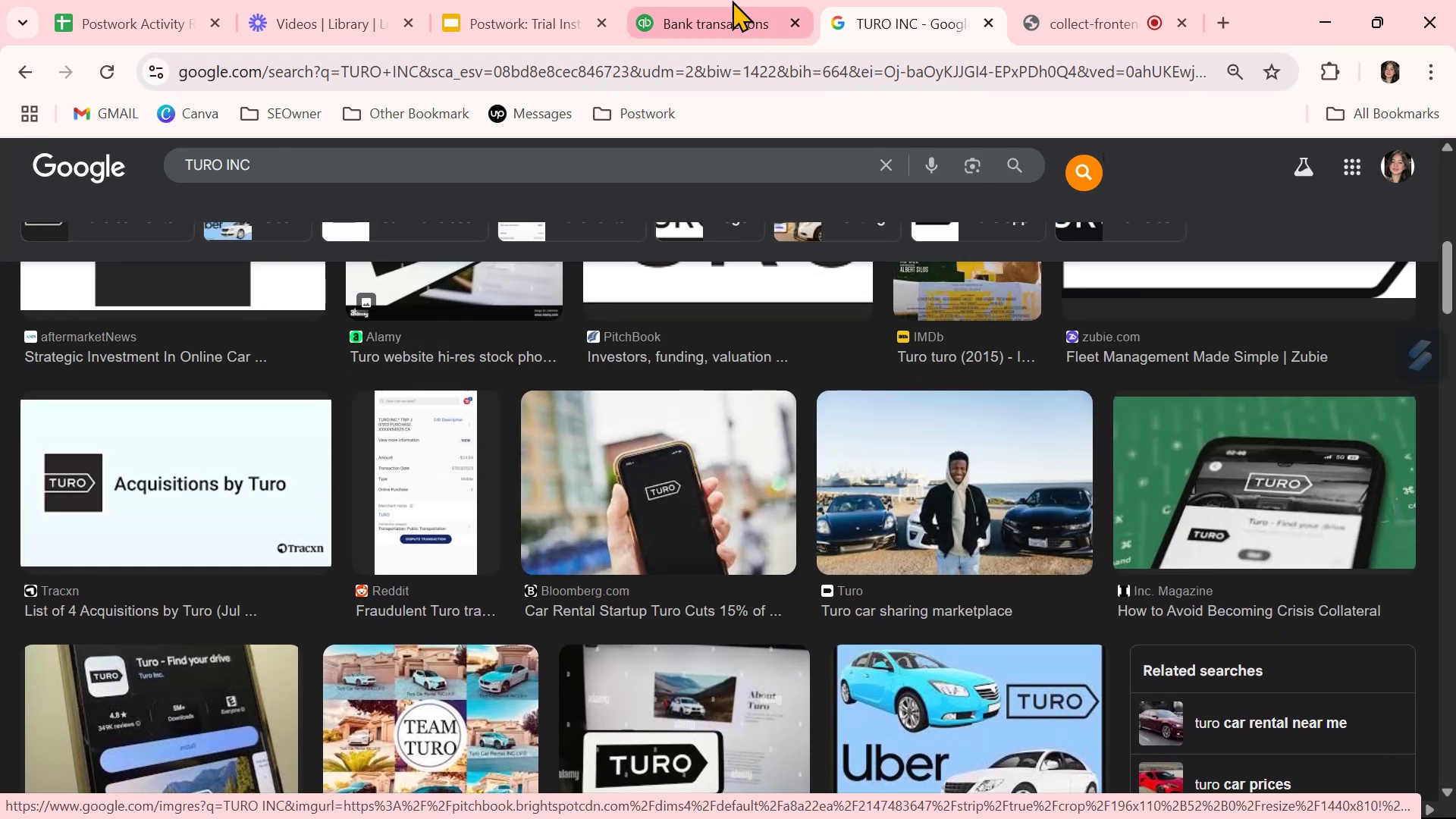 
left_click([720, 8])
 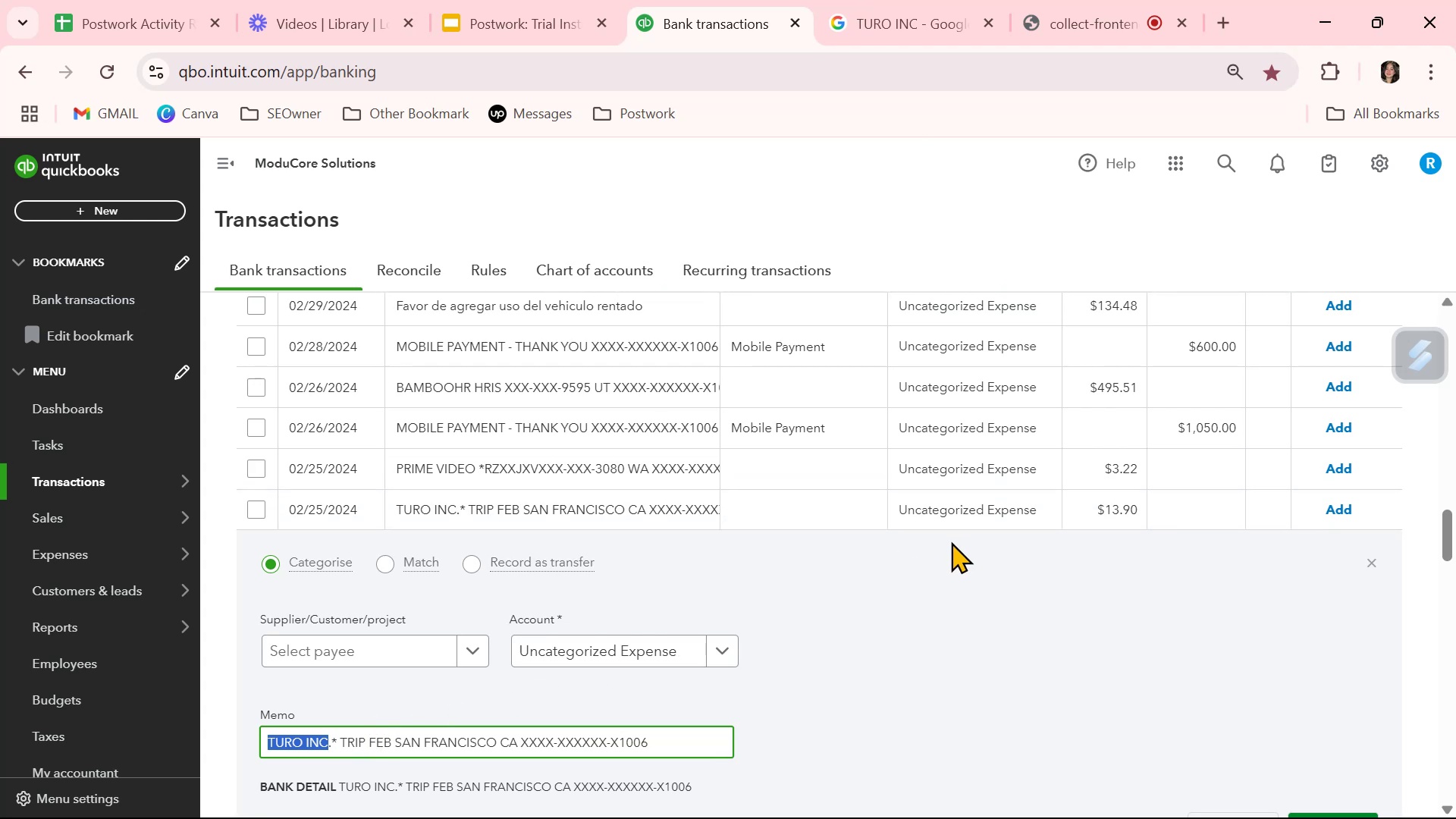 
wait(14.15)
 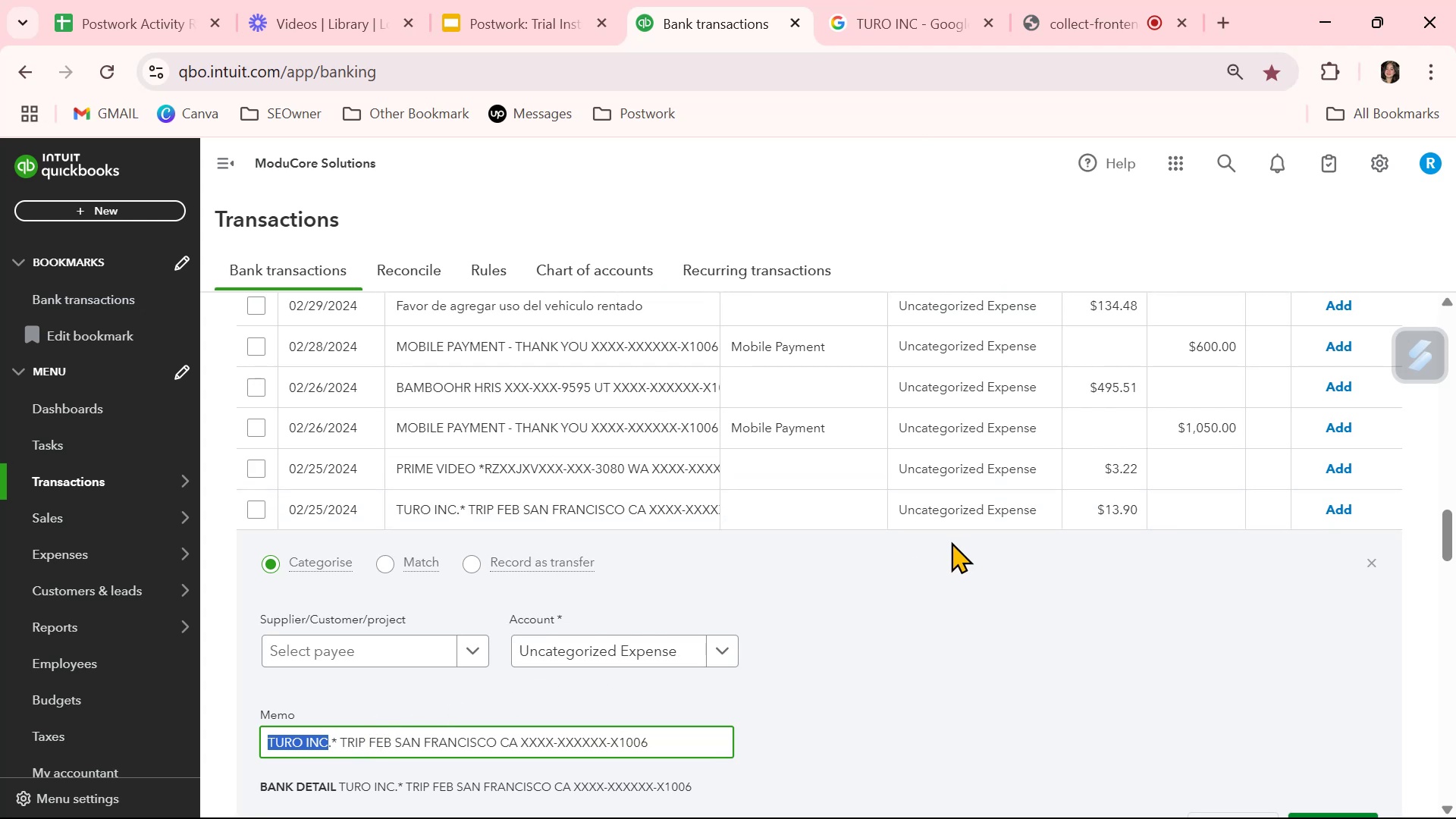 
left_click([641, 651])
 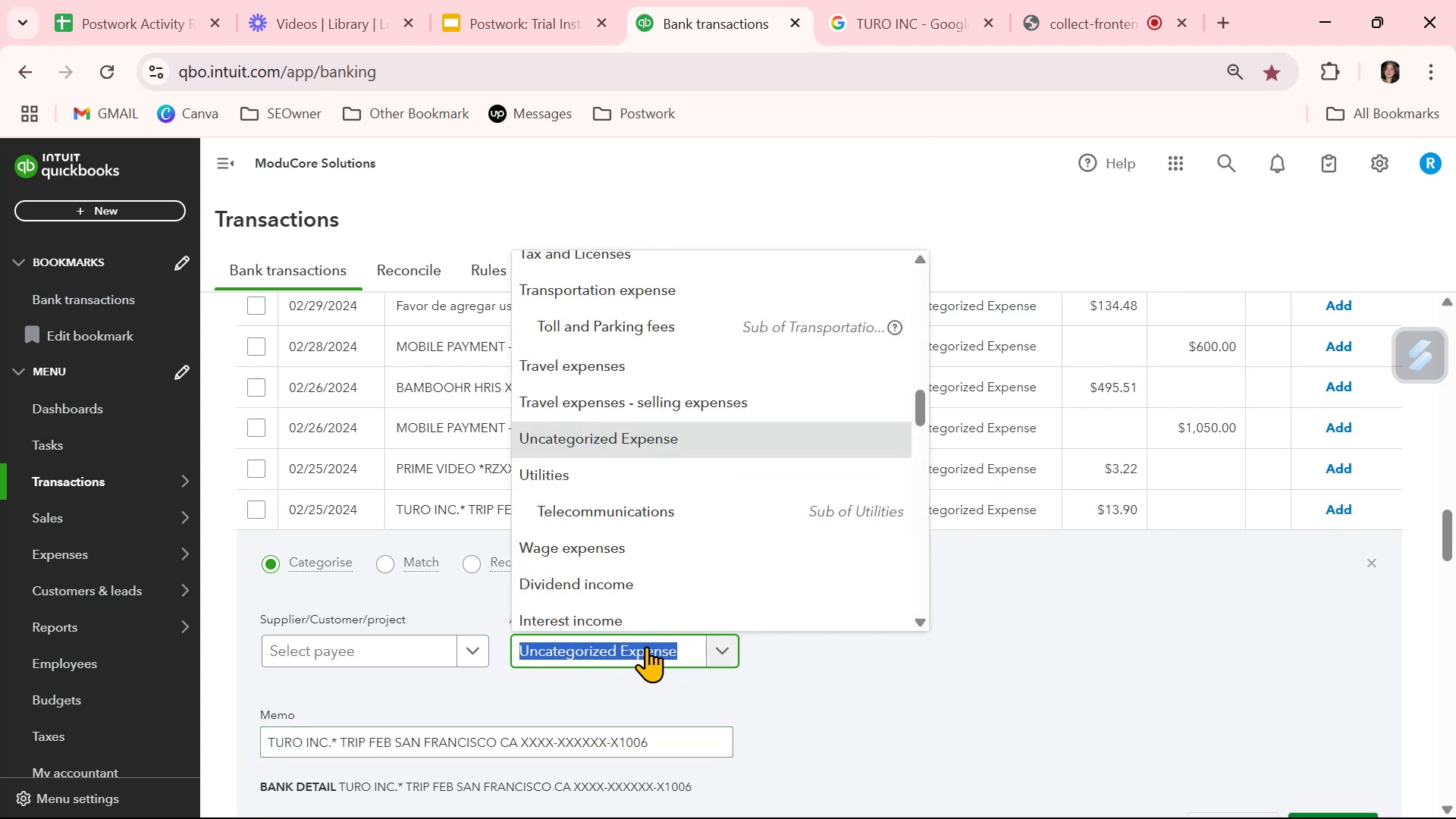 
left_click([908, 20])
 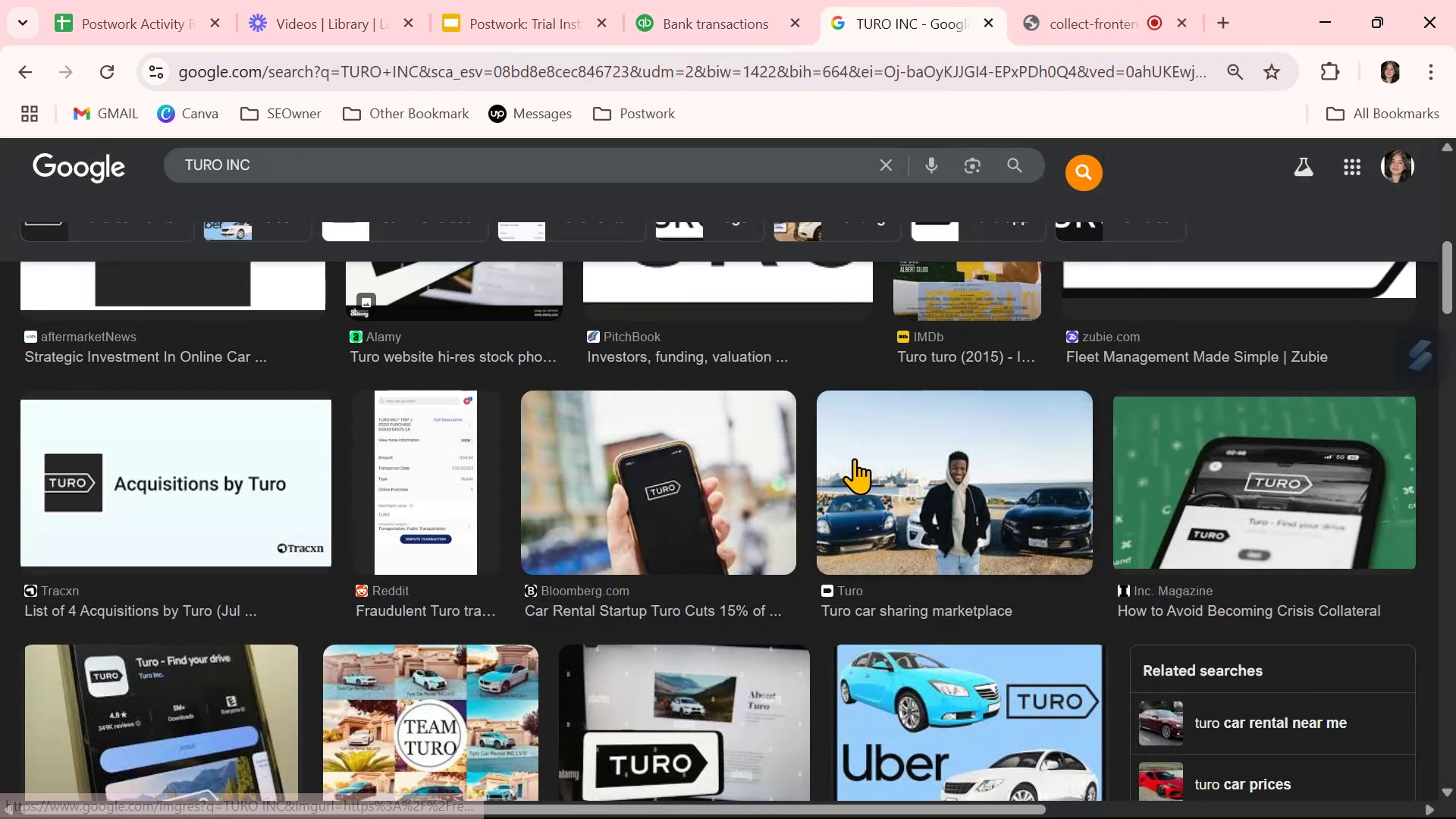 
scroll: coordinate [854, 460], scroll_direction: up, amount: 5.0
 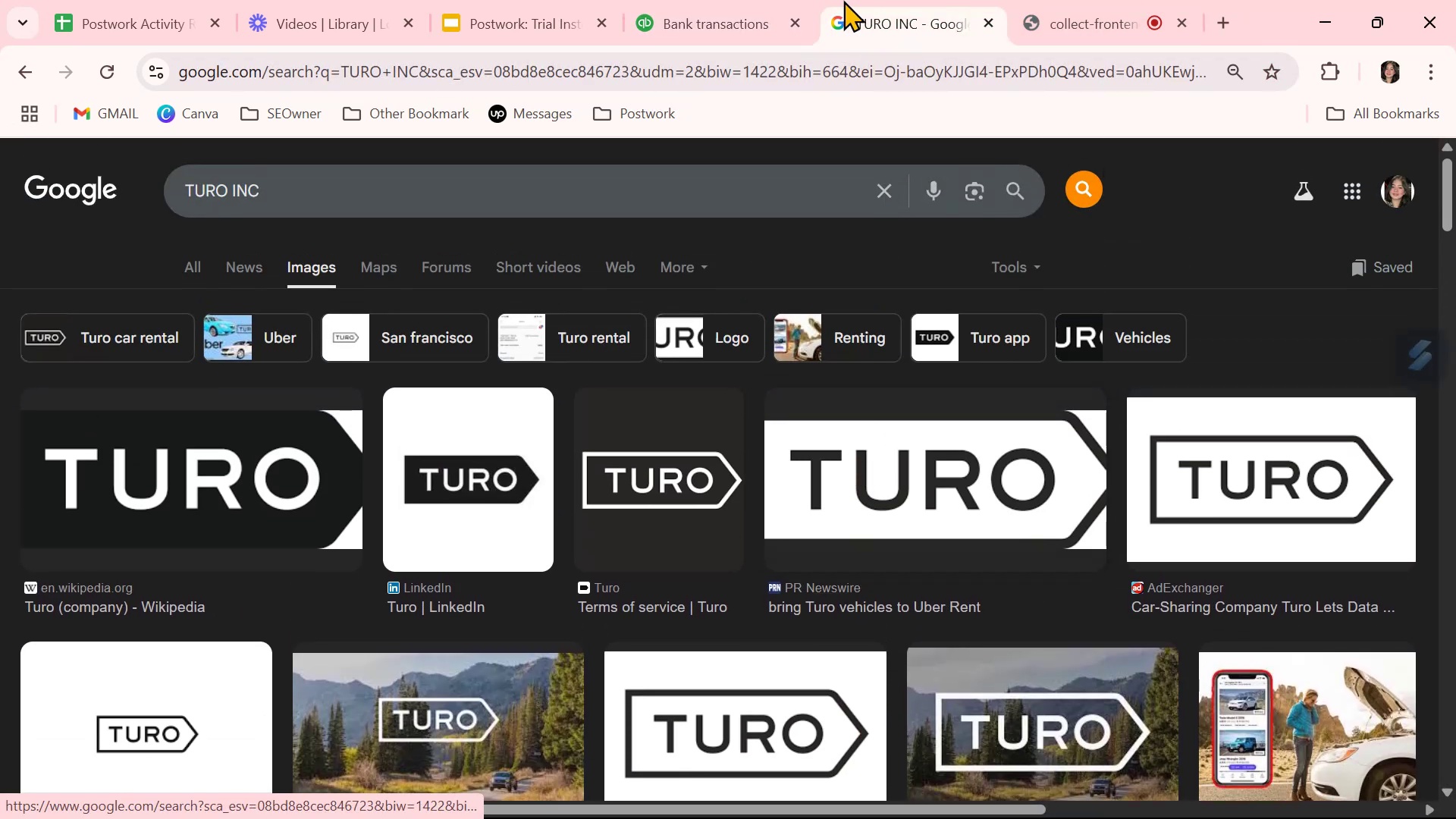 
left_click([719, 25])
 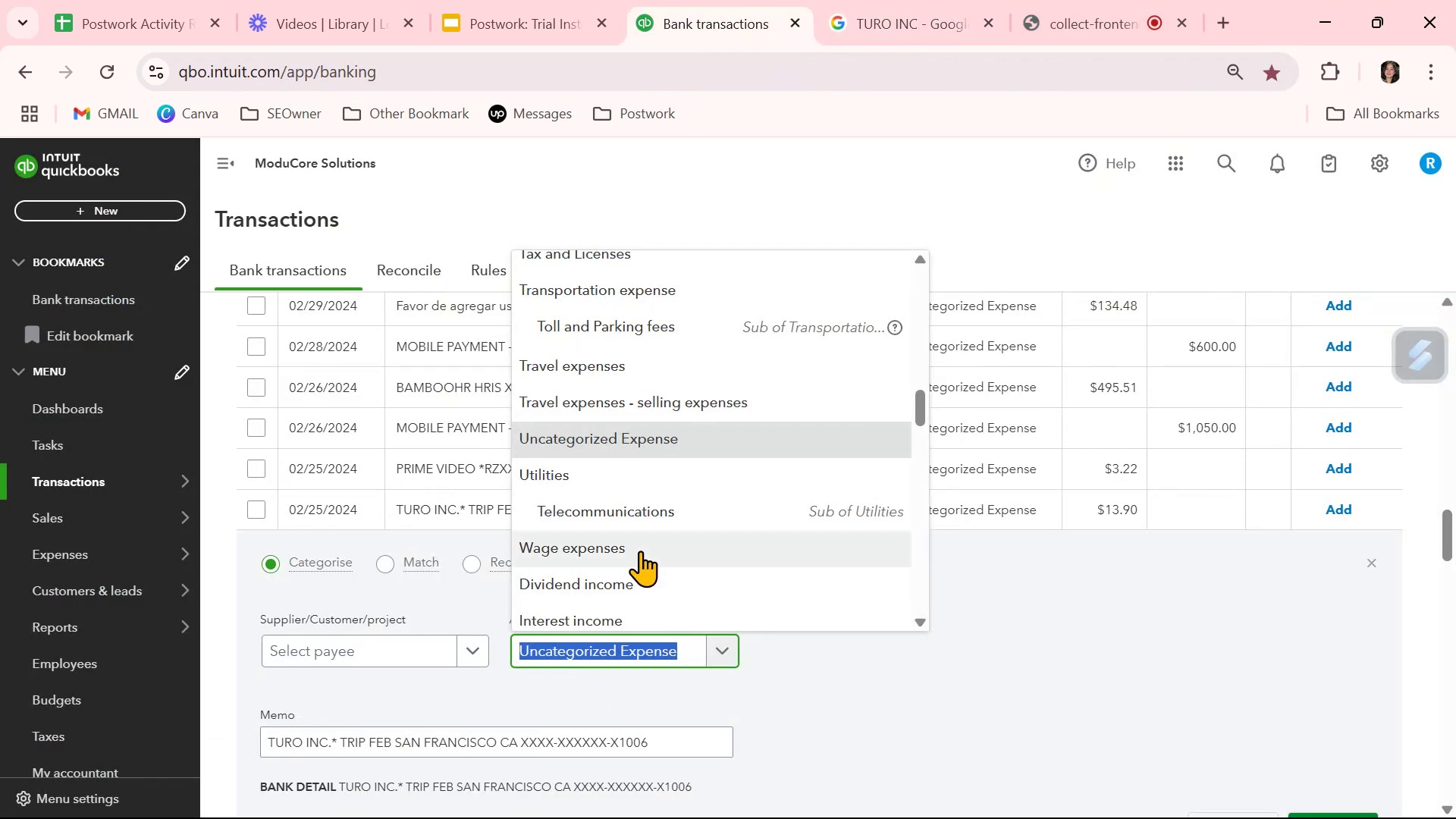 
type(trans)
 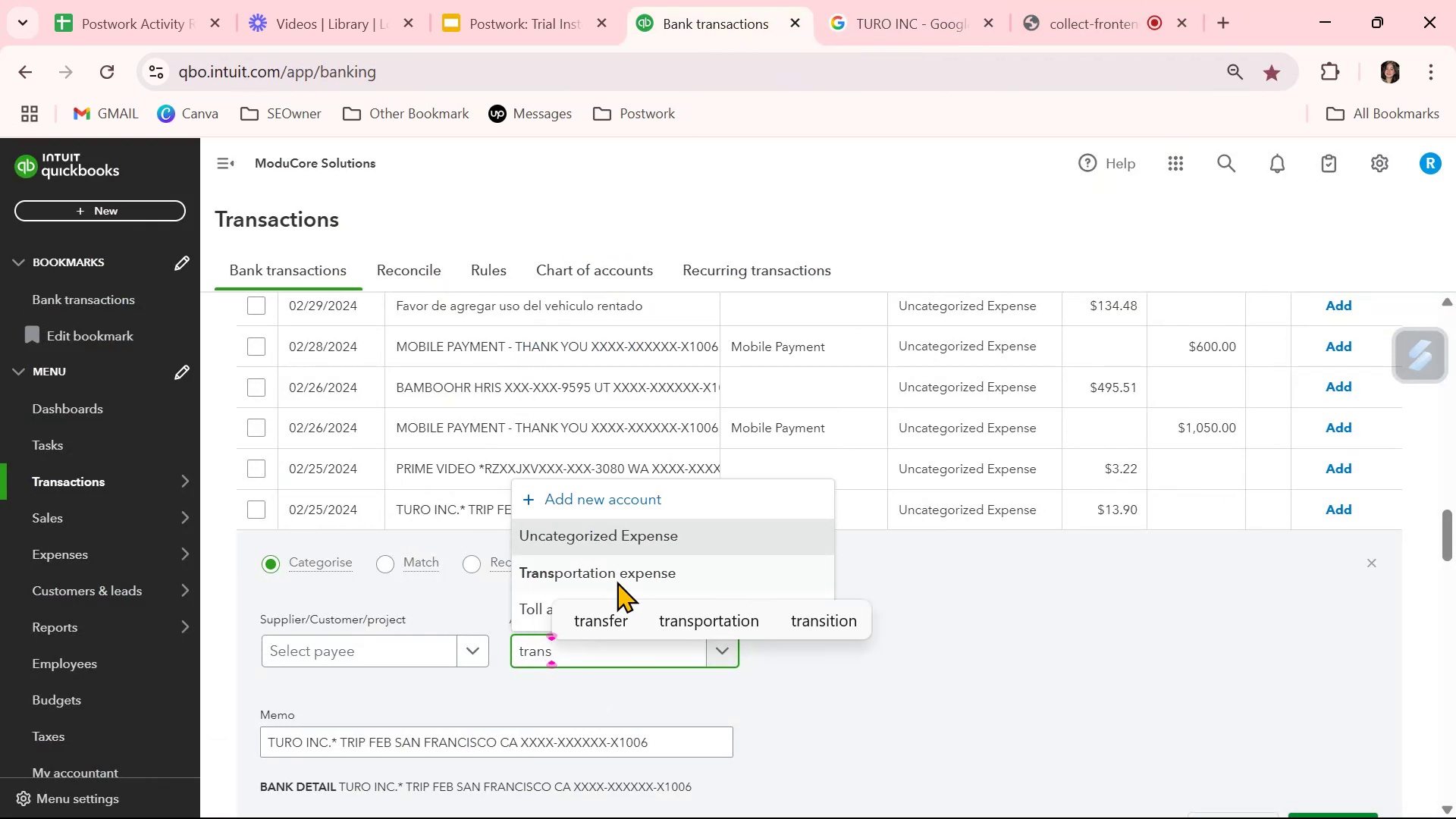 
left_click([617, 571])
 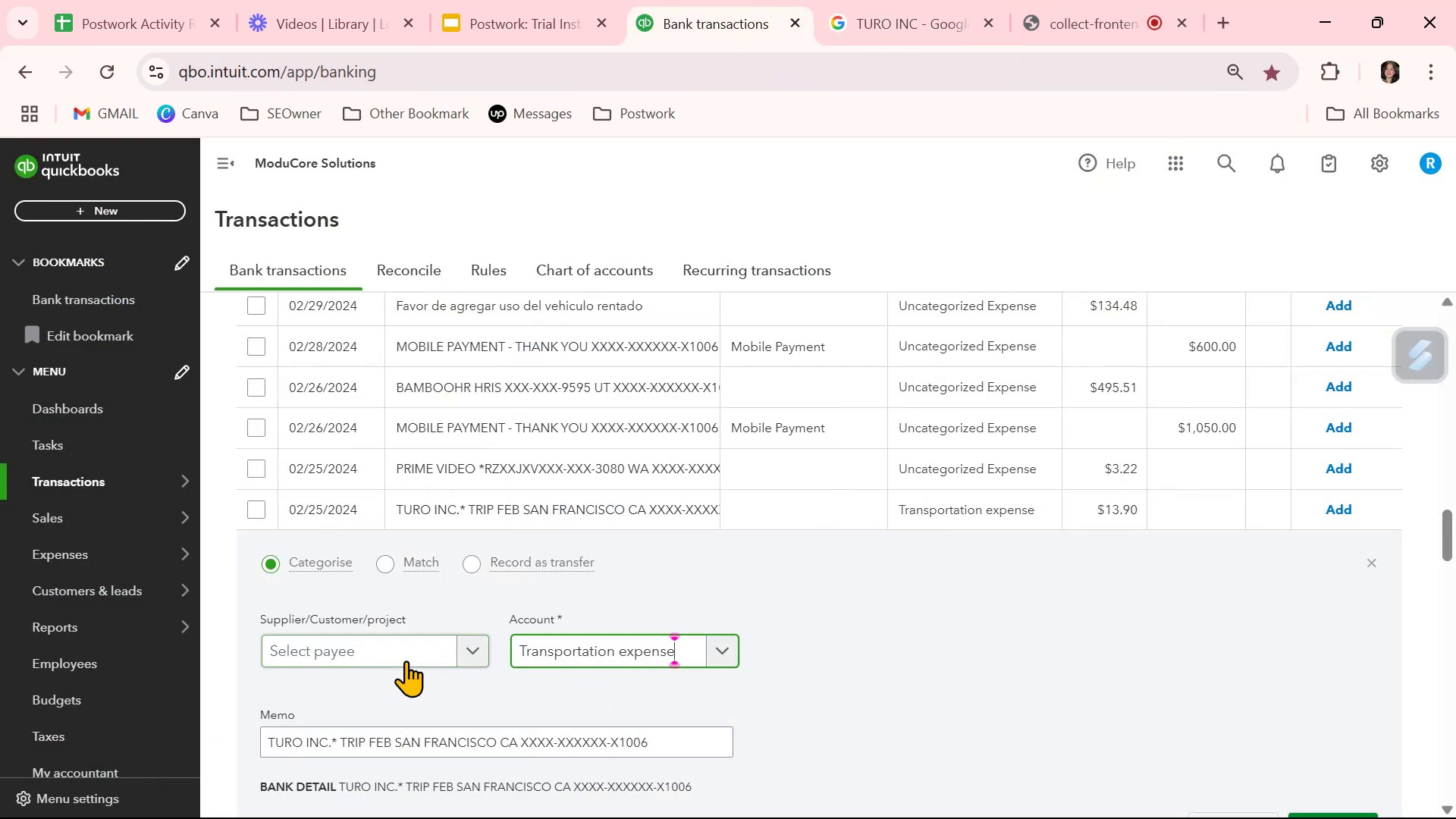 
left_click([406, 657])
 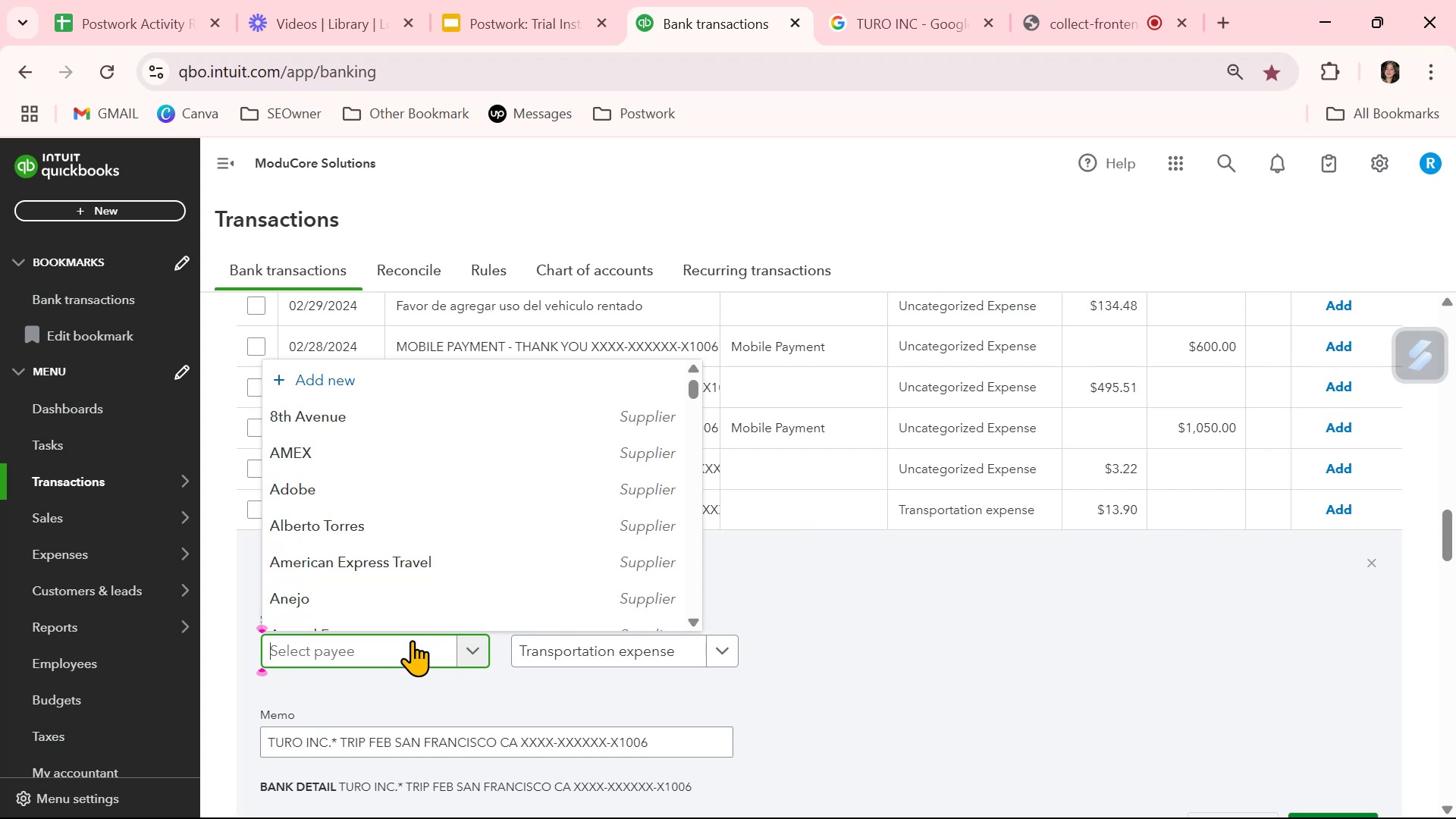 
type(Turo)
 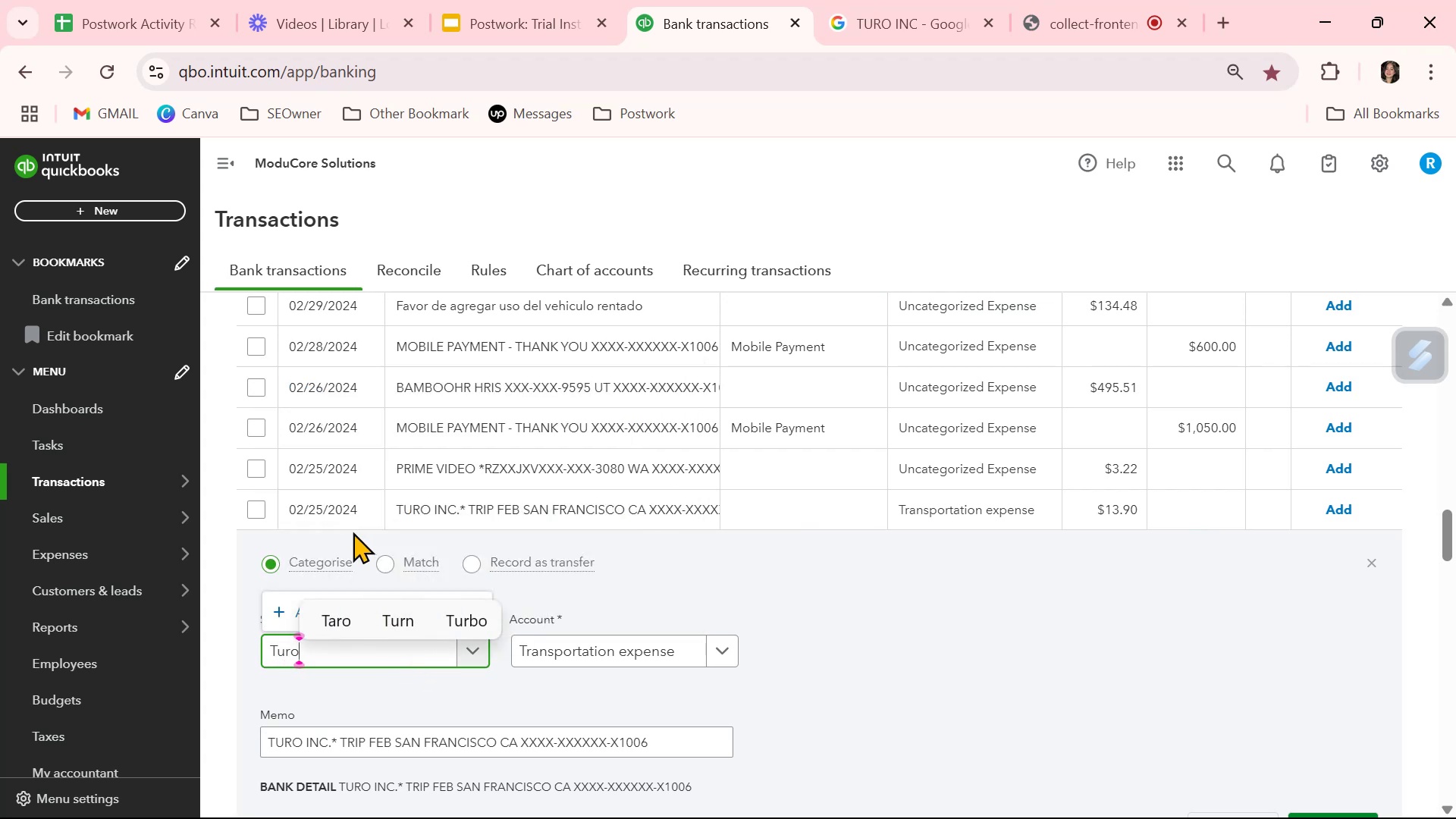 
type( Inc)
 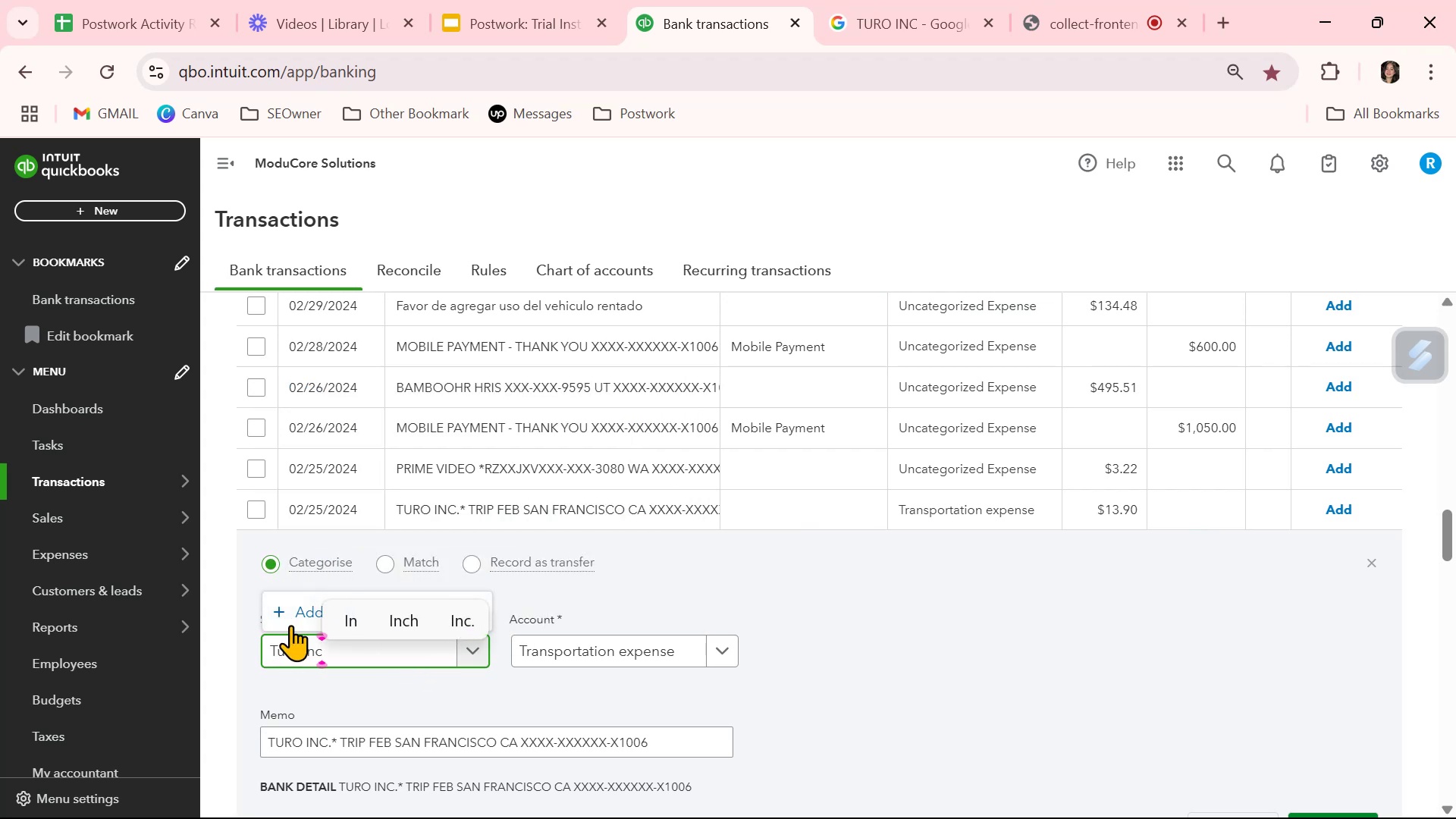 
left_click([300, 613])
 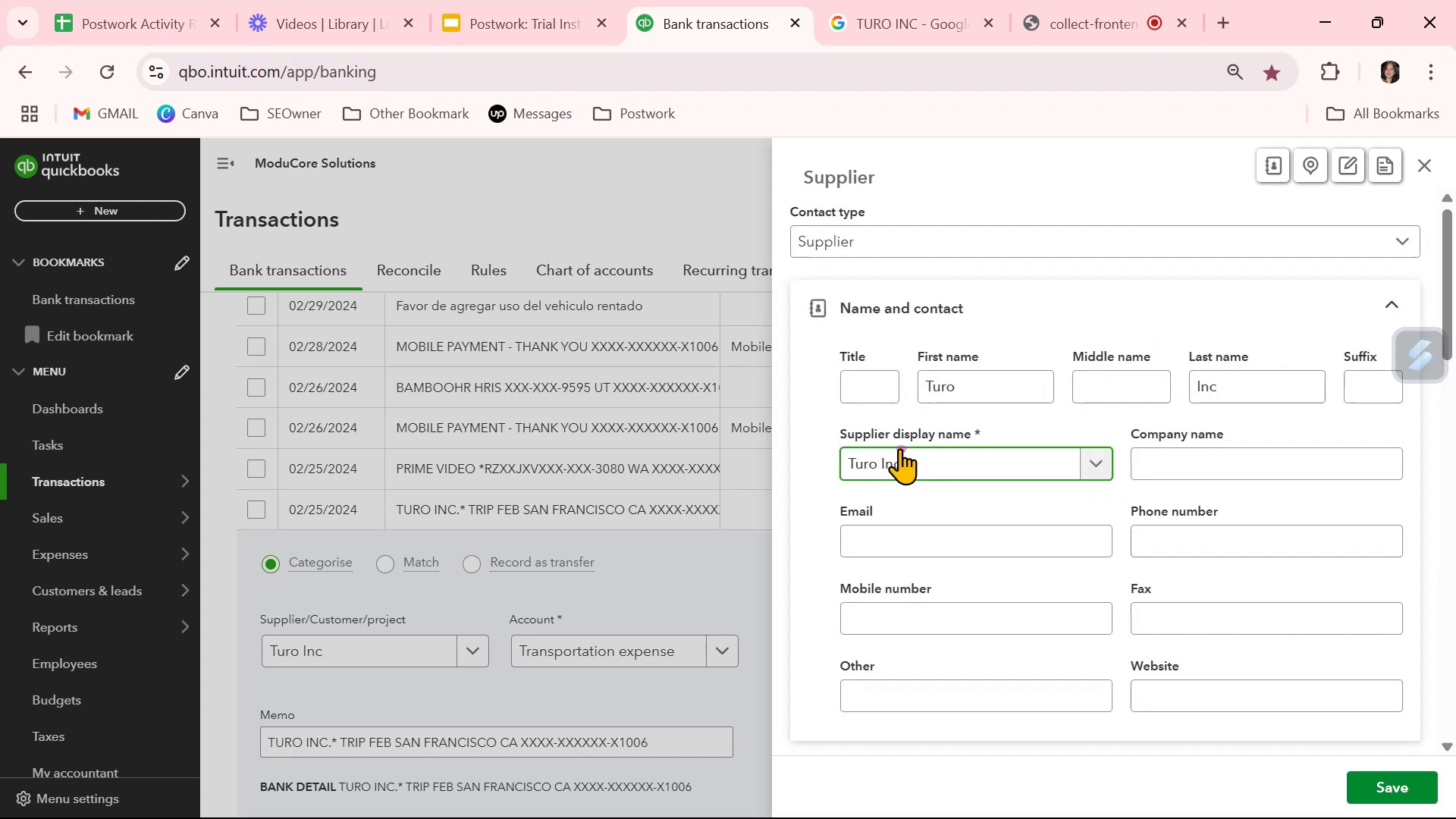 
double_click([901, 460])
 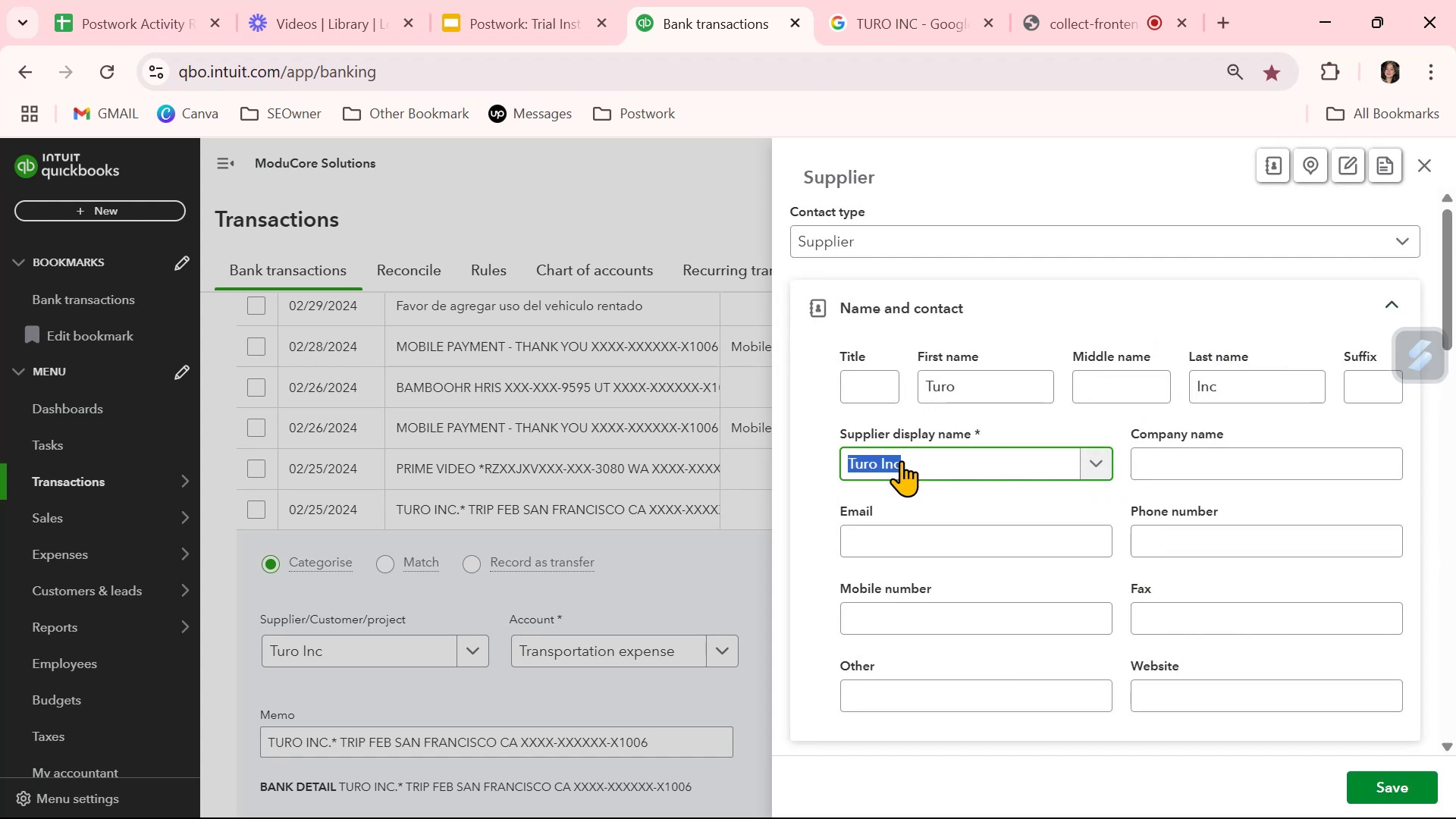 
triple_click([901, 460])
 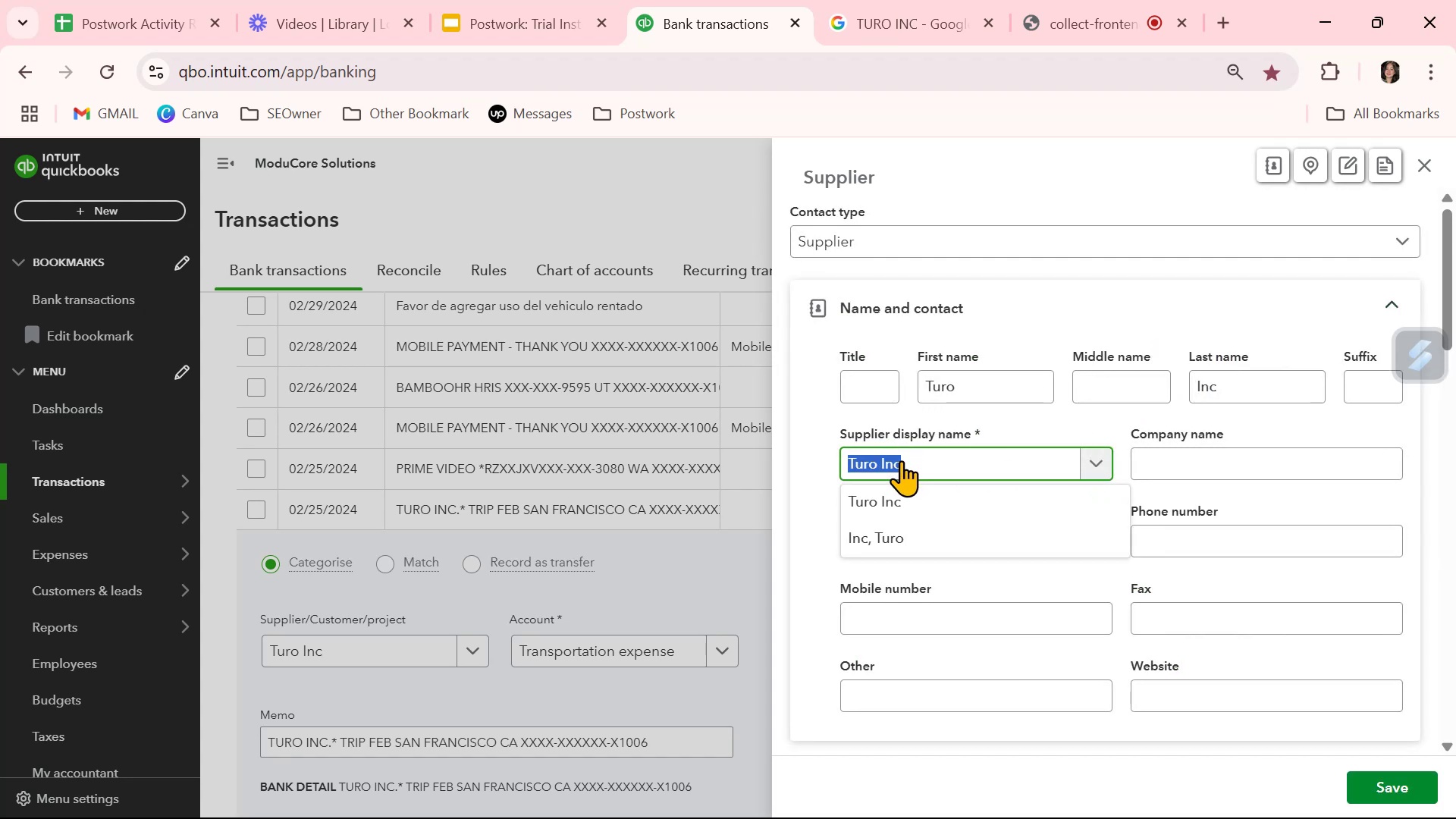 
key(Control+ControlLeft)
 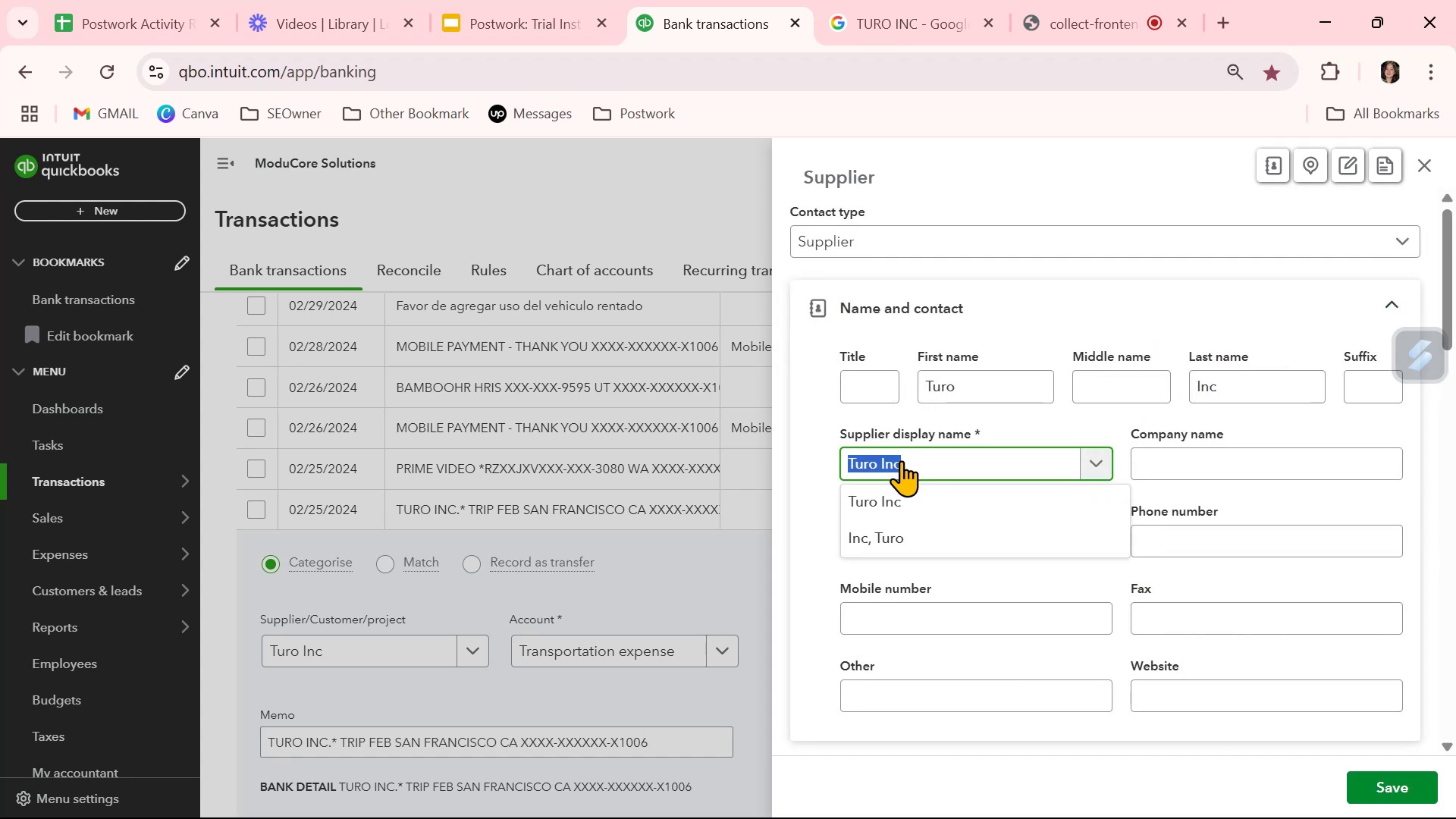 
key(Control+C)
 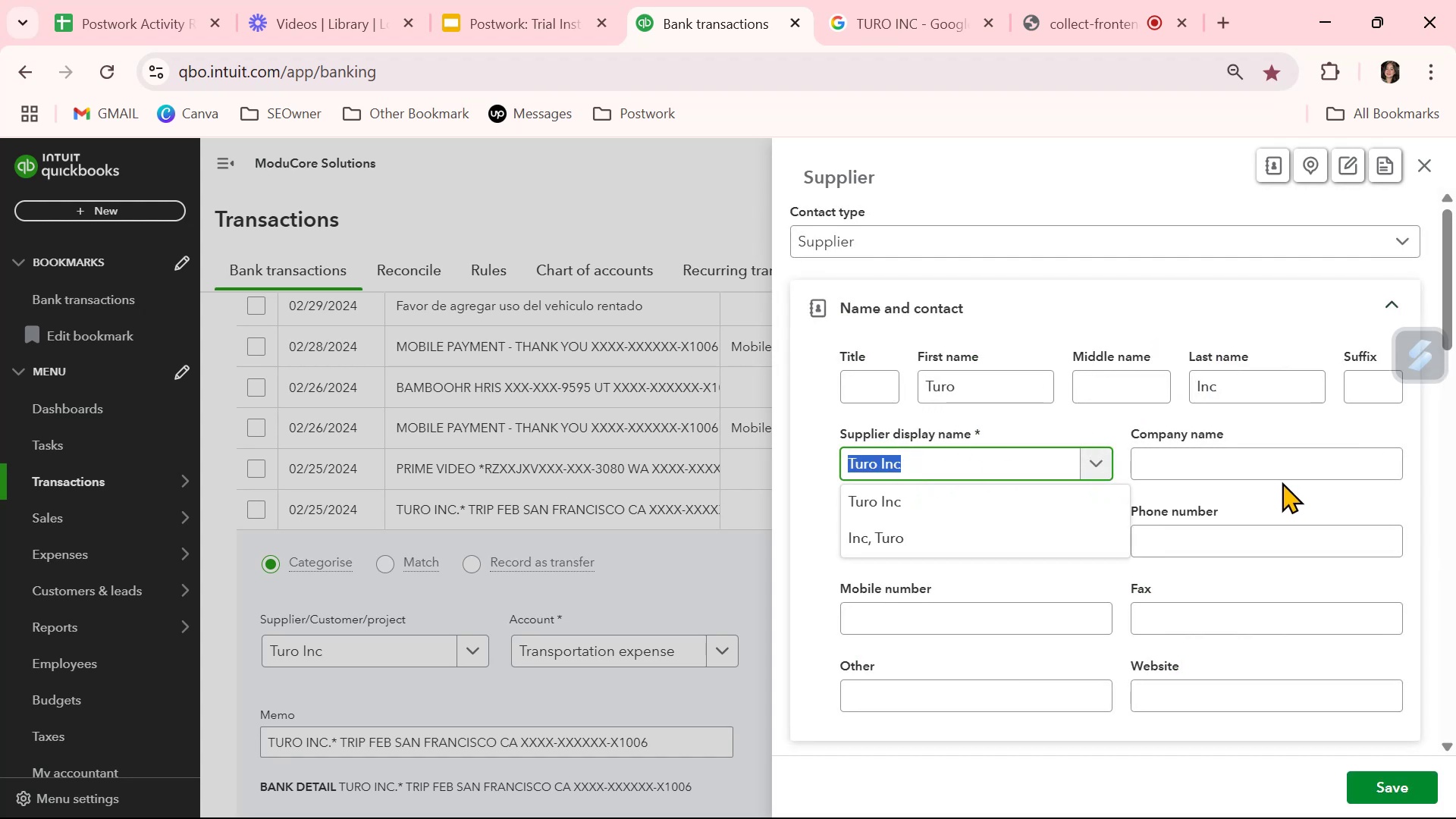 
left_click([1276, 471])
 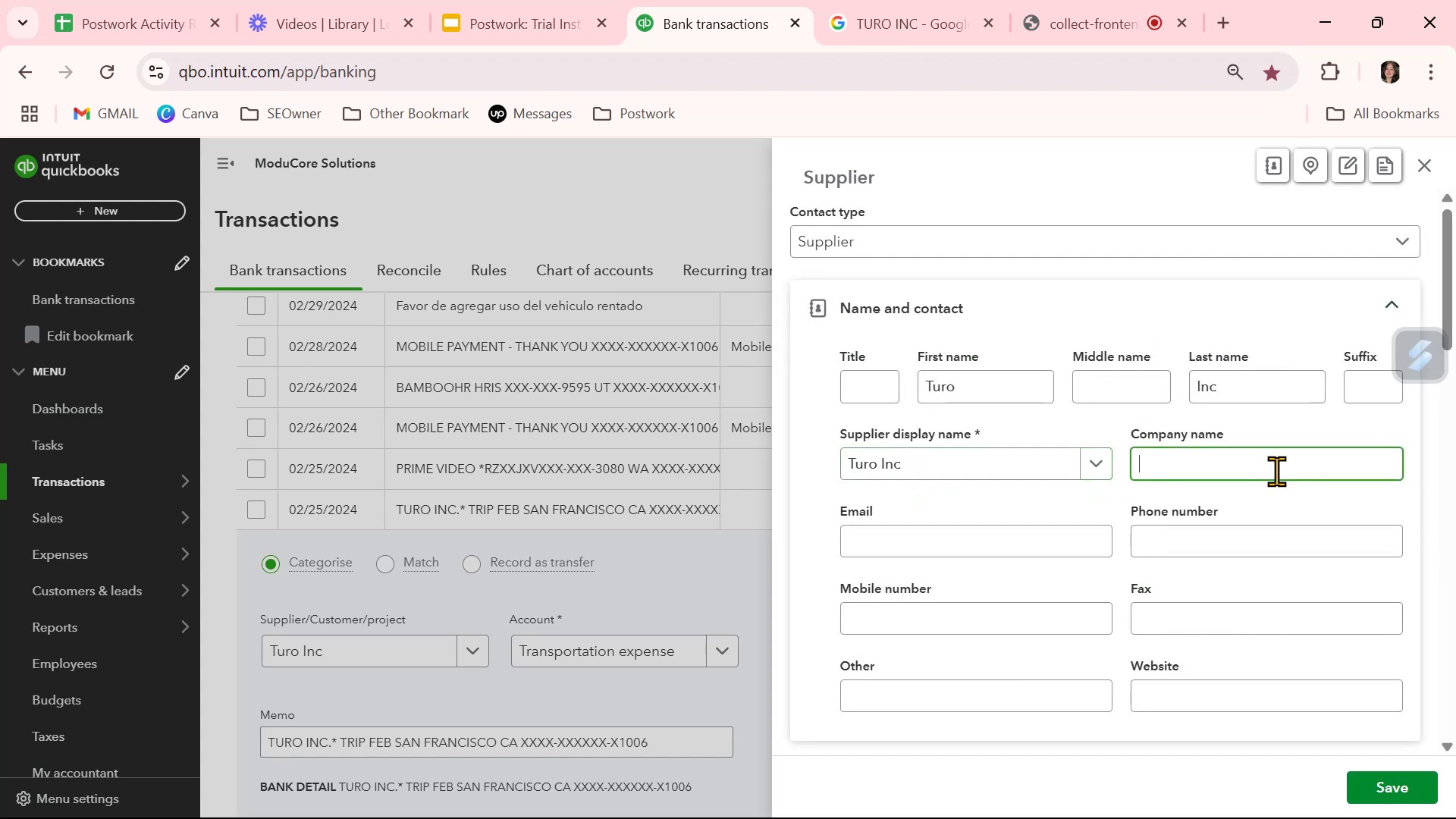 
key(Control+ControlLeft)
 